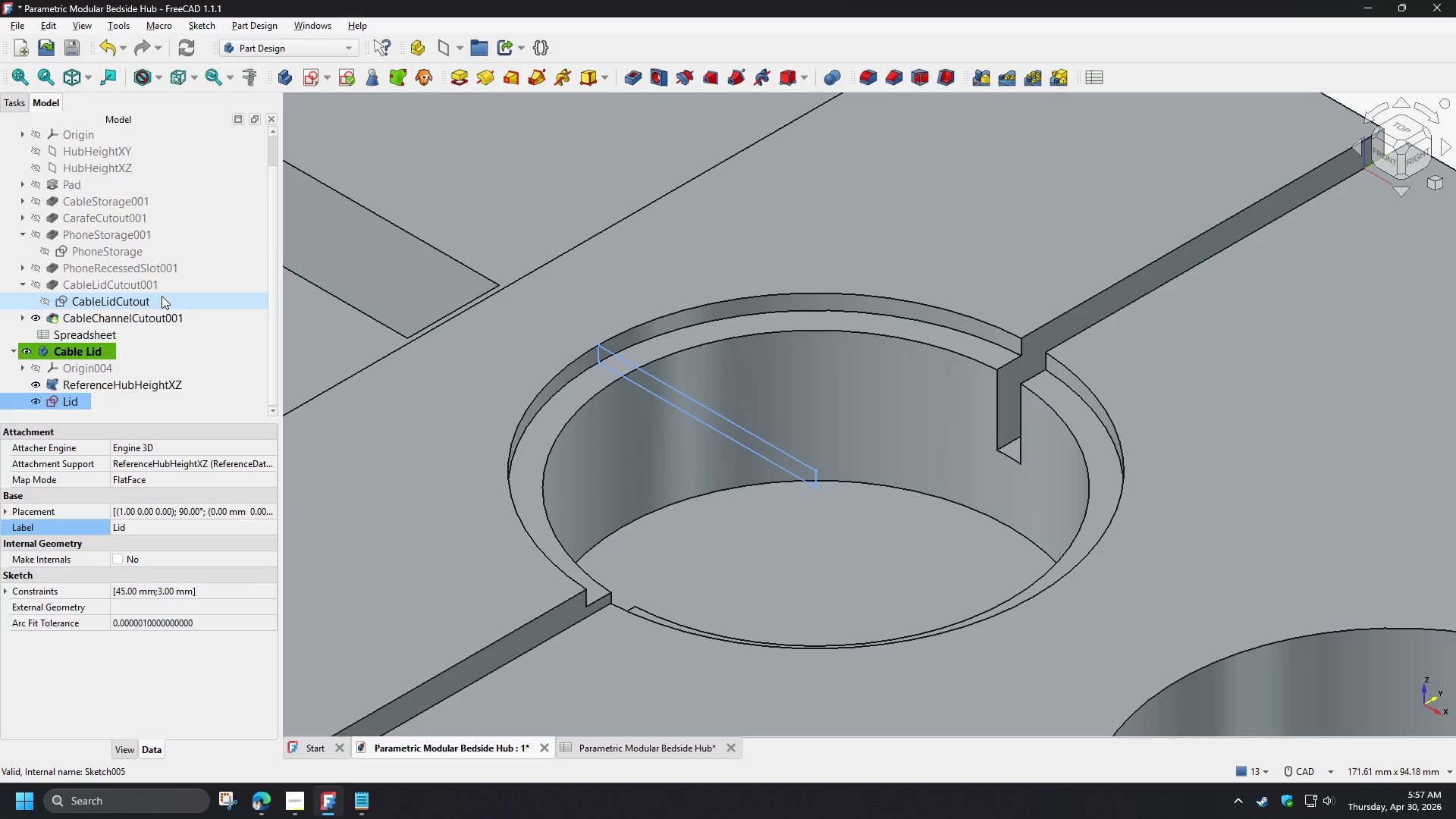 
double_click([125, 298])
 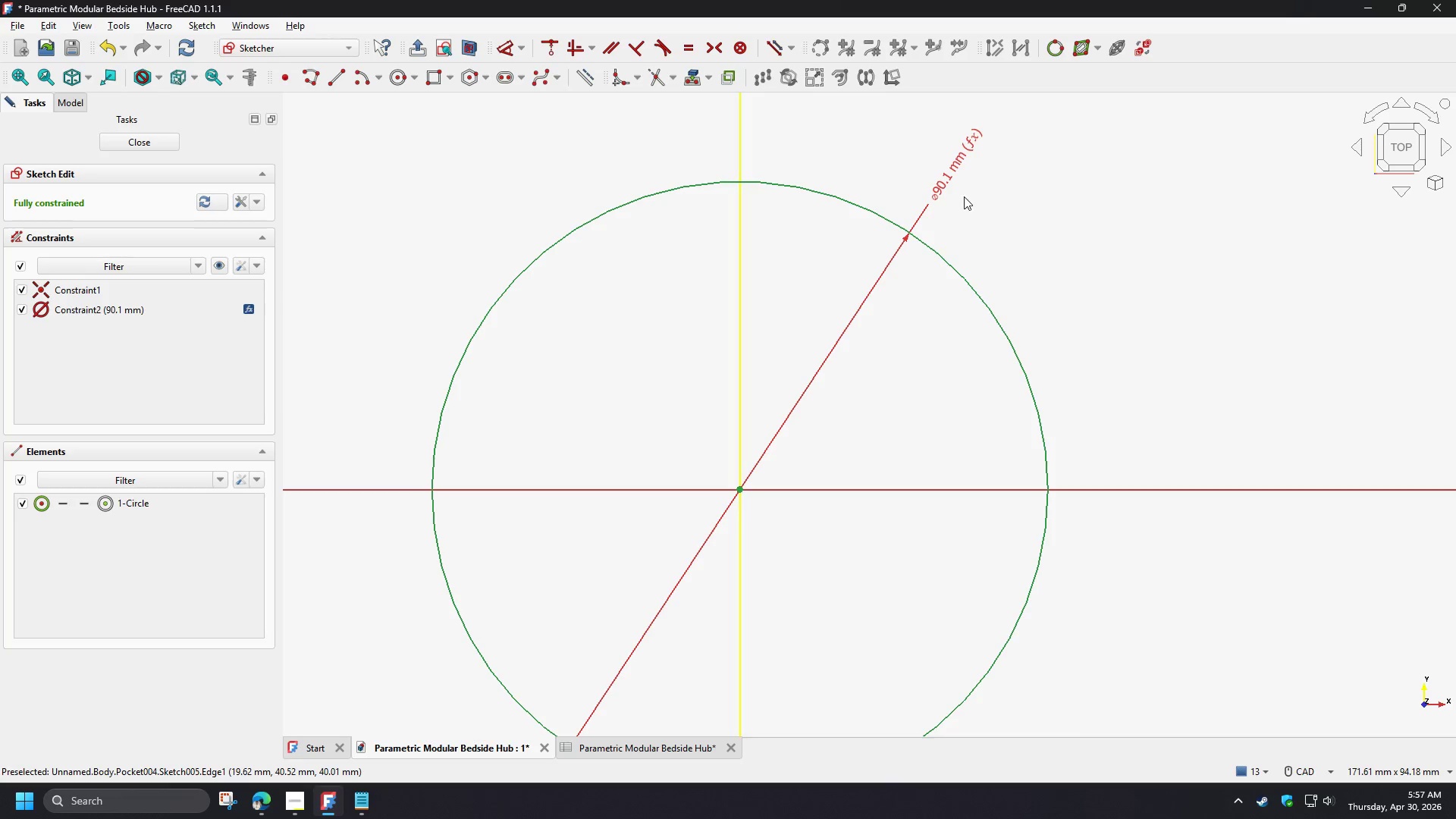 
double_click([947, 175])
 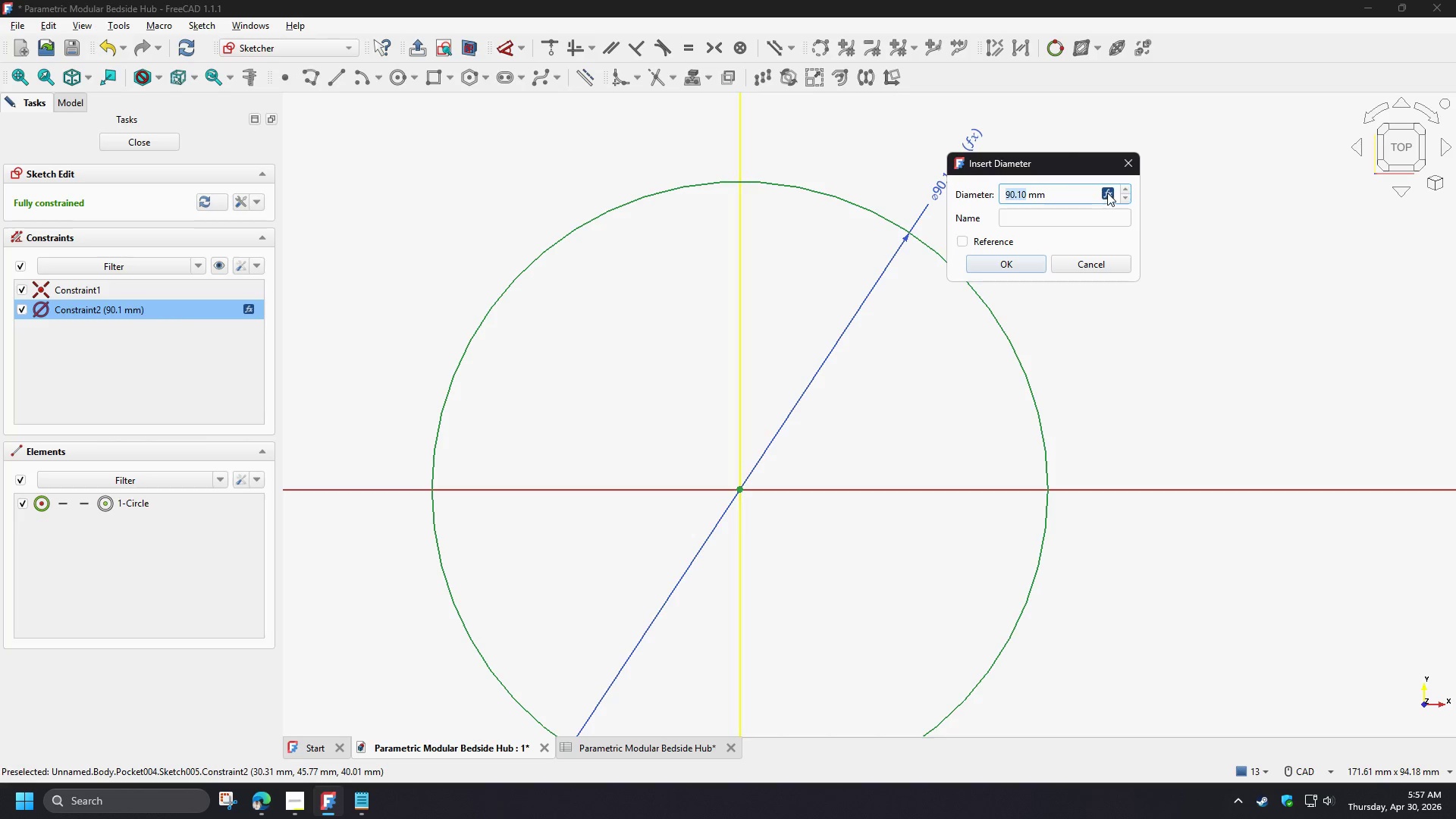 
left_click([1110, 193])
 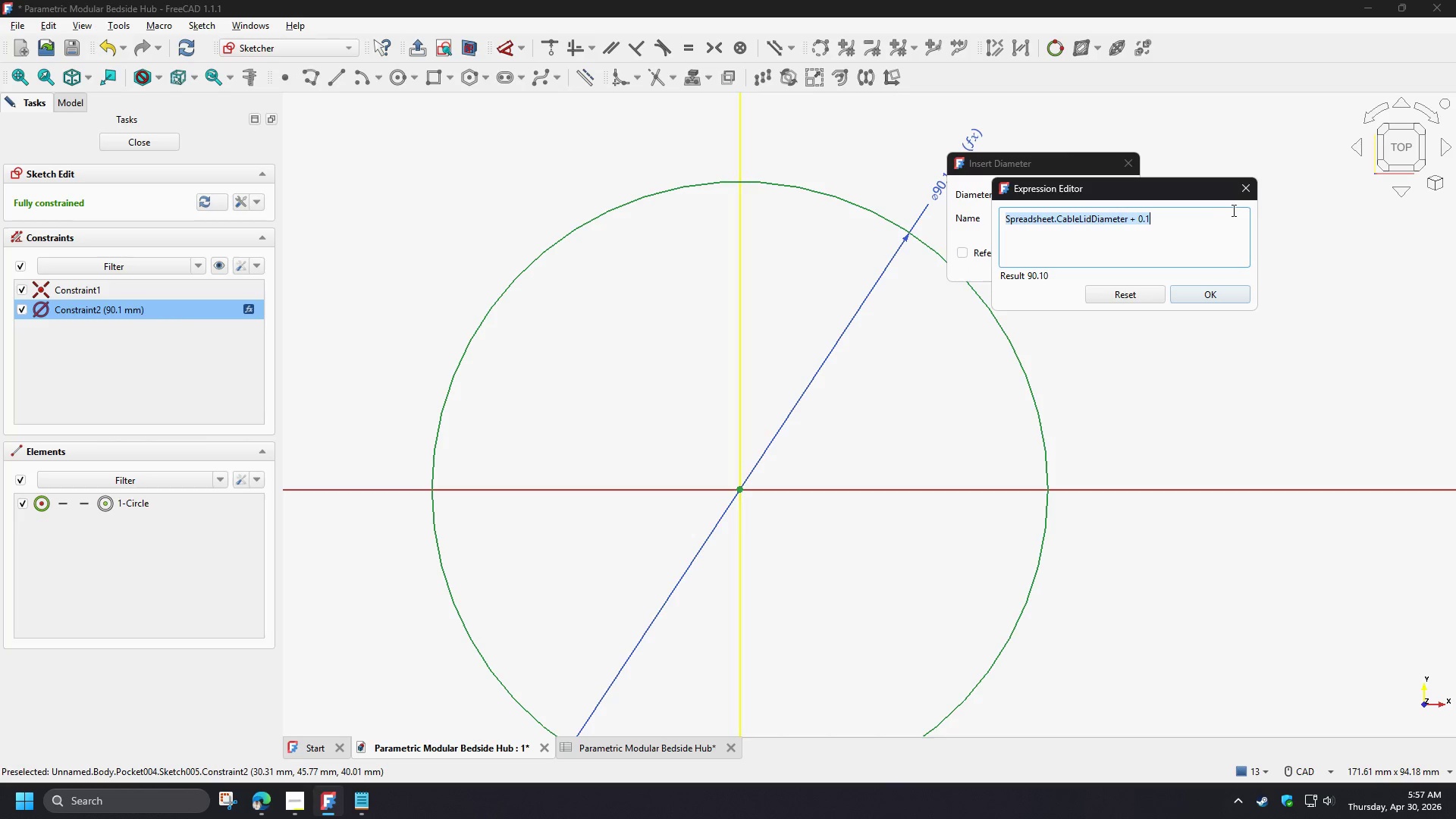 
left_click([1241, 193])
 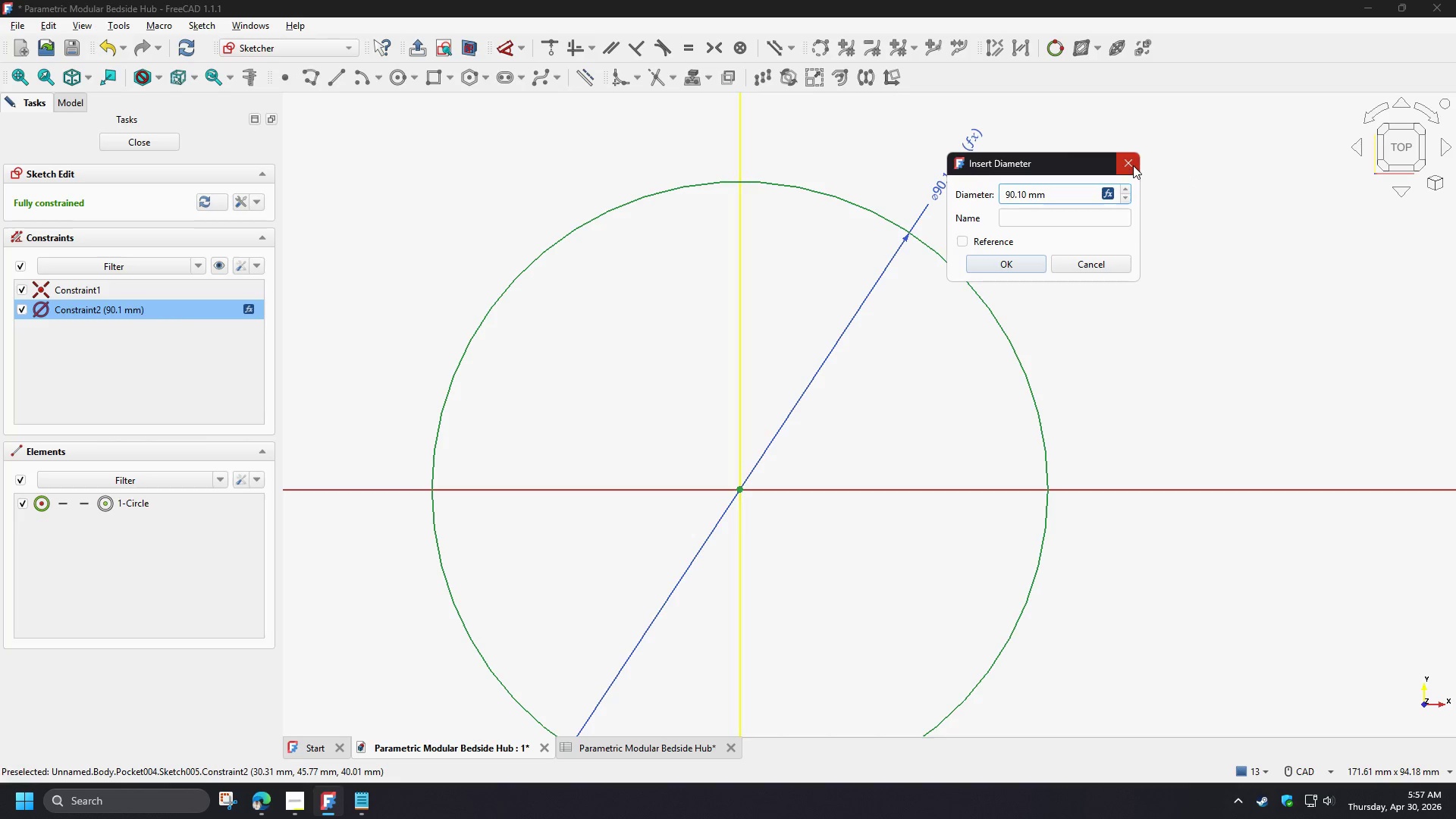 
left_click([1133, 165])
 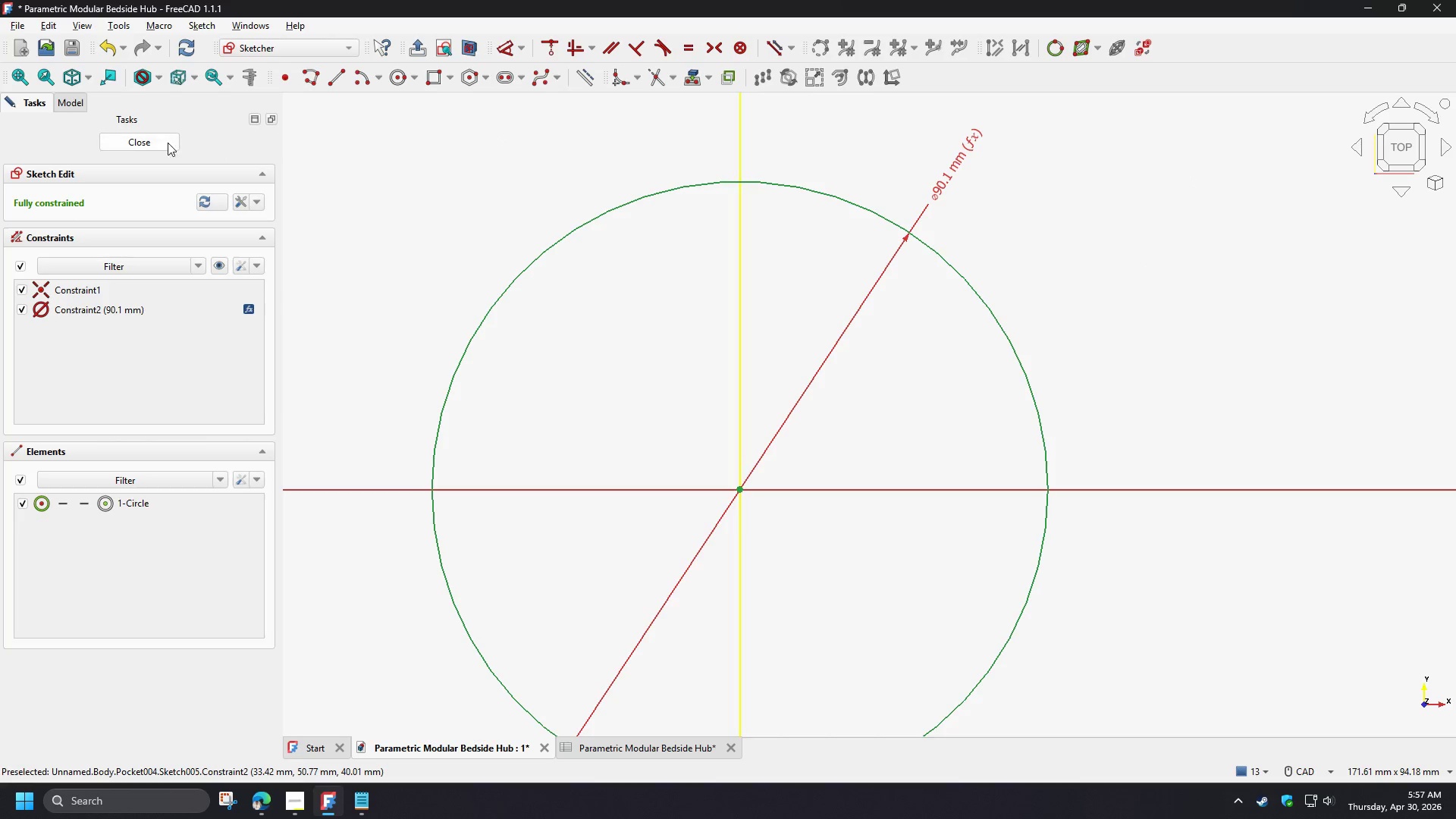 
left_click([147, 138])
 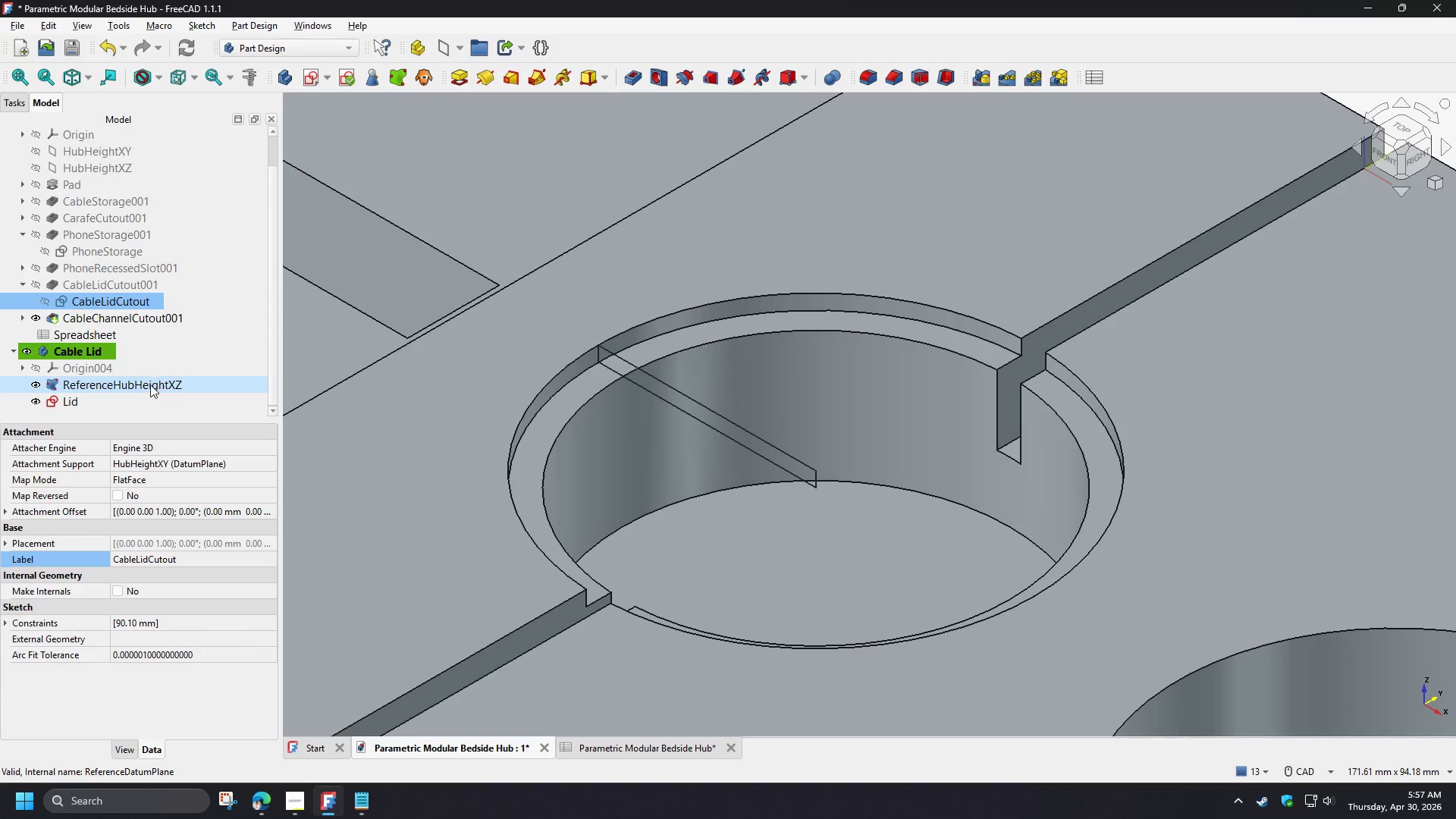 
double_click([89, 403])
 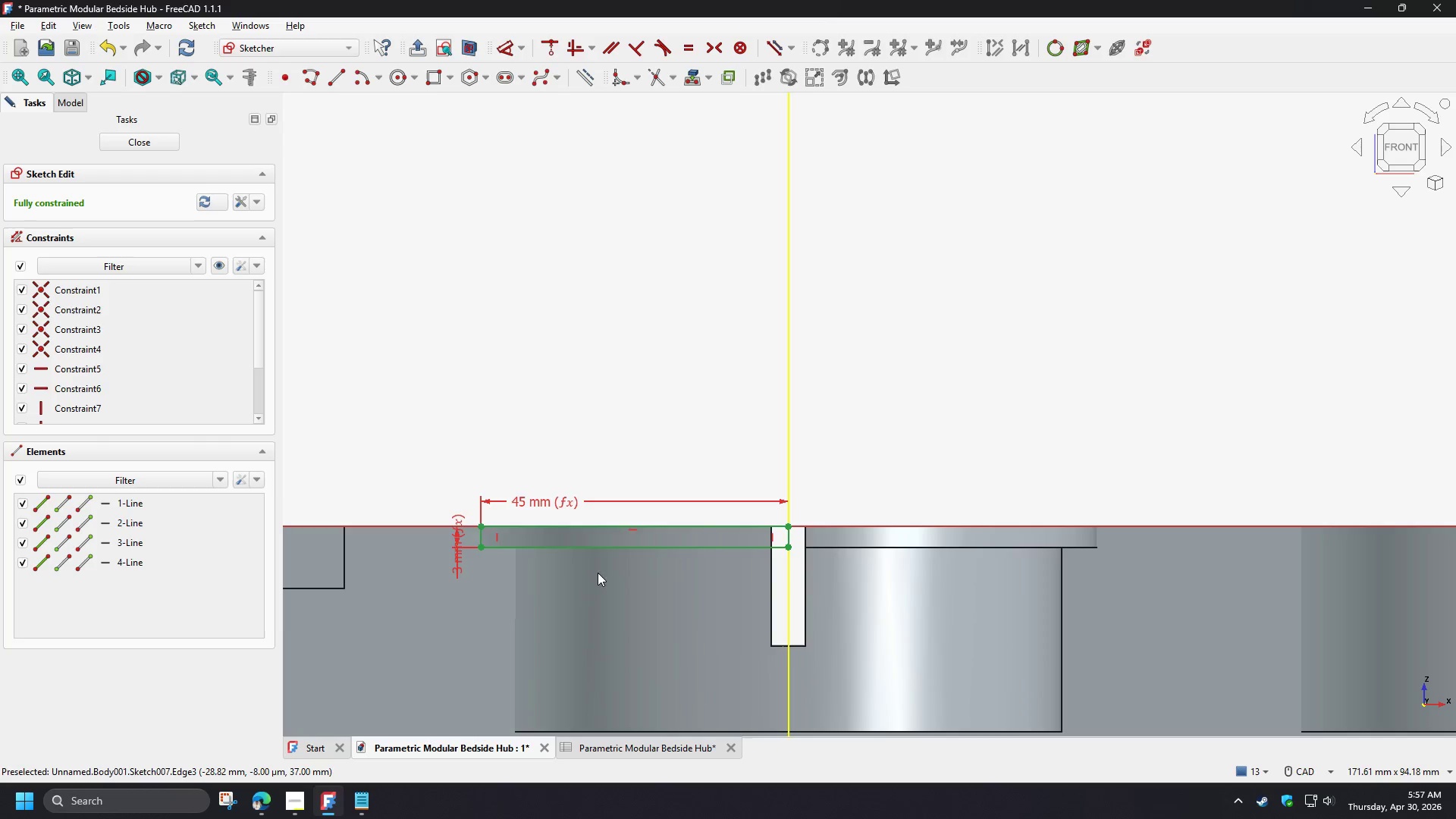 
scroll: coordinate [435, 511], scroll_direction: up, amount: 10.0
 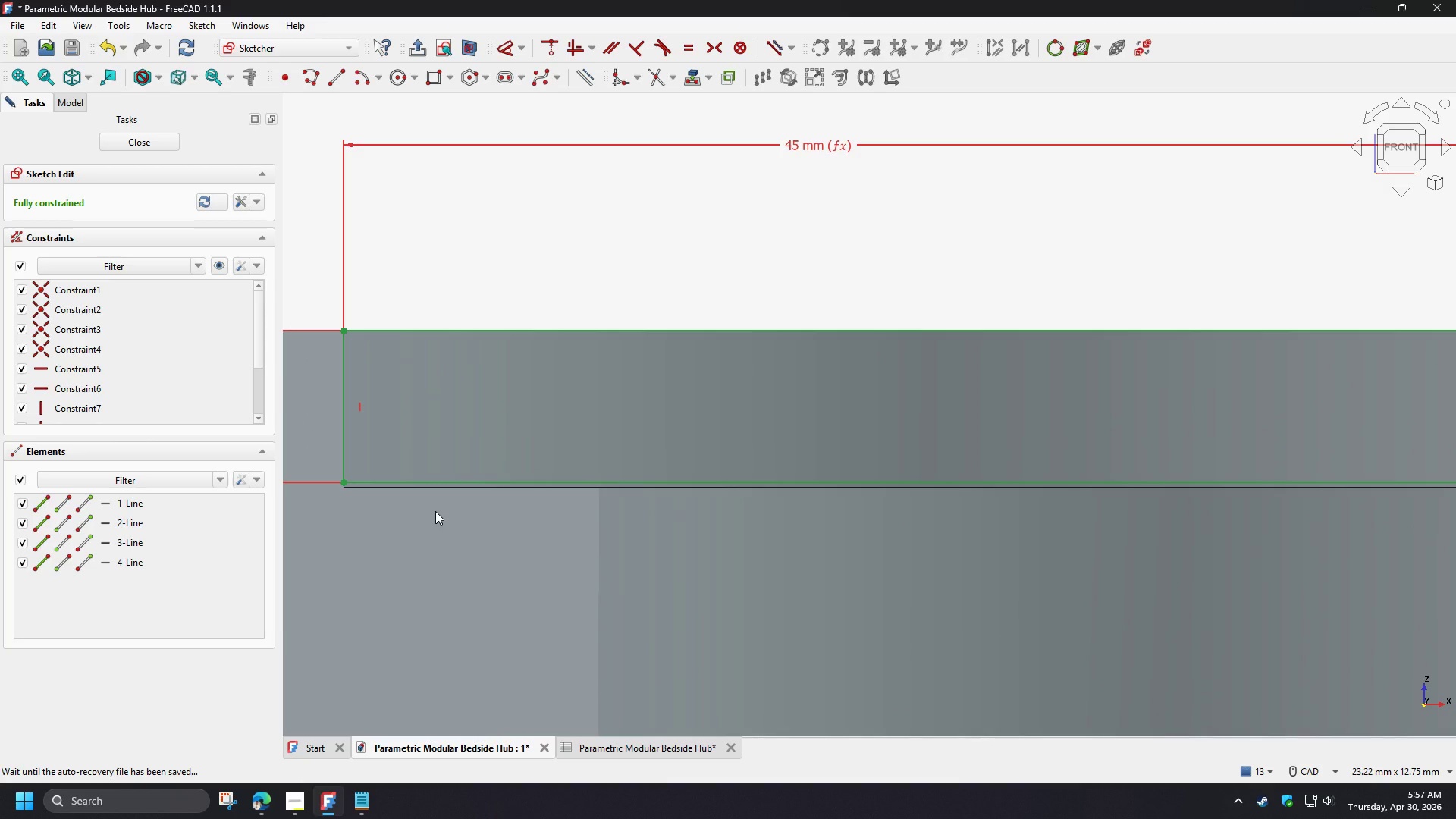 
scroll: coordinate [392, 440], scroll_direction: down, amount: 8.0
 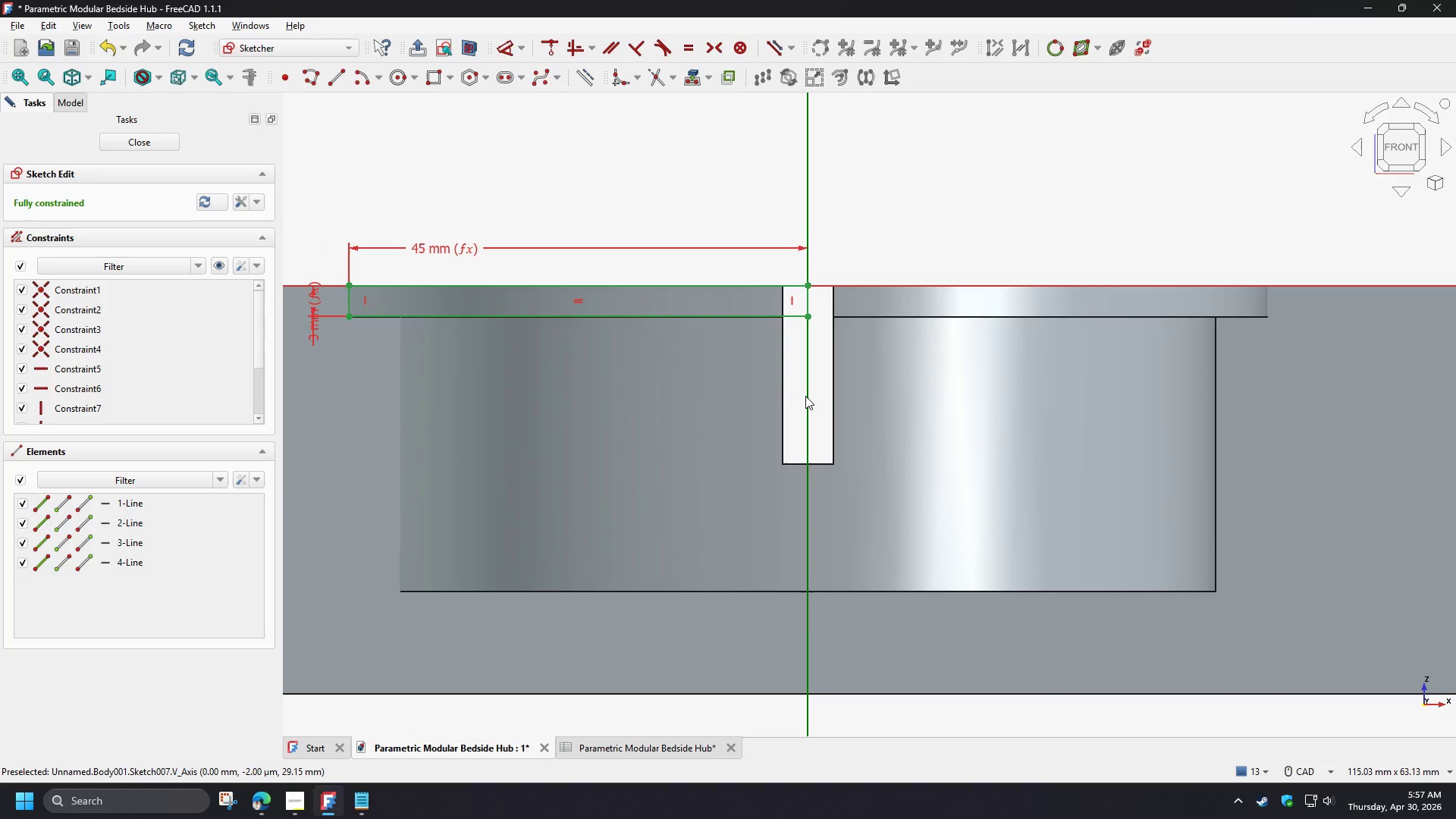 
scroll: coordinate [716, 372], scroll_direction: up, amount: 1.0
 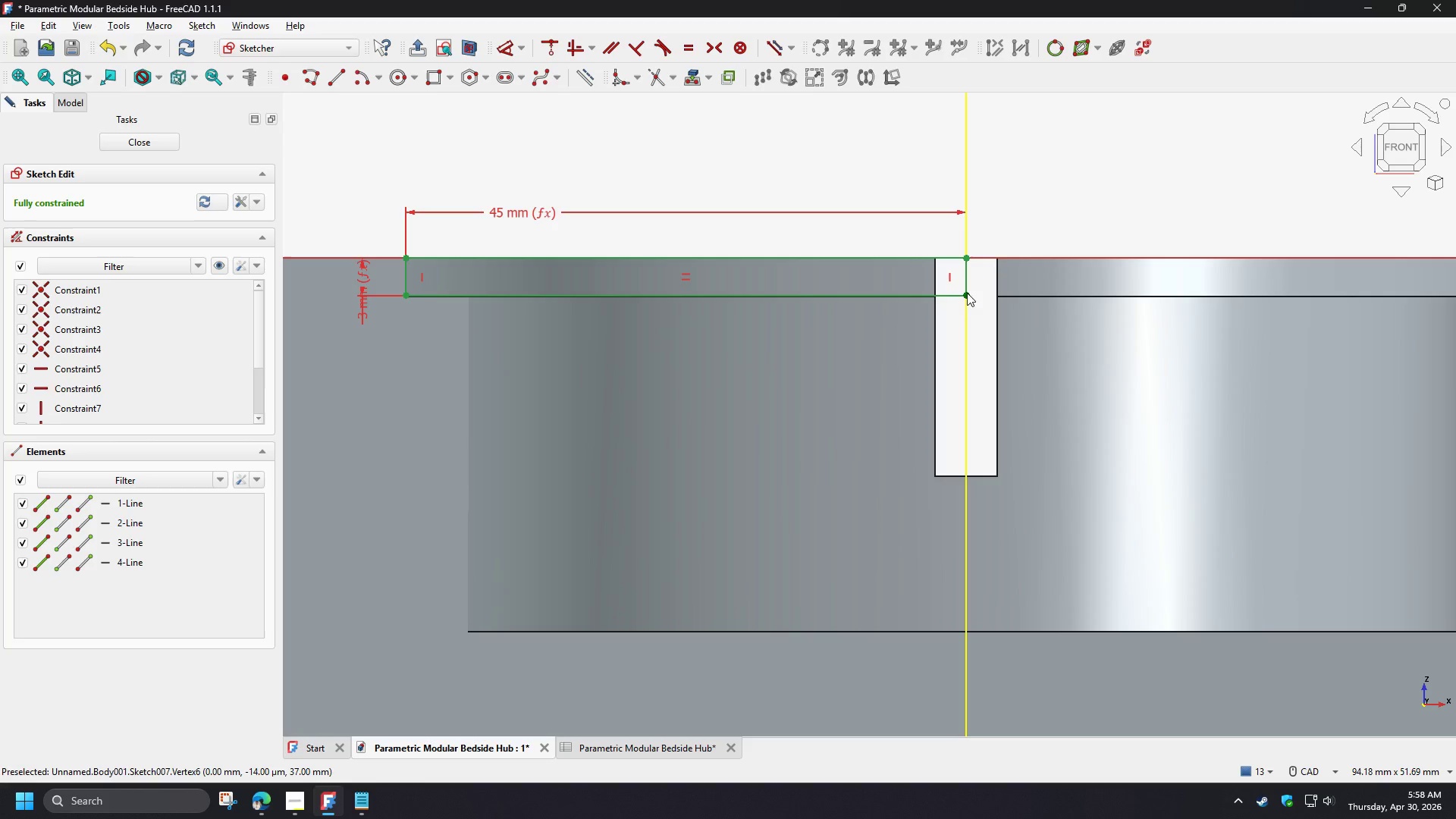 
left_click([687, 280])
 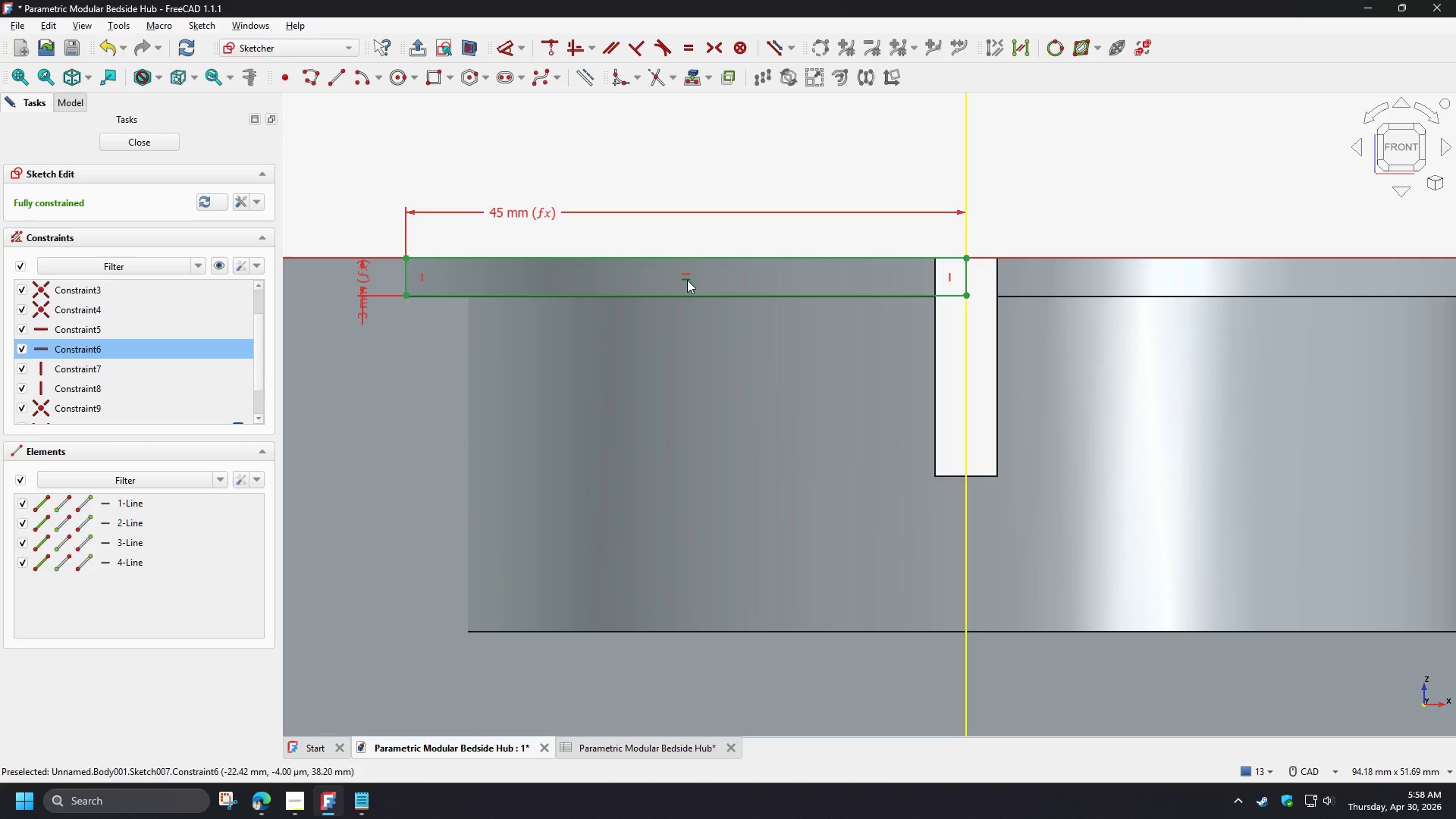 
key(Delete)
 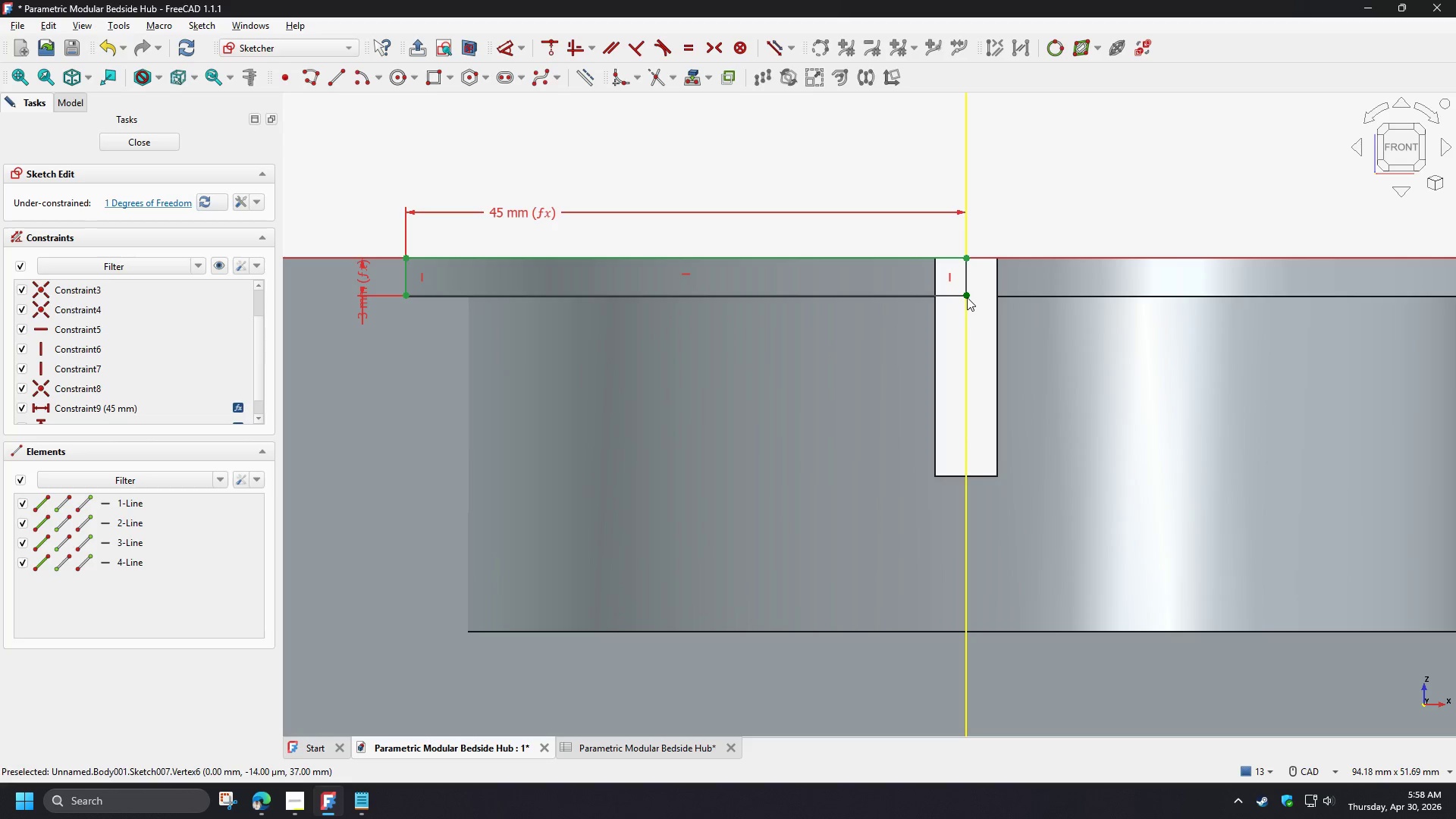 
wait(6.75)
 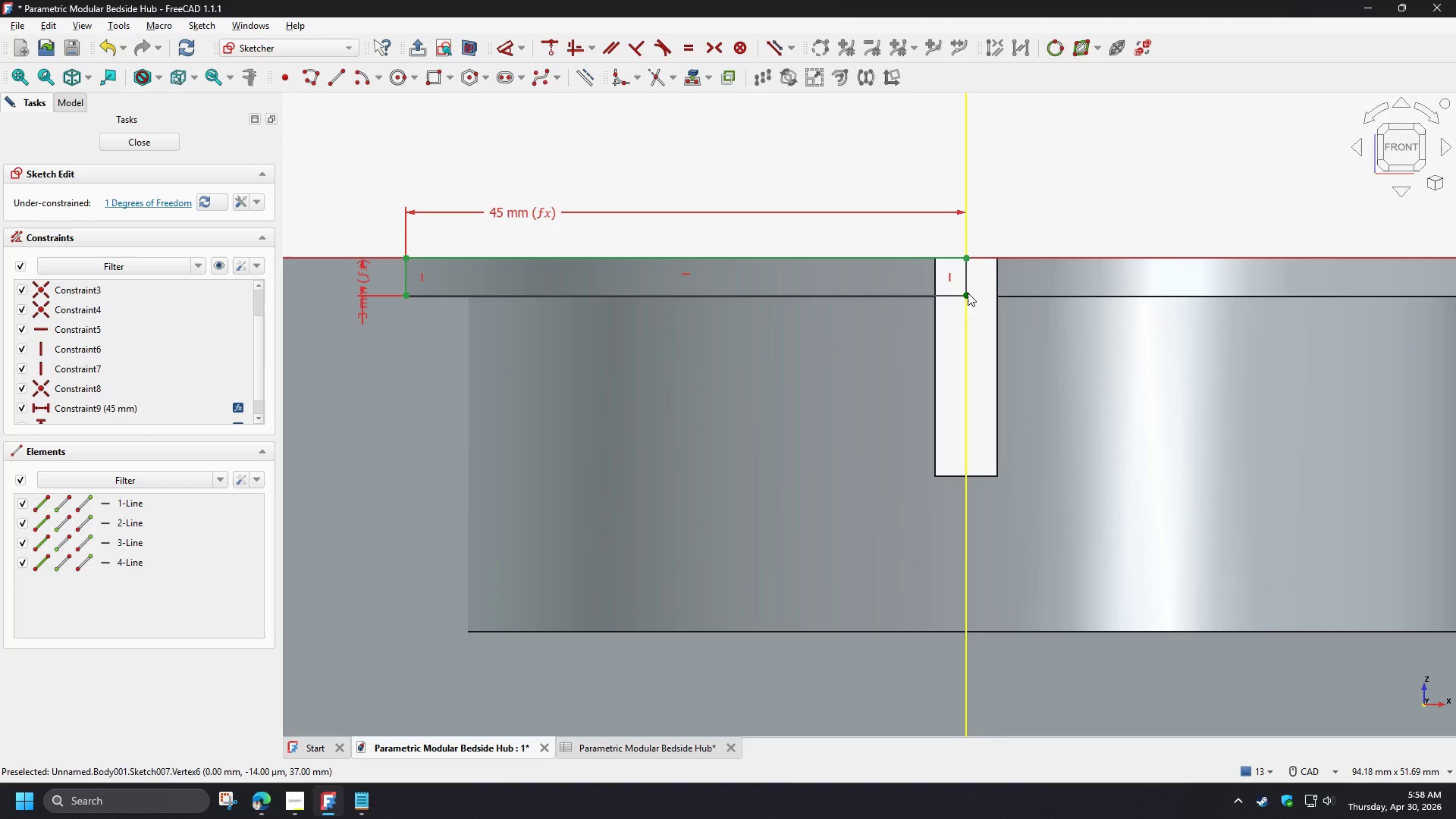 
left_click([967, 297])
 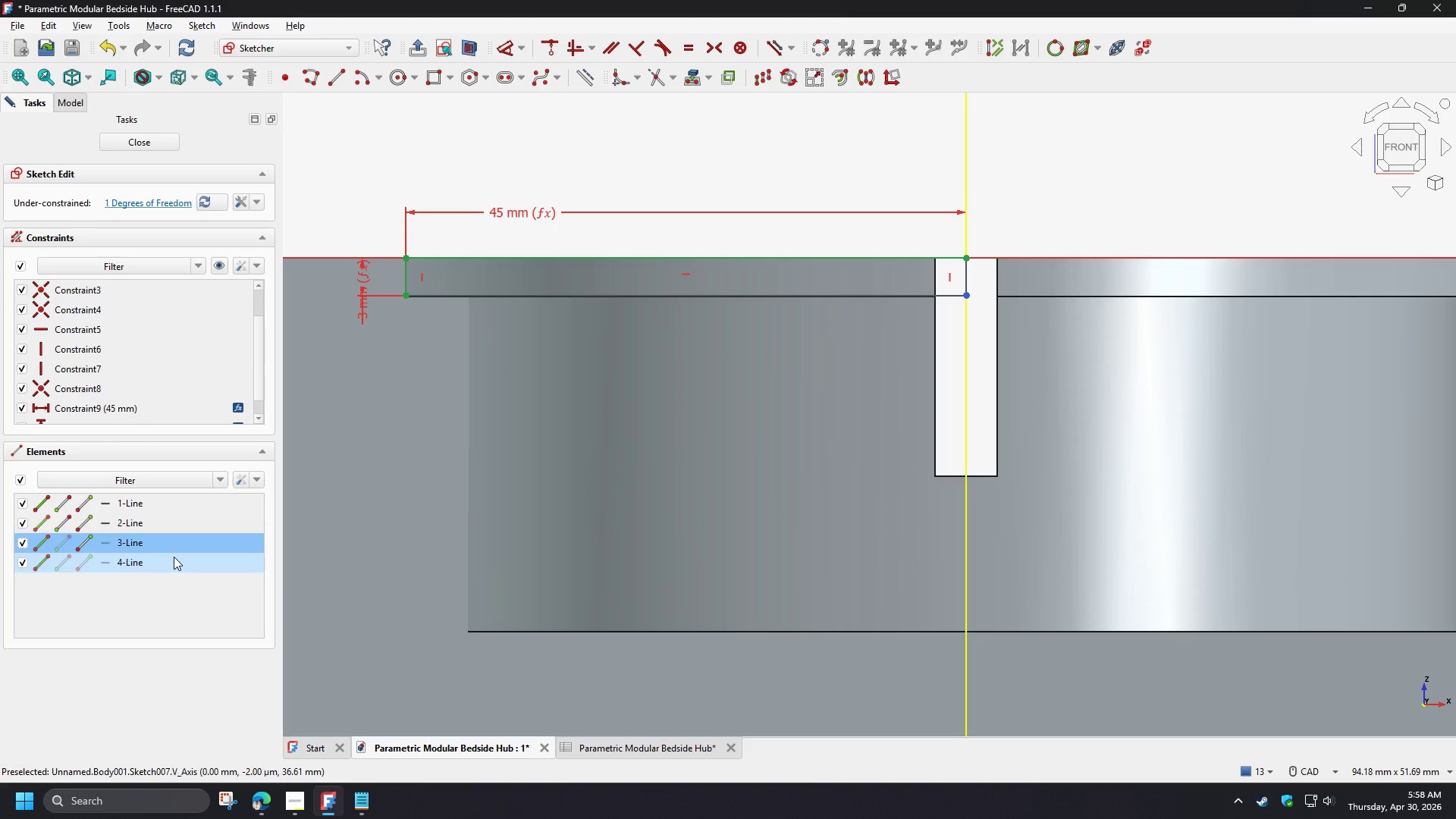 
hold_key(key=ControlLeft, duration=0.8)
left_click([174, 557])
 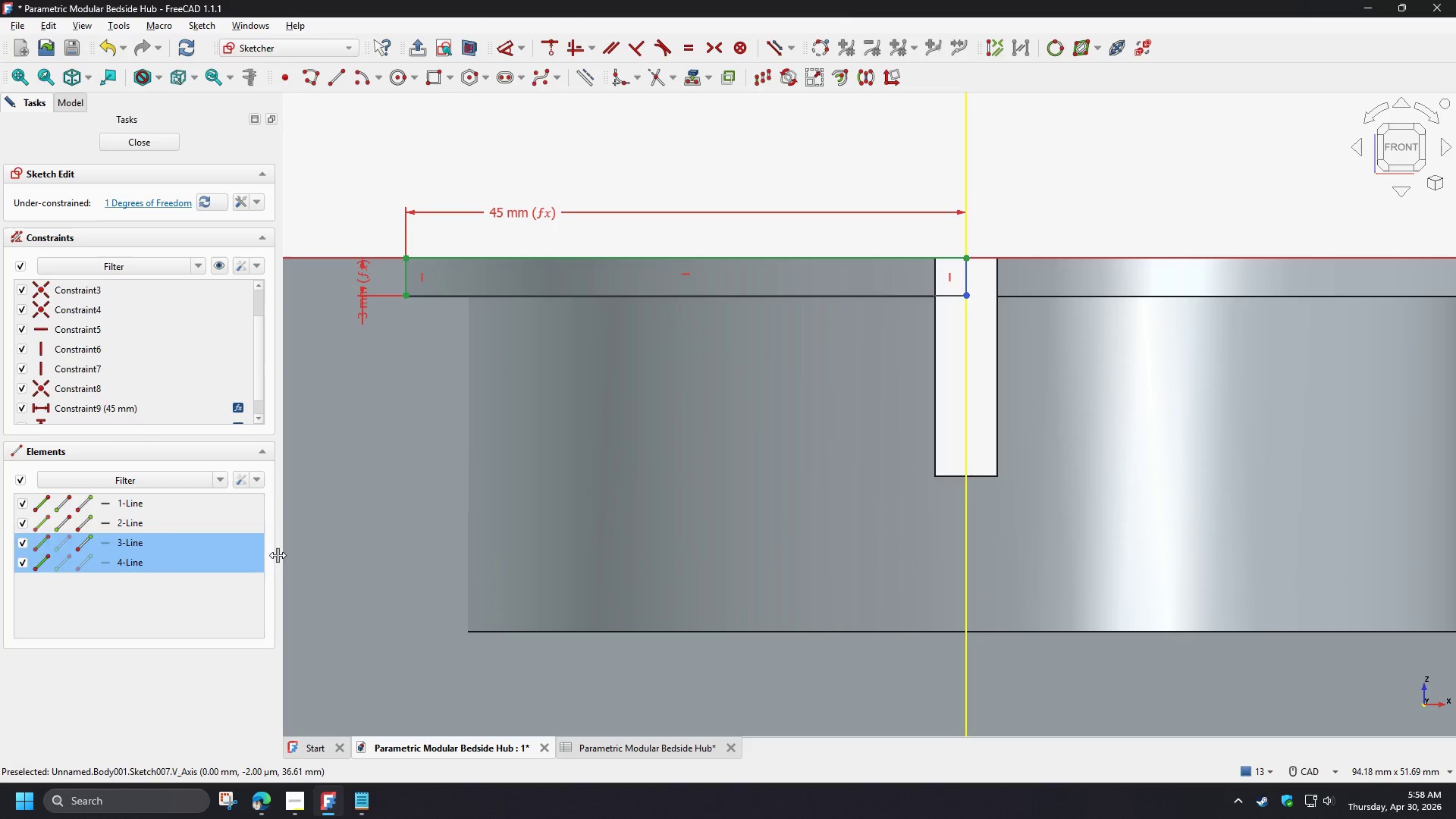 
scroll: coordinate [194, 397], scroll_direction: none, amount: 0.0
 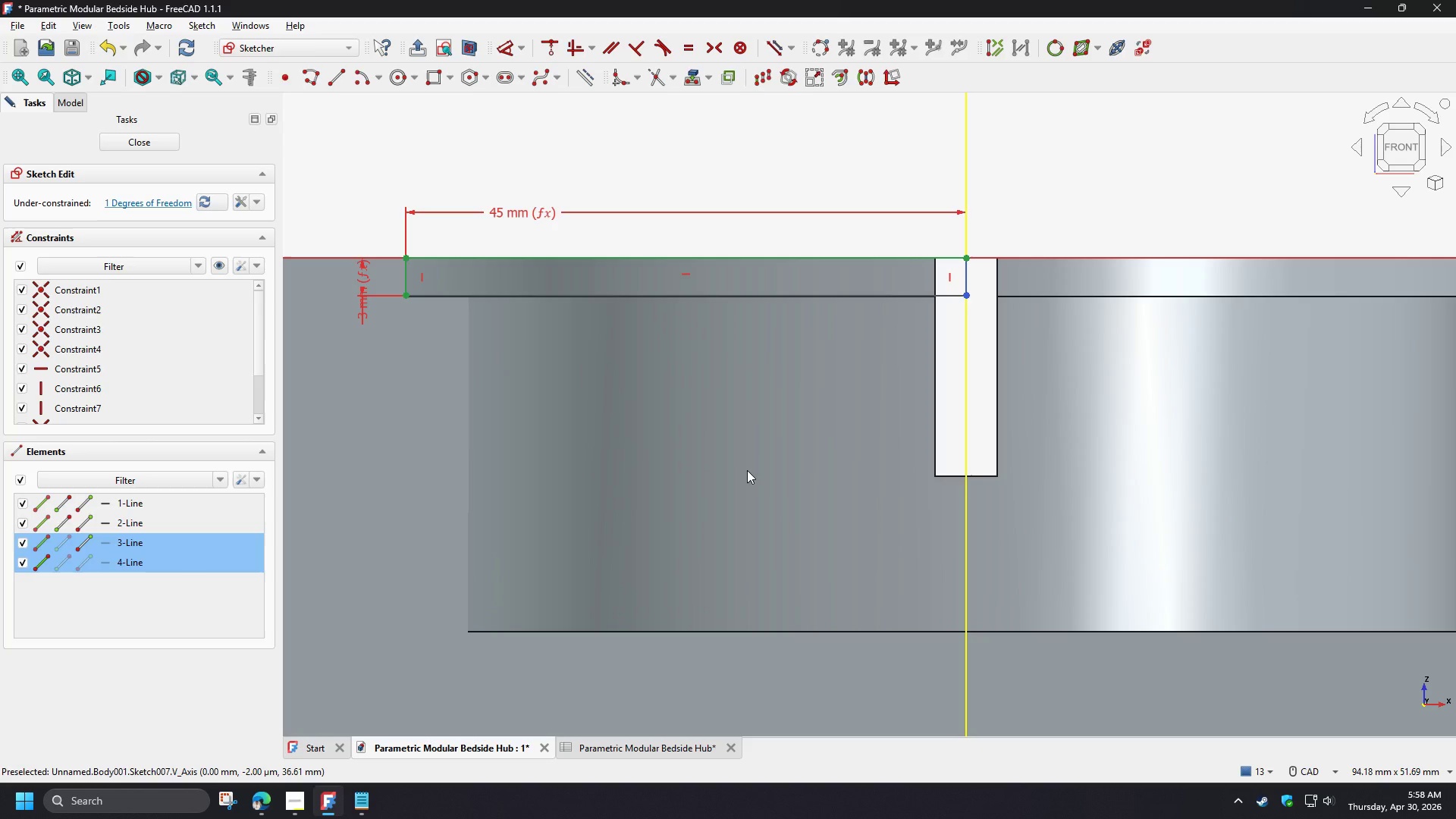 
left_click([747, 470])
 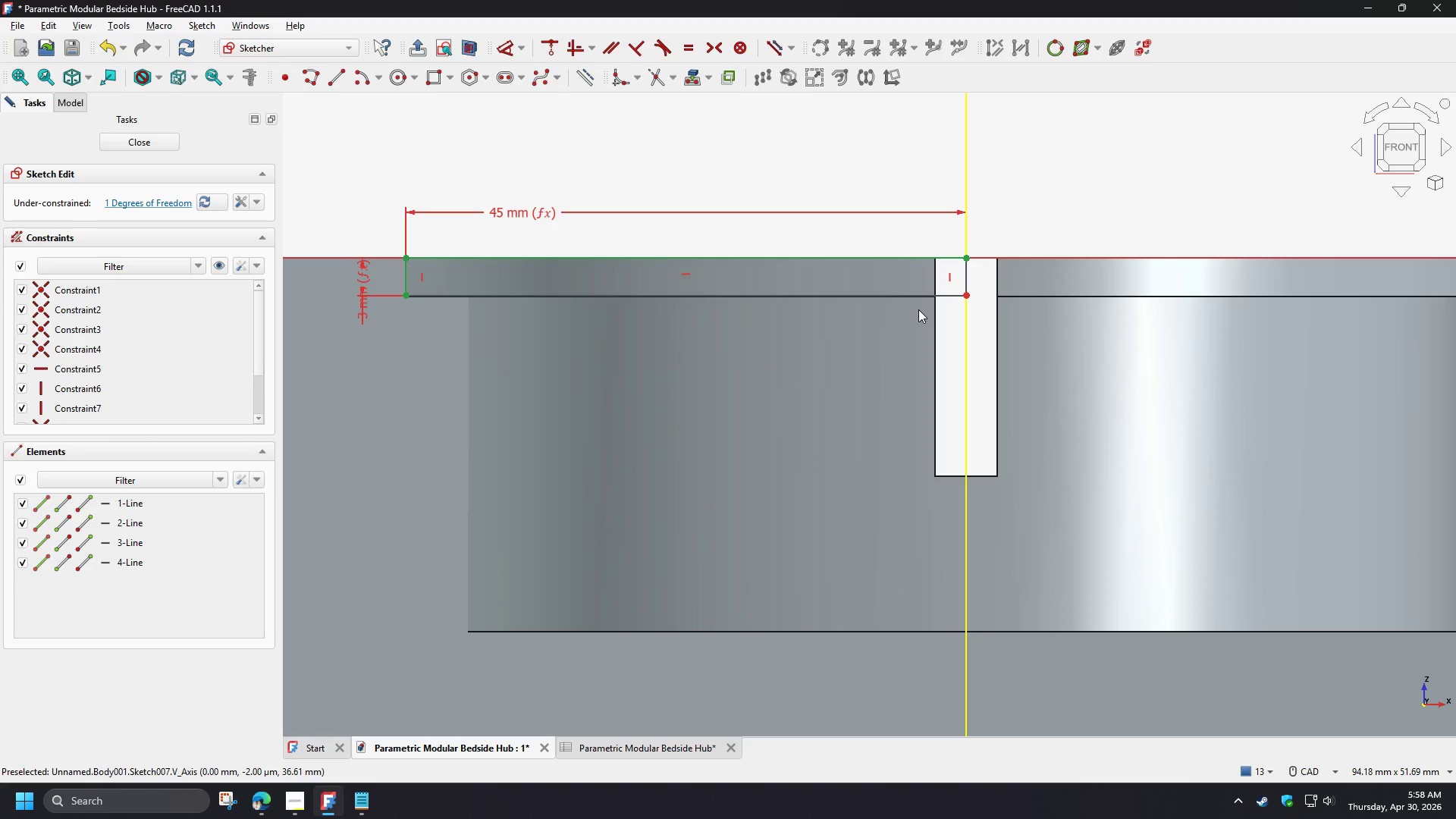 
wait(24.23)
 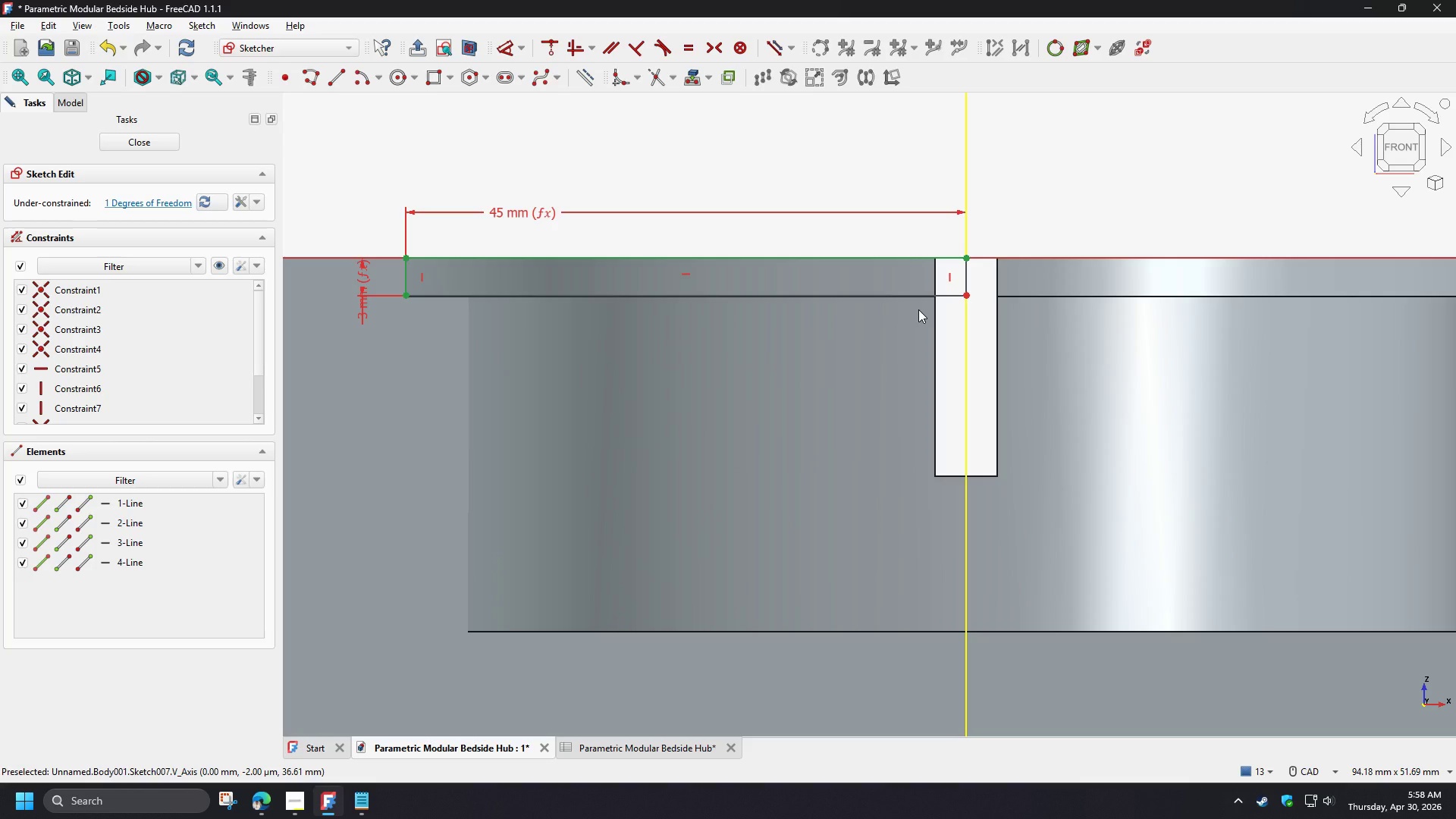 
left_click([399, 80])
 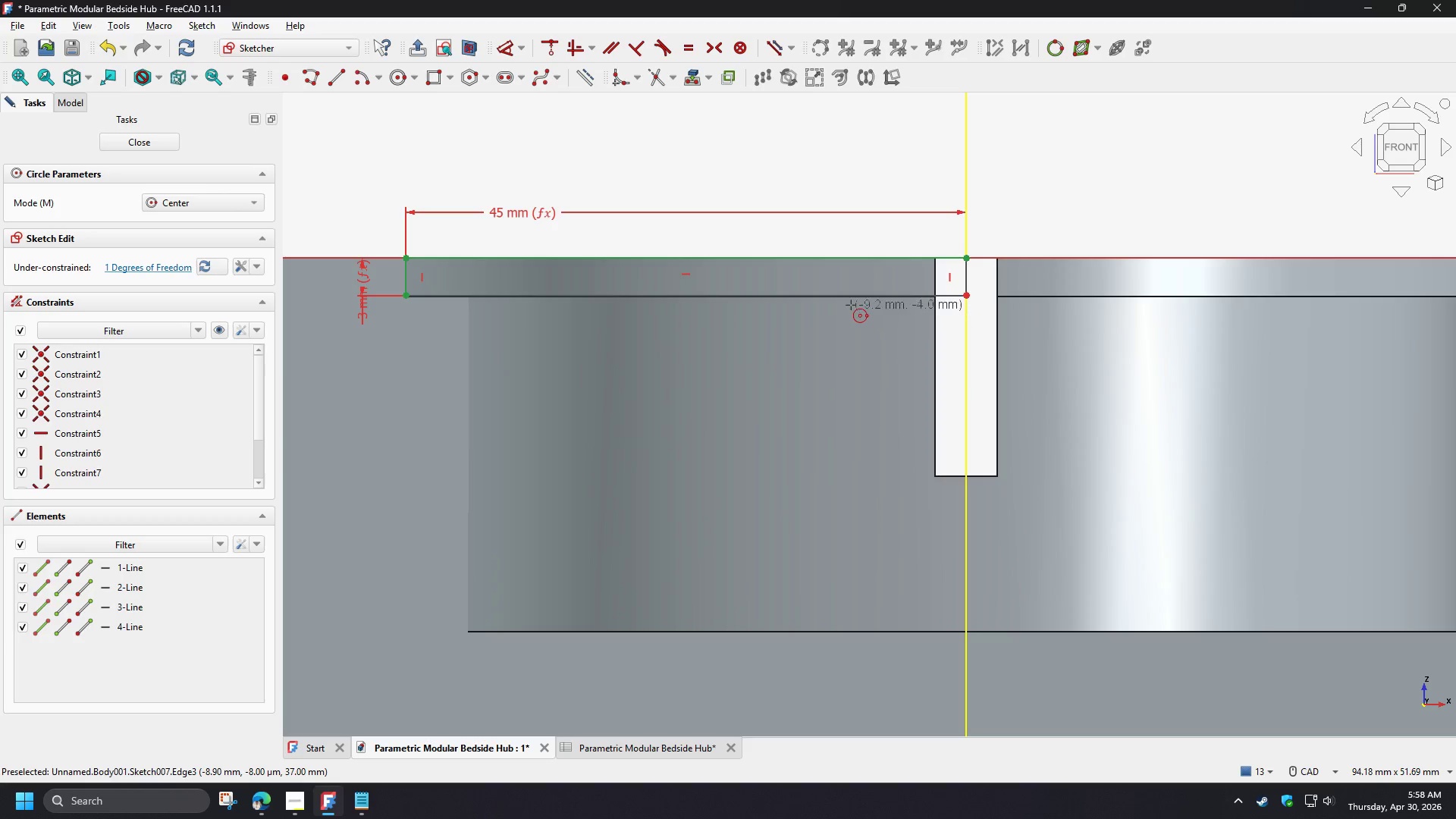 
left_click_drag(start_coordinate=[851, 305], to_coordinate=[877, 325])
 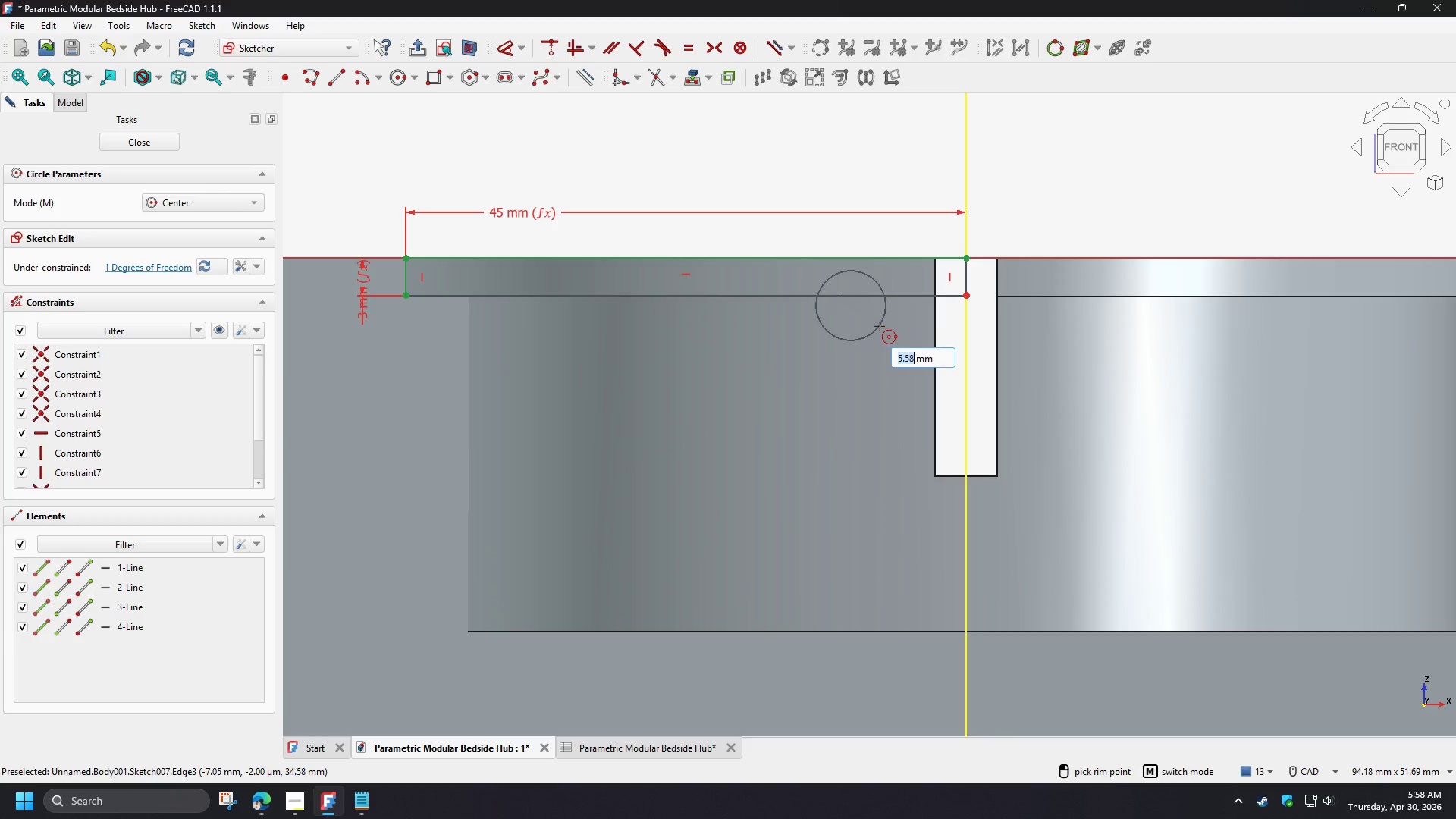 
left_click([883, 330])
 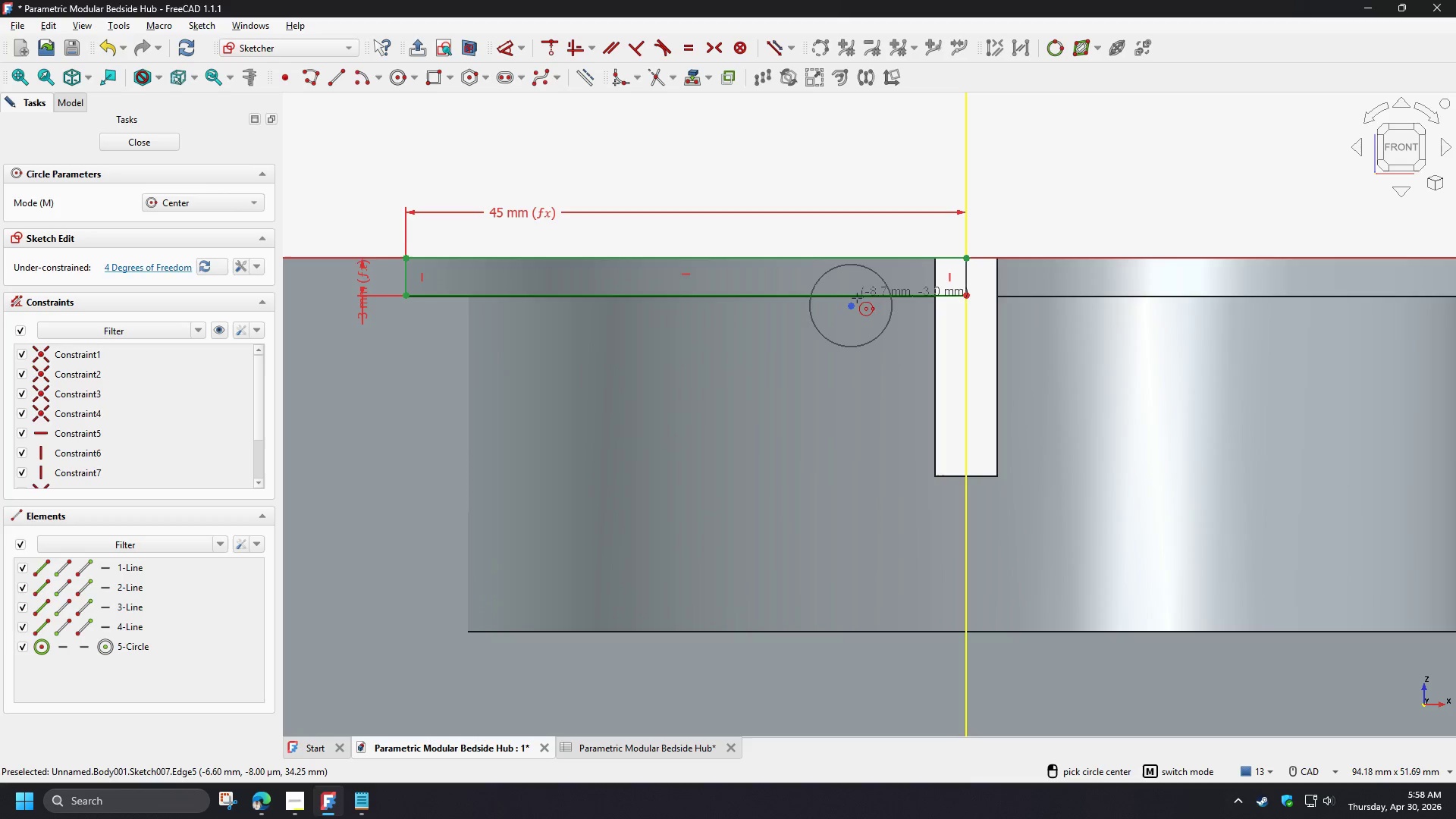 
right_click([872, 329])
 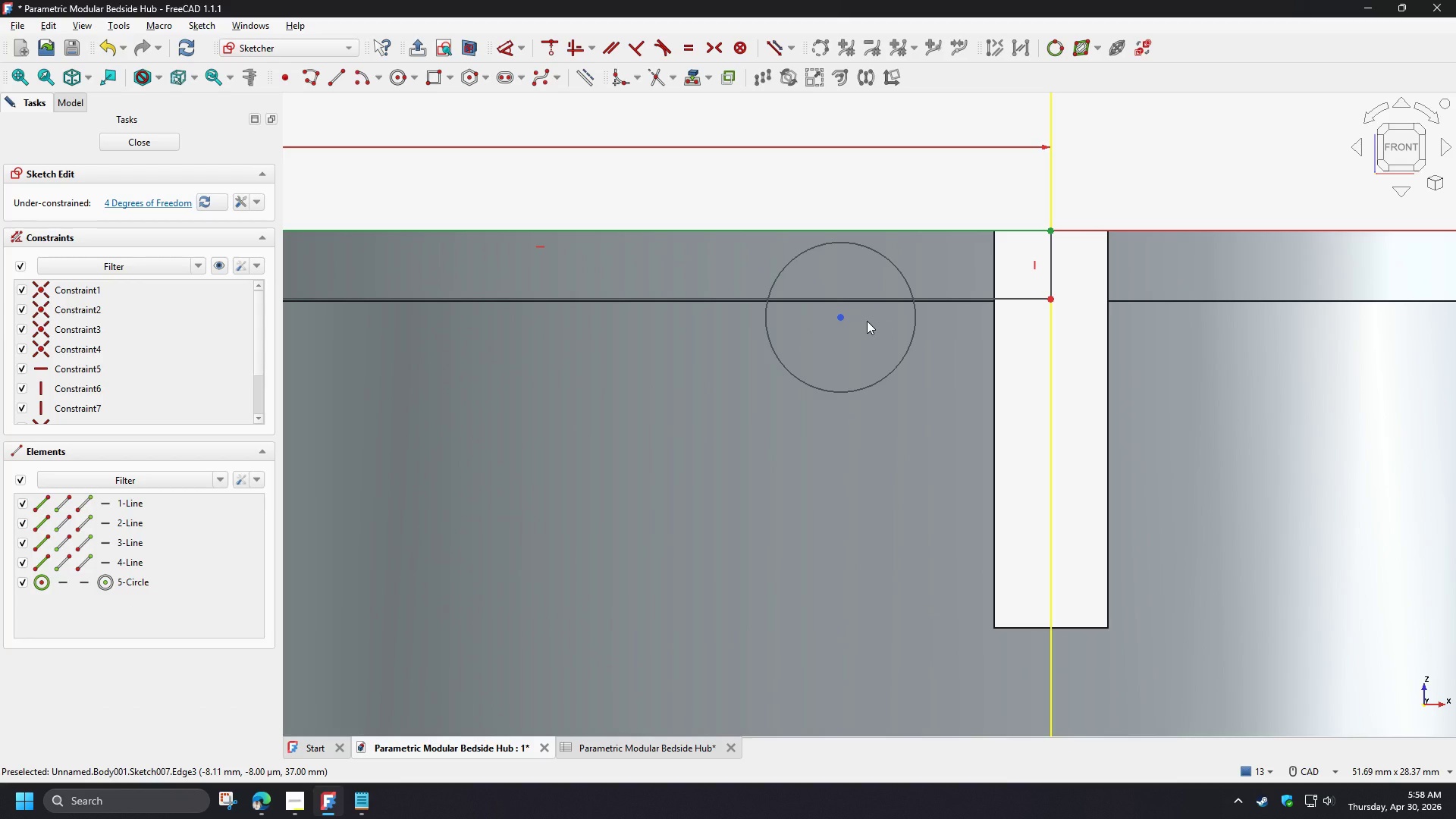 
scroll: coordinate [863, 291], scroll_direction: up, amount: 3.0
 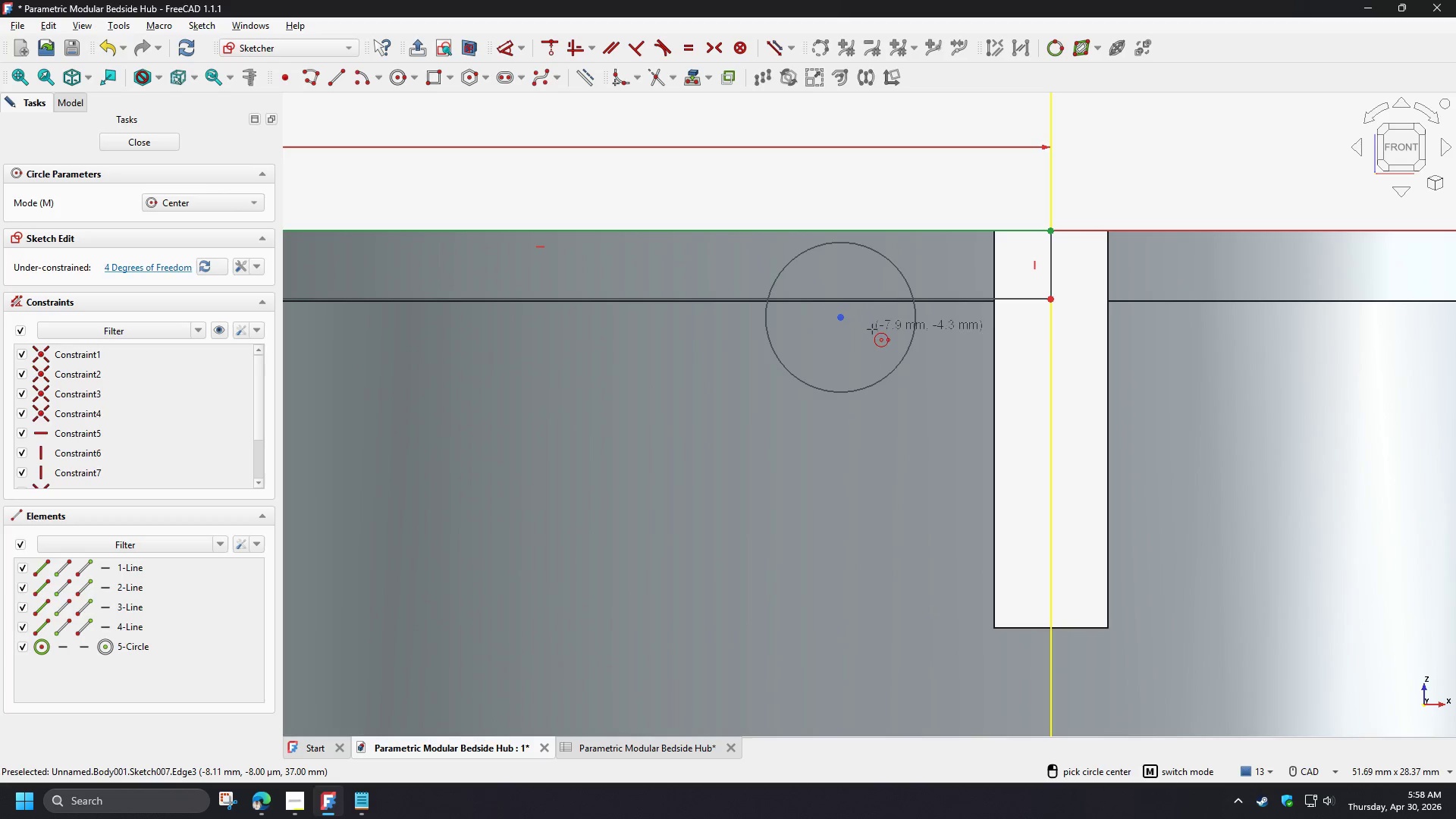 
type(gt)
 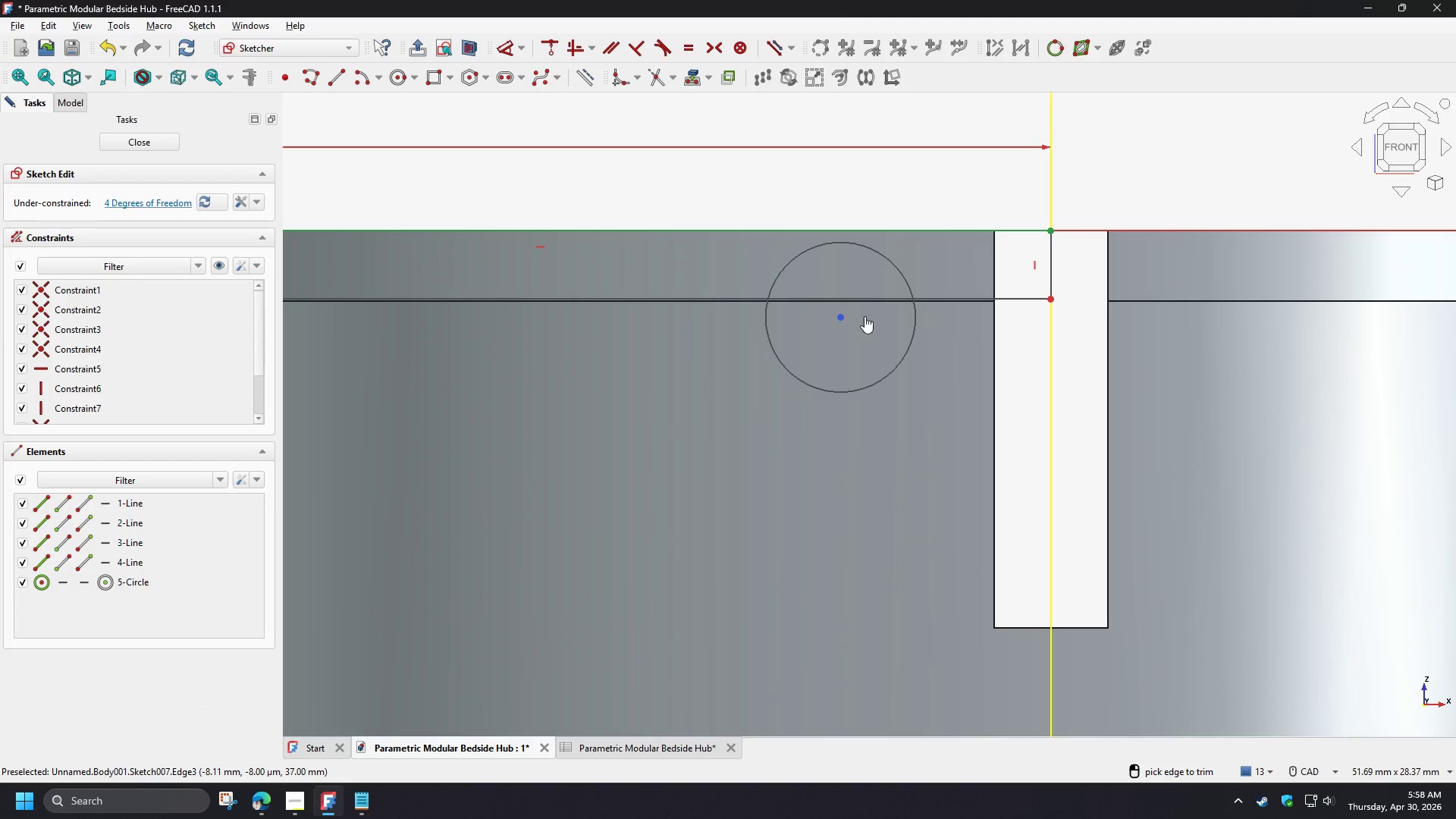 
left_click_drag(start_coordinate=[864, 316], to_coordinate=[838, 264])
 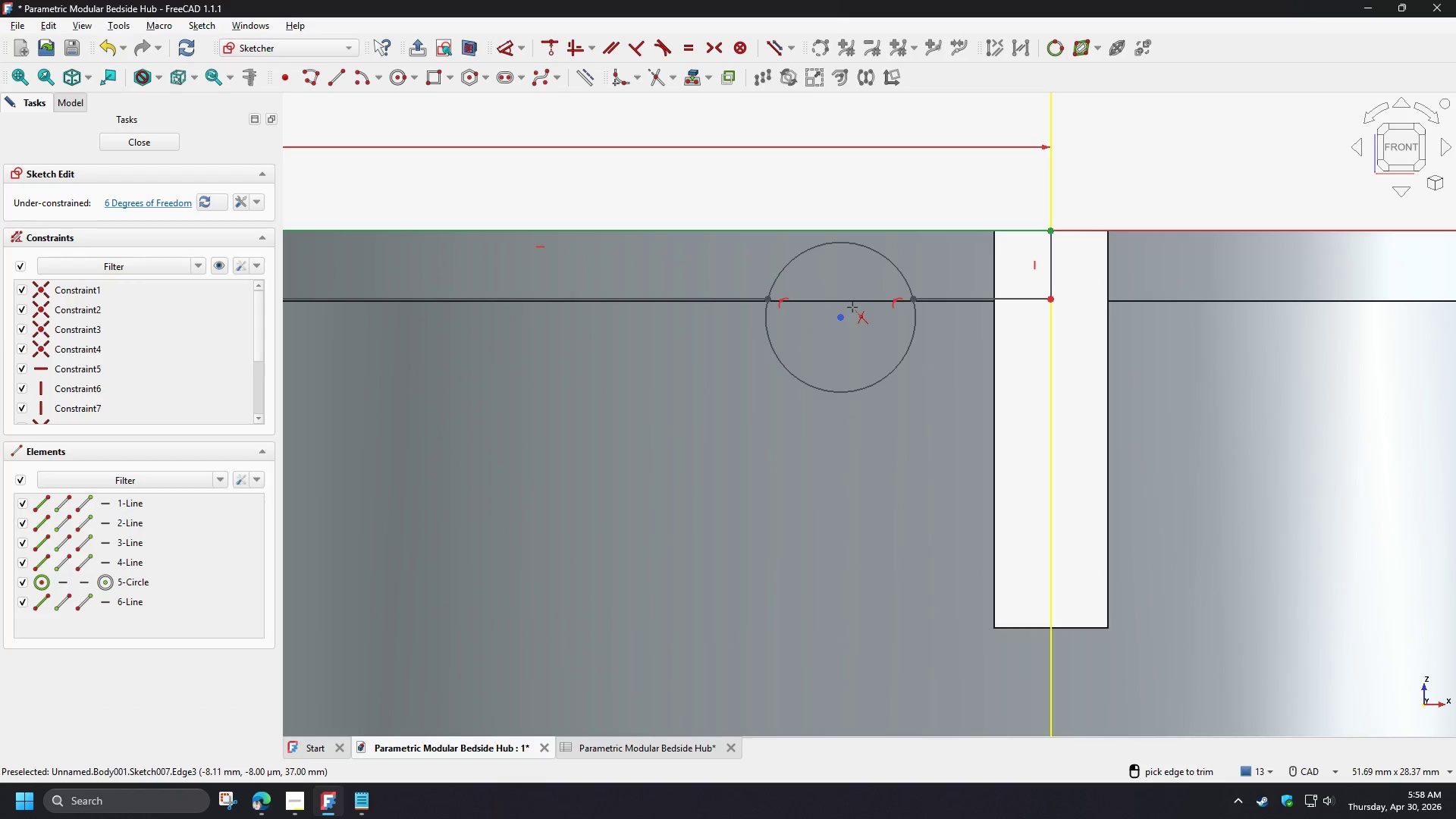 
right_click([849, 281])
 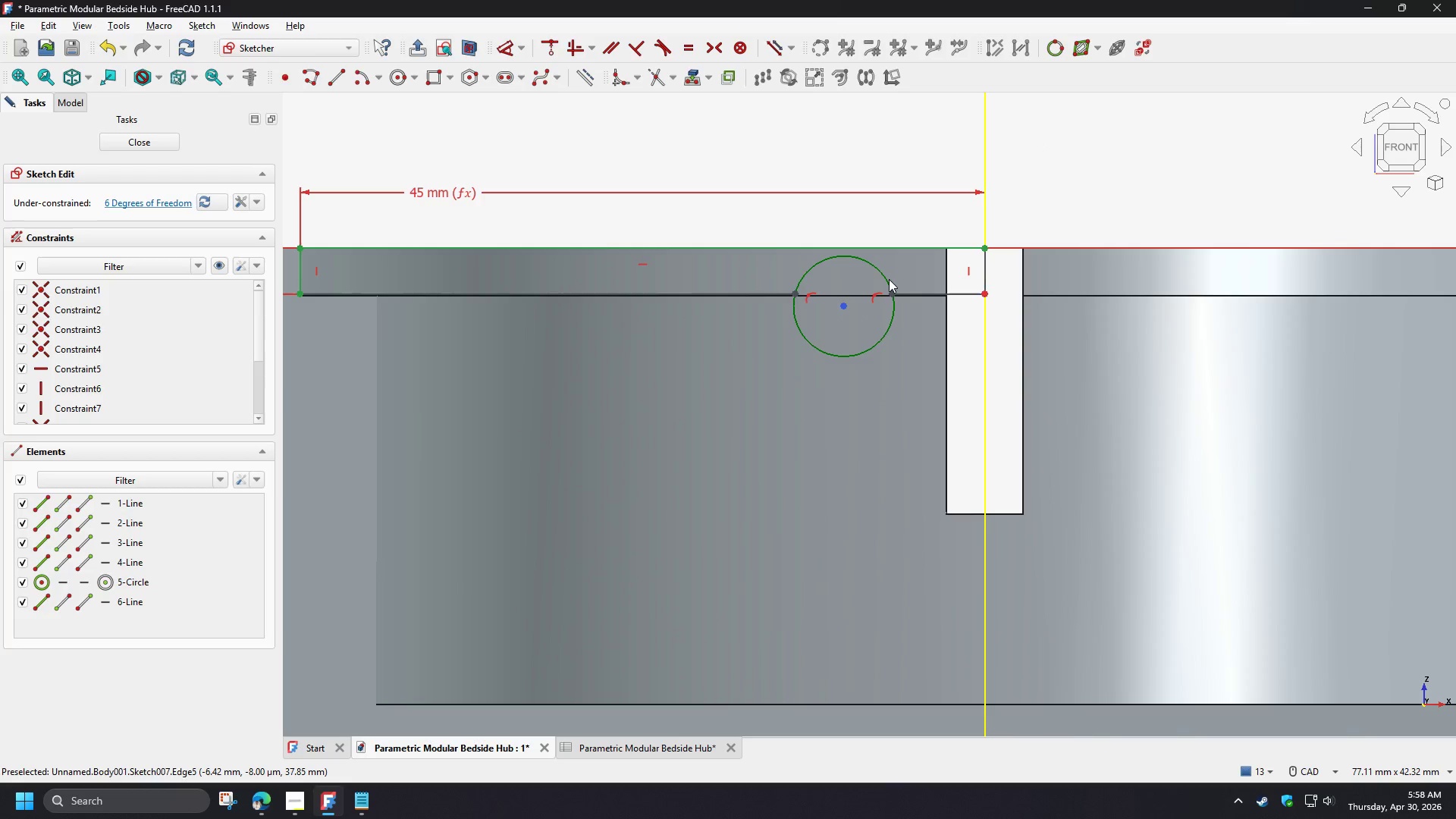 
scroll: coordinate [849, 281], scroll_direction: down, amount: 2.0
 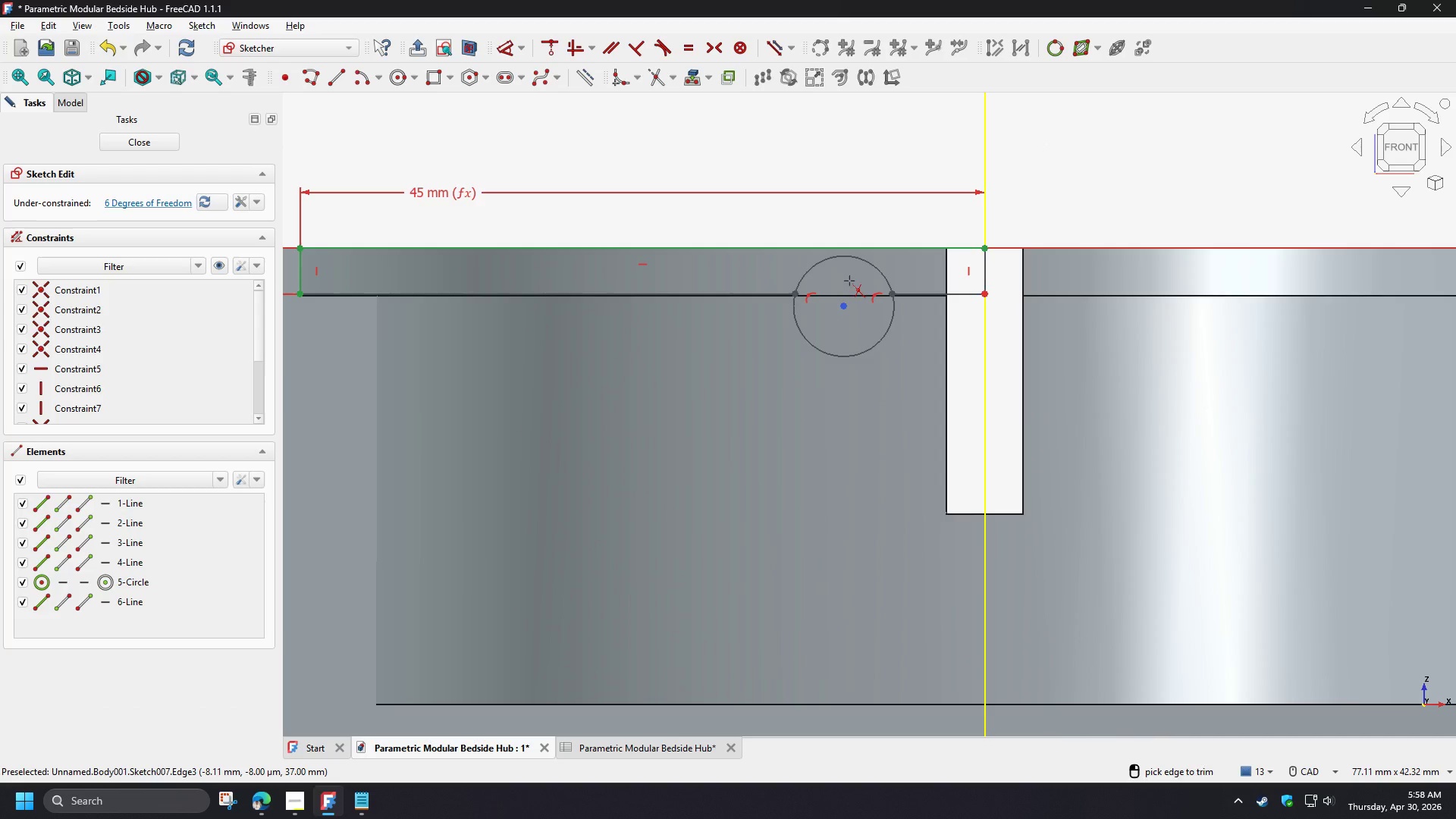 
left_click([889, 279])
 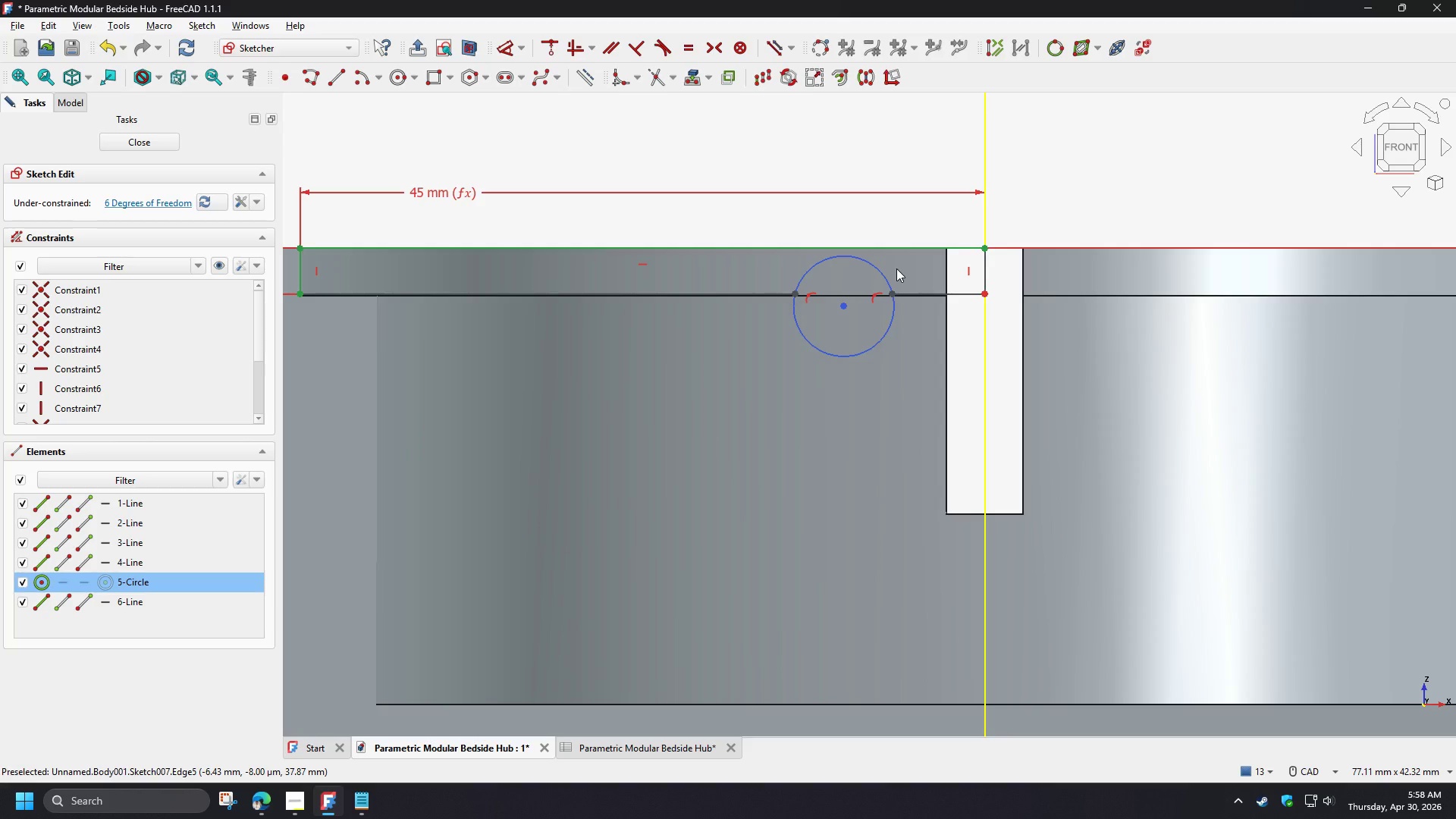 
key(Delete)
 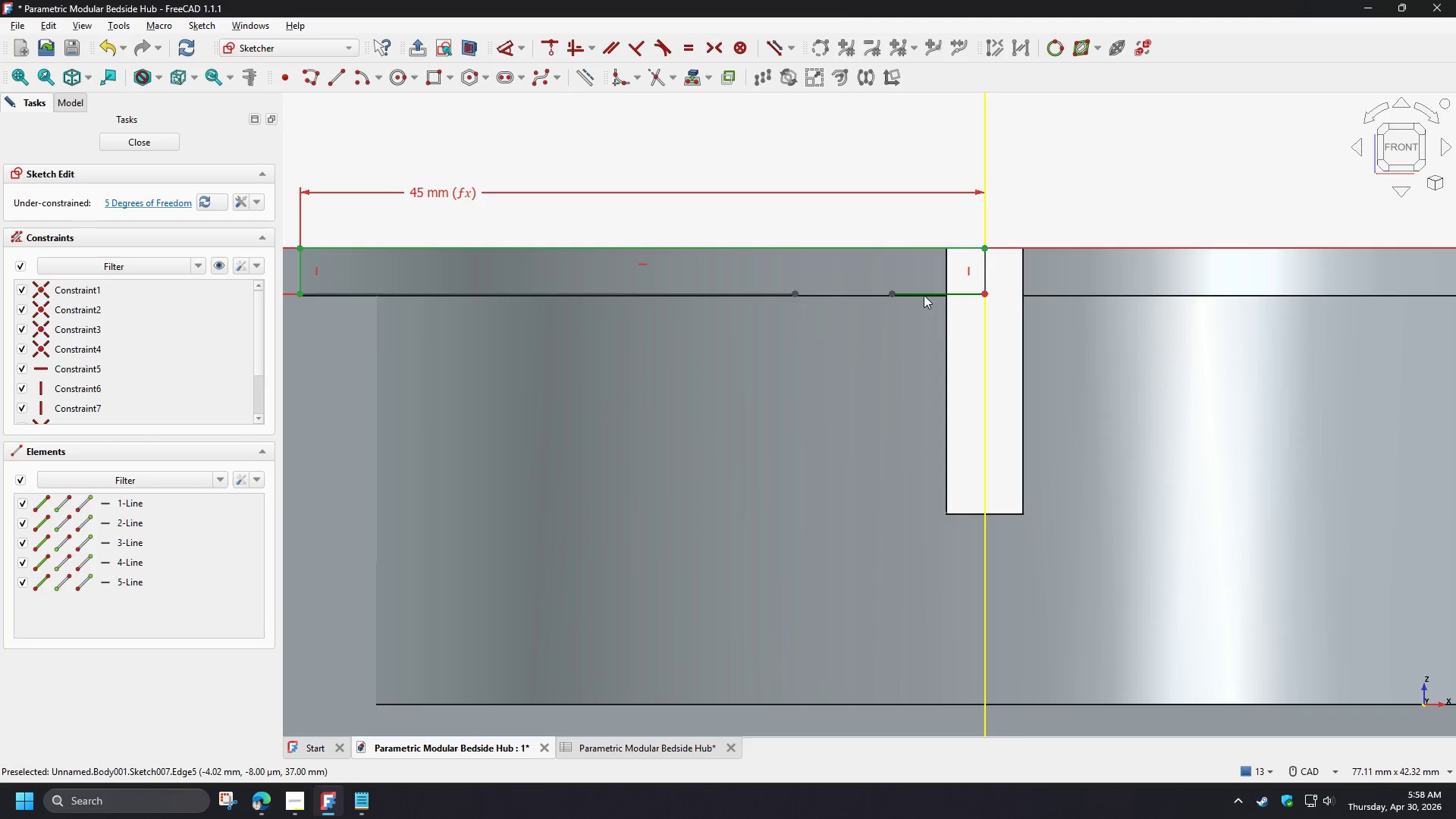 
left_click([924, 295])
 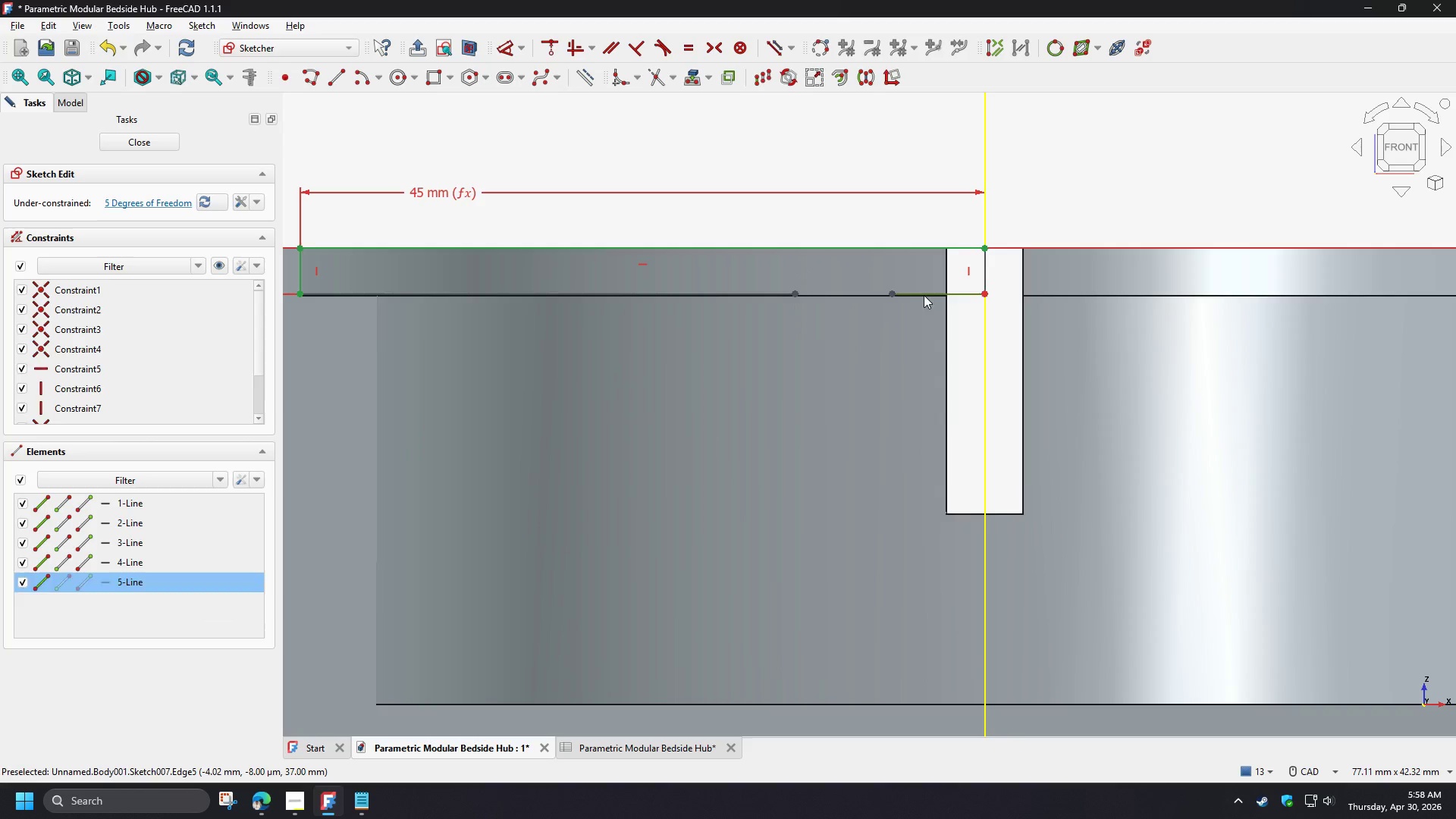 
key(Delete)
 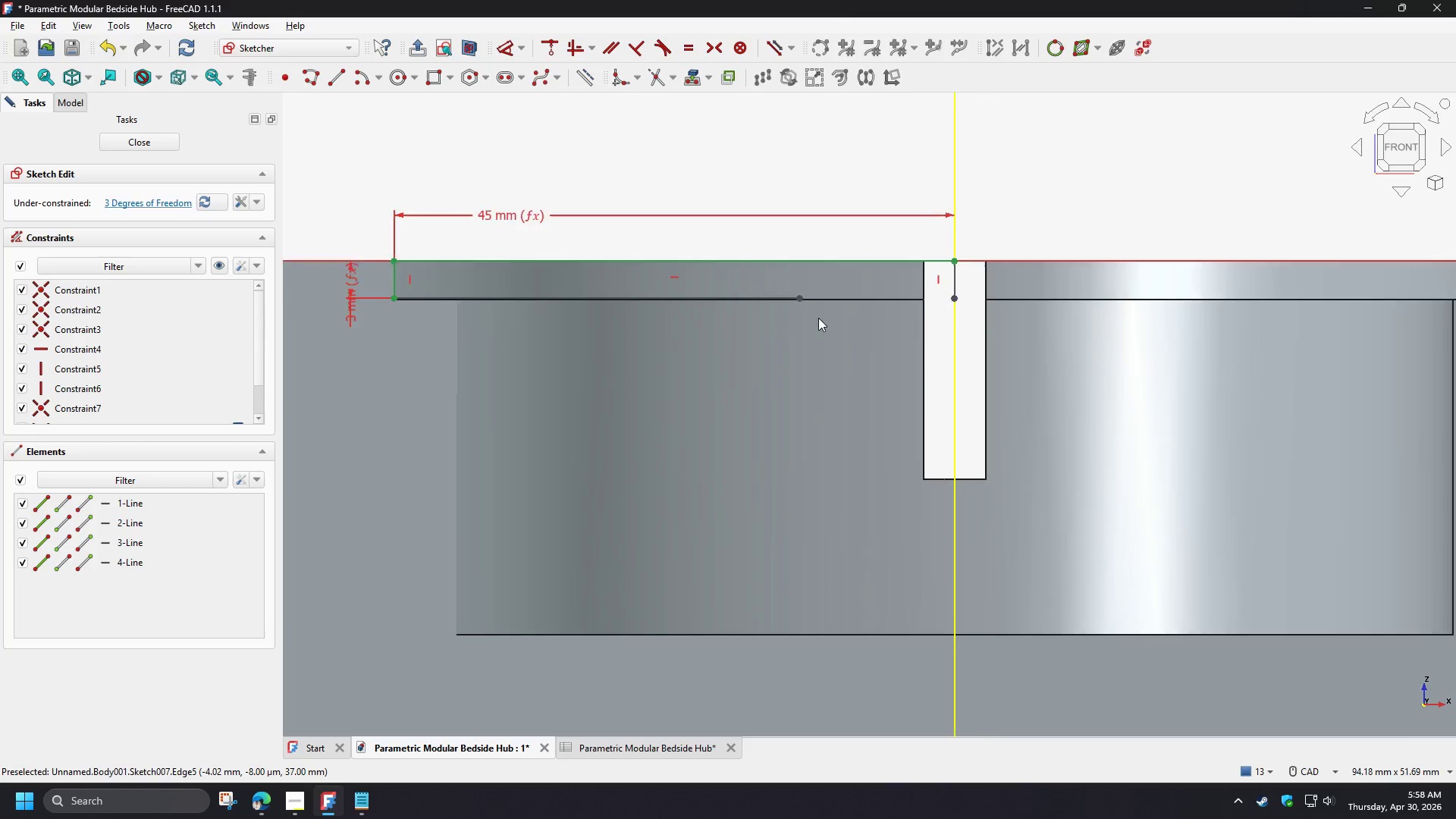 
scroll: coordinate [837, 354], scroll_direction: down, amount: 1.0
 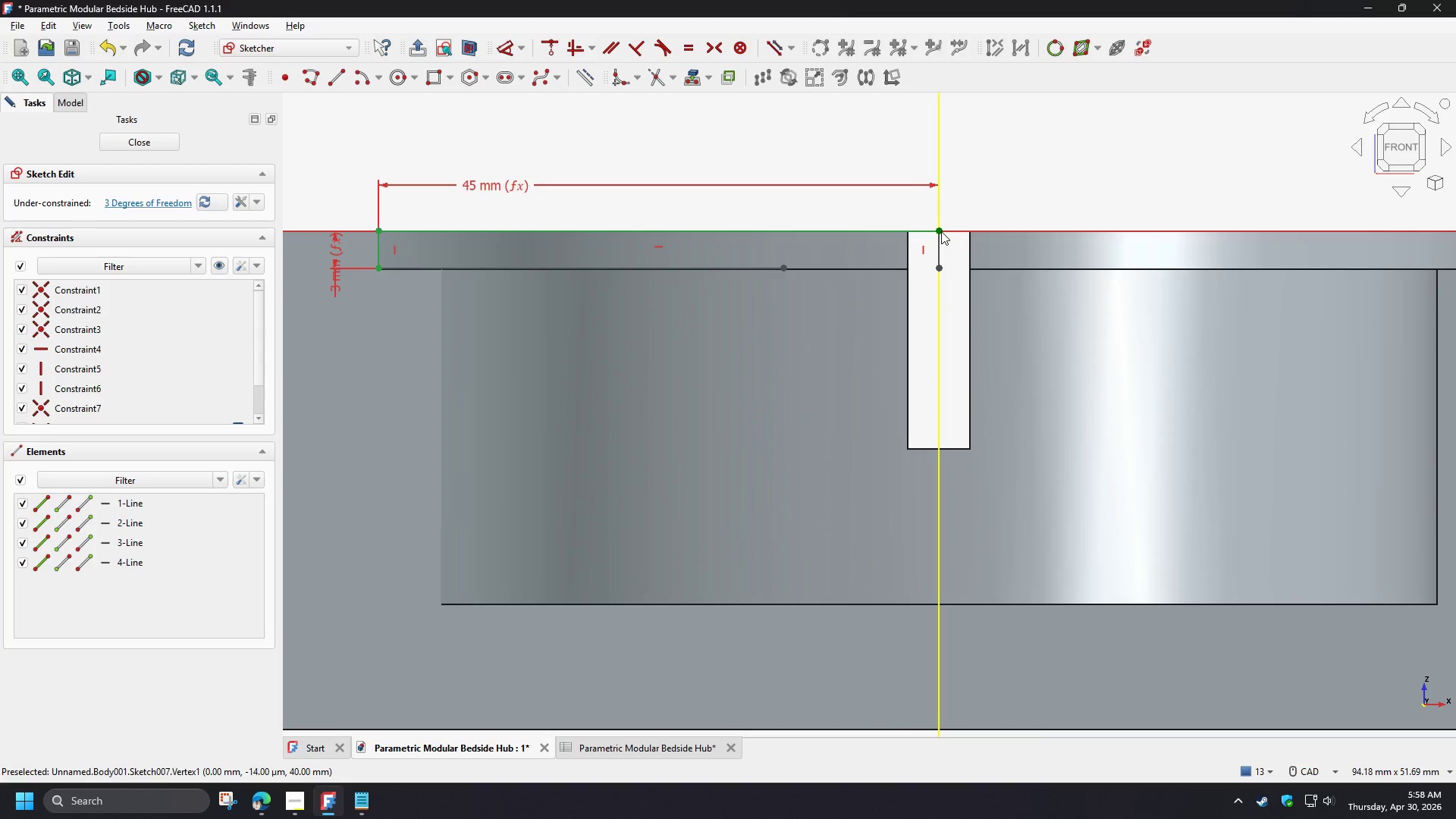 
left_click([938, 256])
 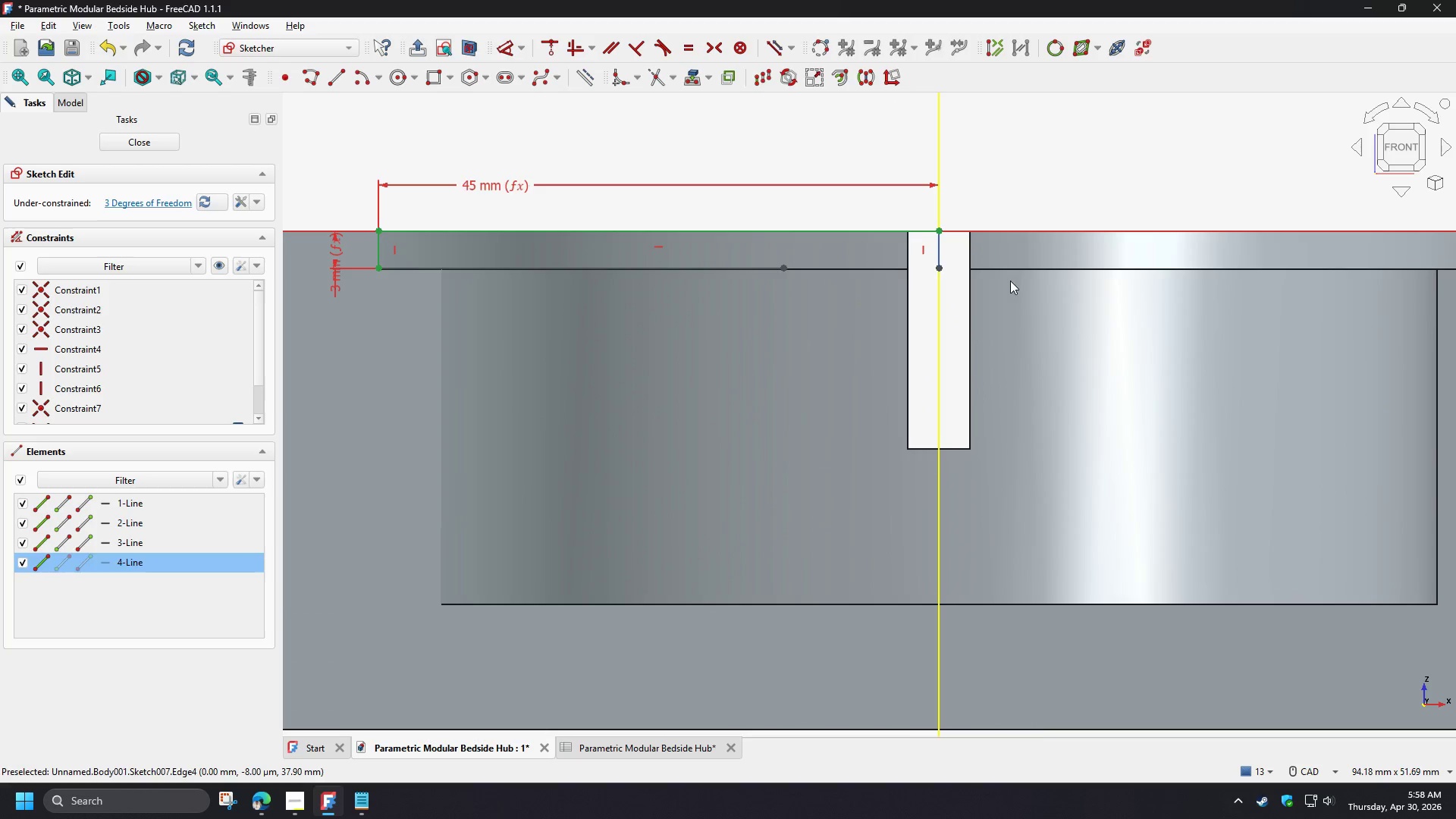 
key(D)
 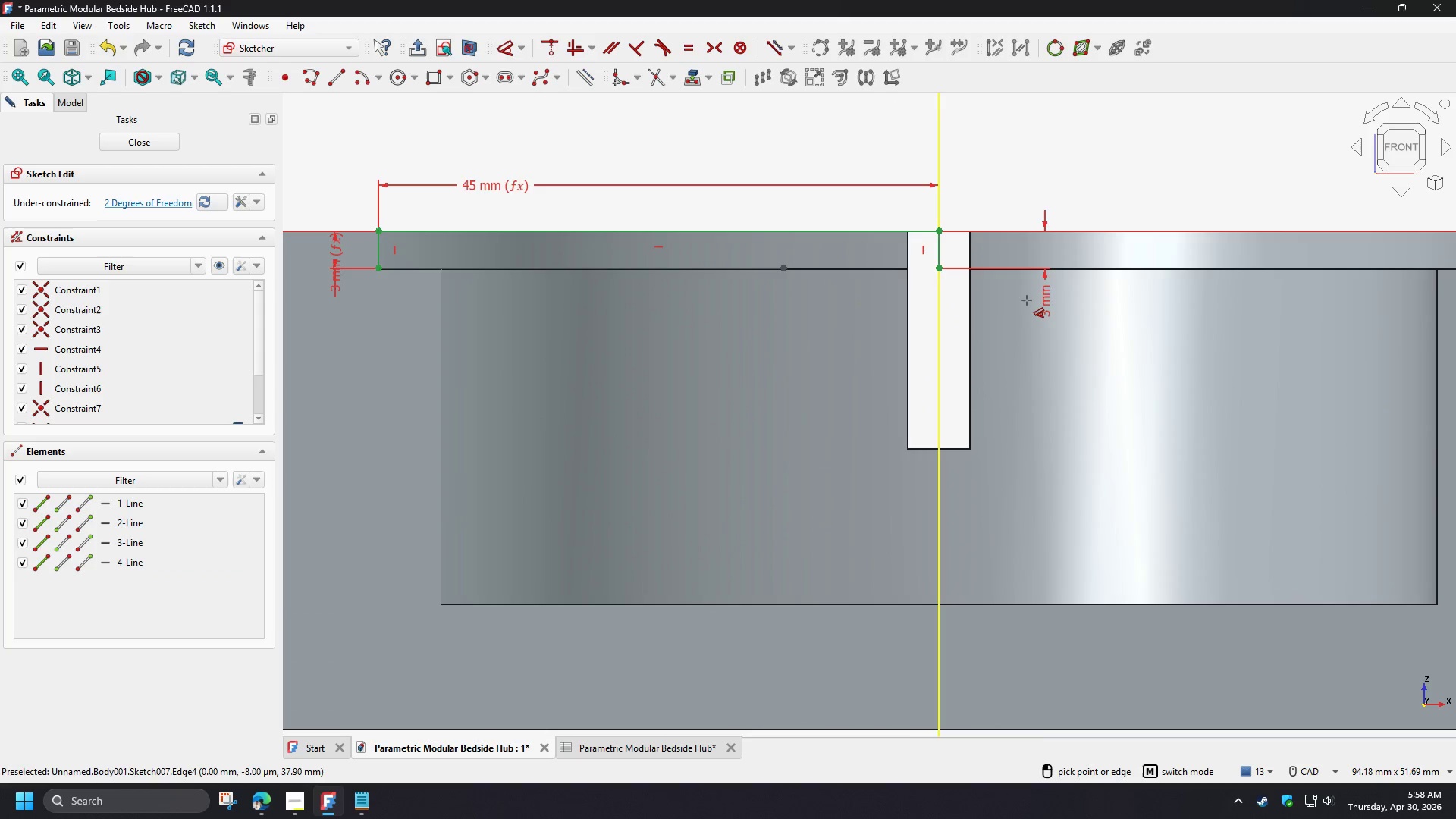 
left_click([1018, 297])
 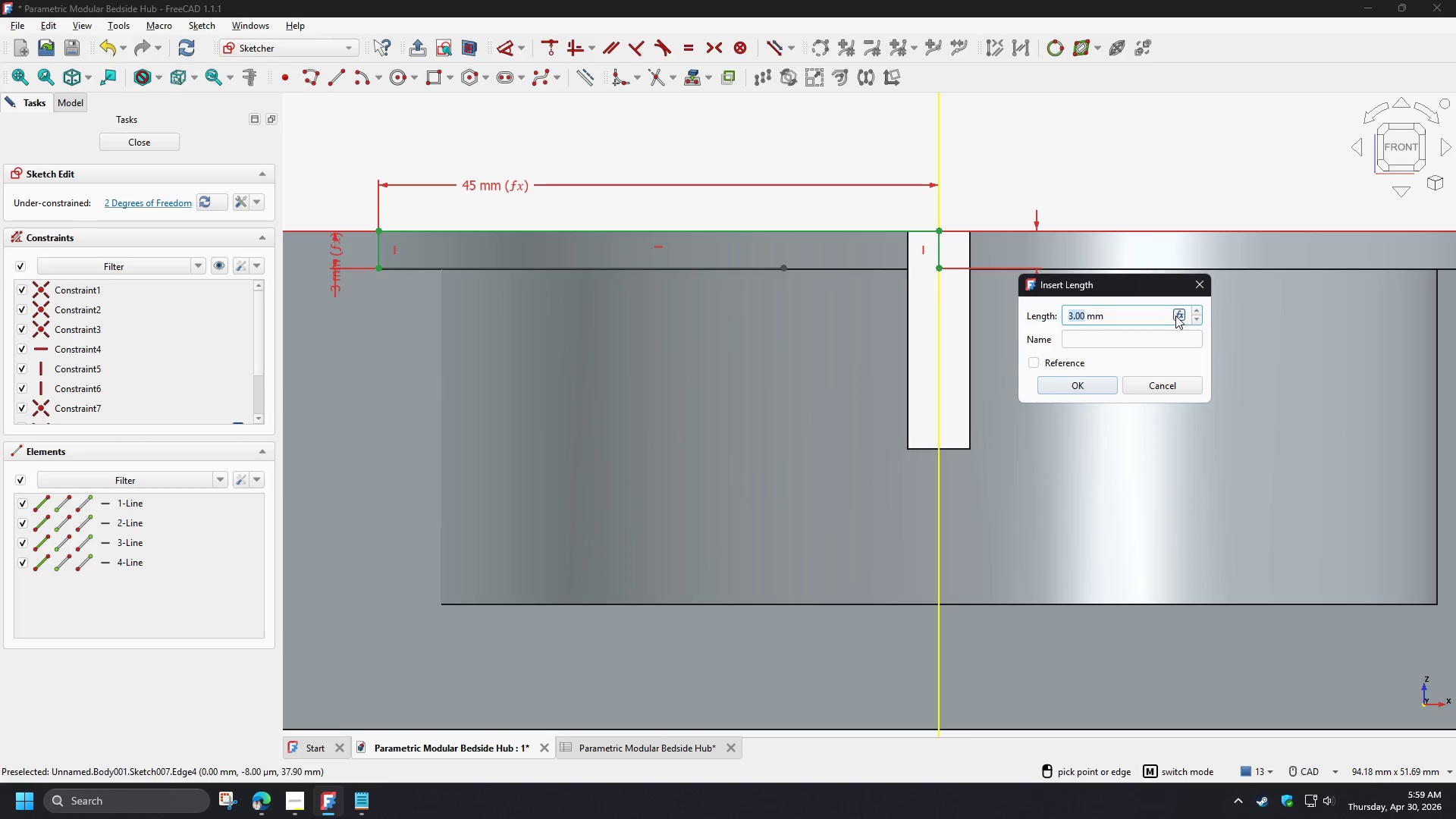 
wait(22.61)
 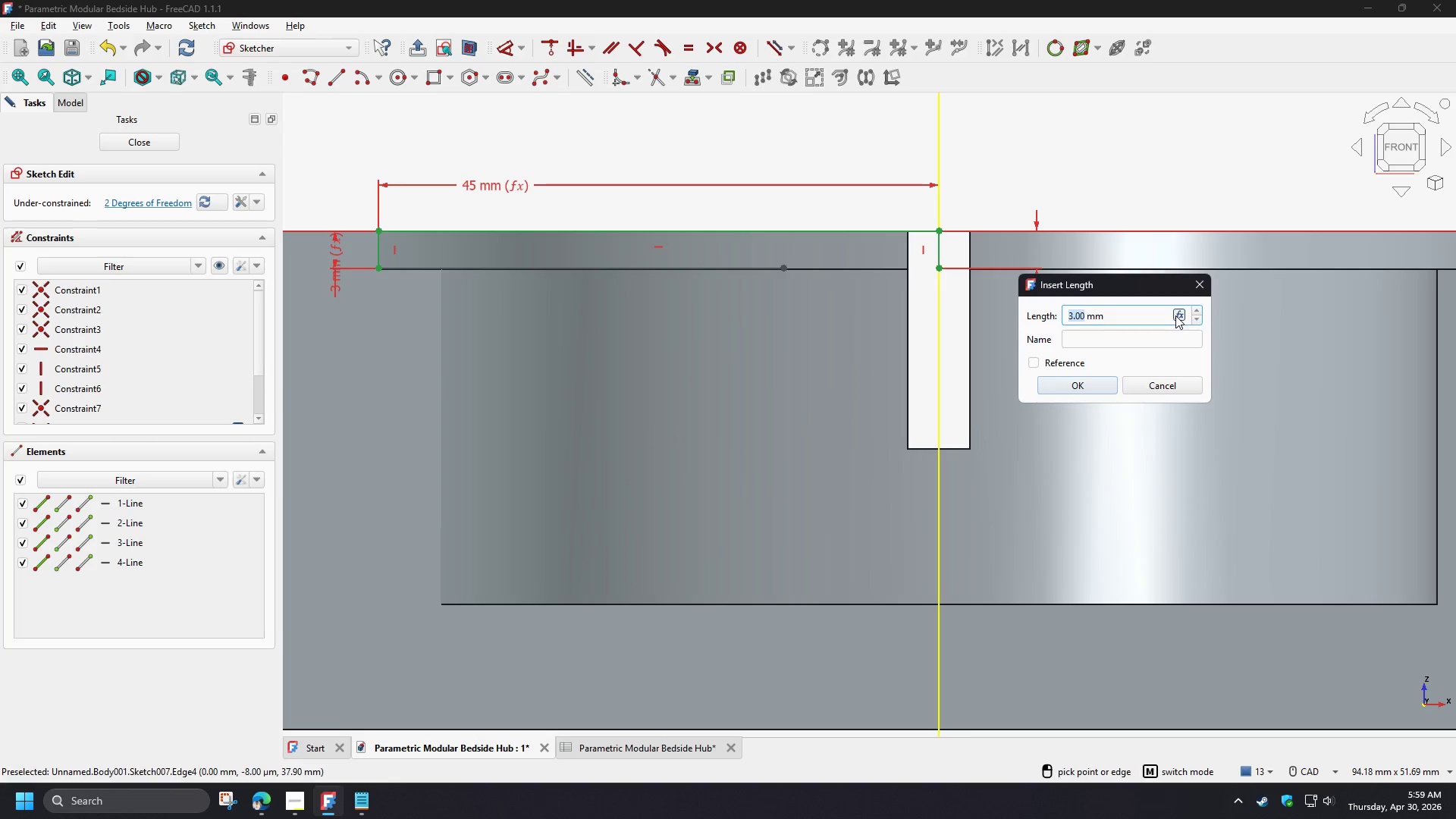 
hold_key(key=ShiftLeft, duration=1.28)
 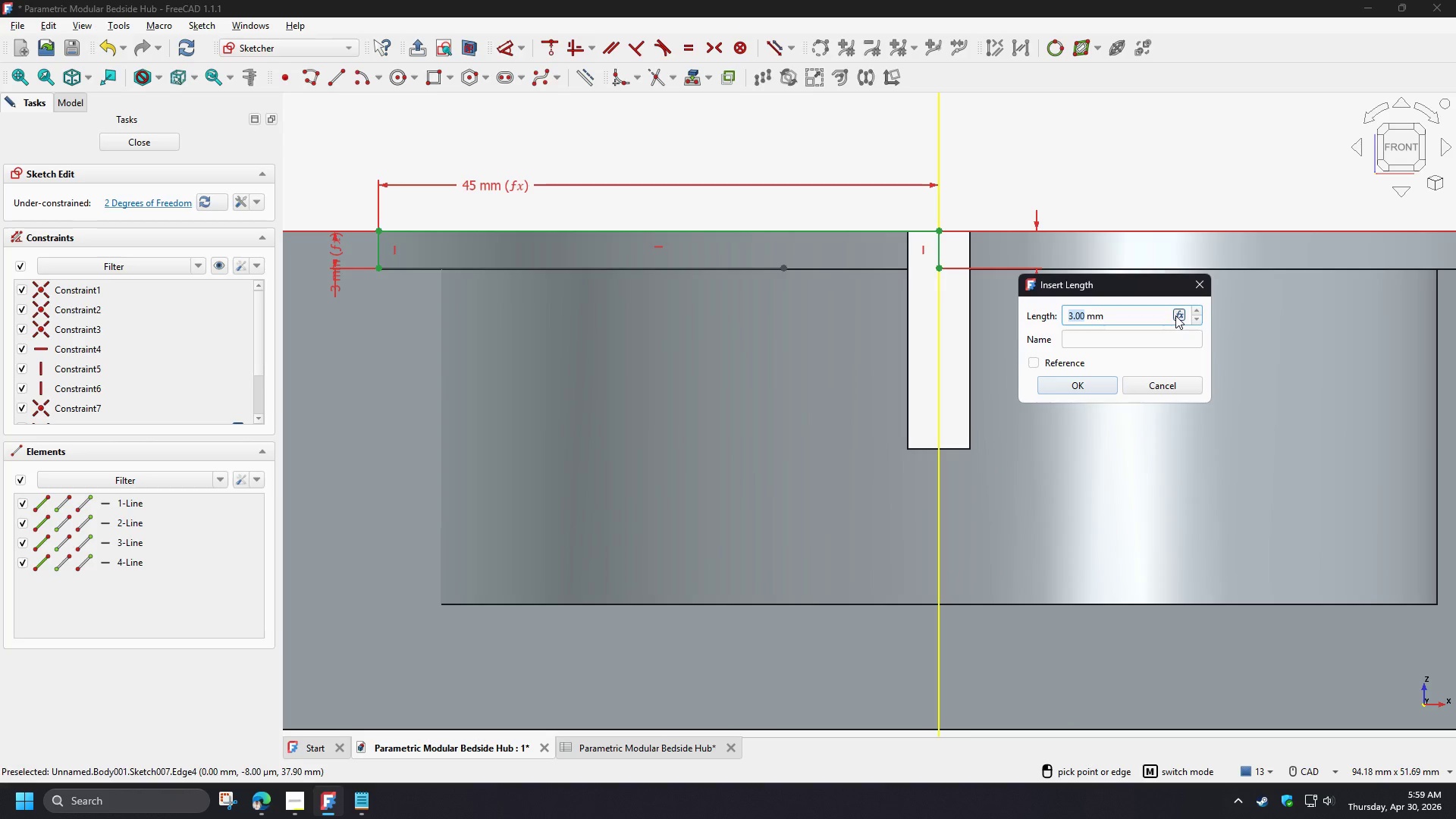 
left_click([1175, 315])
 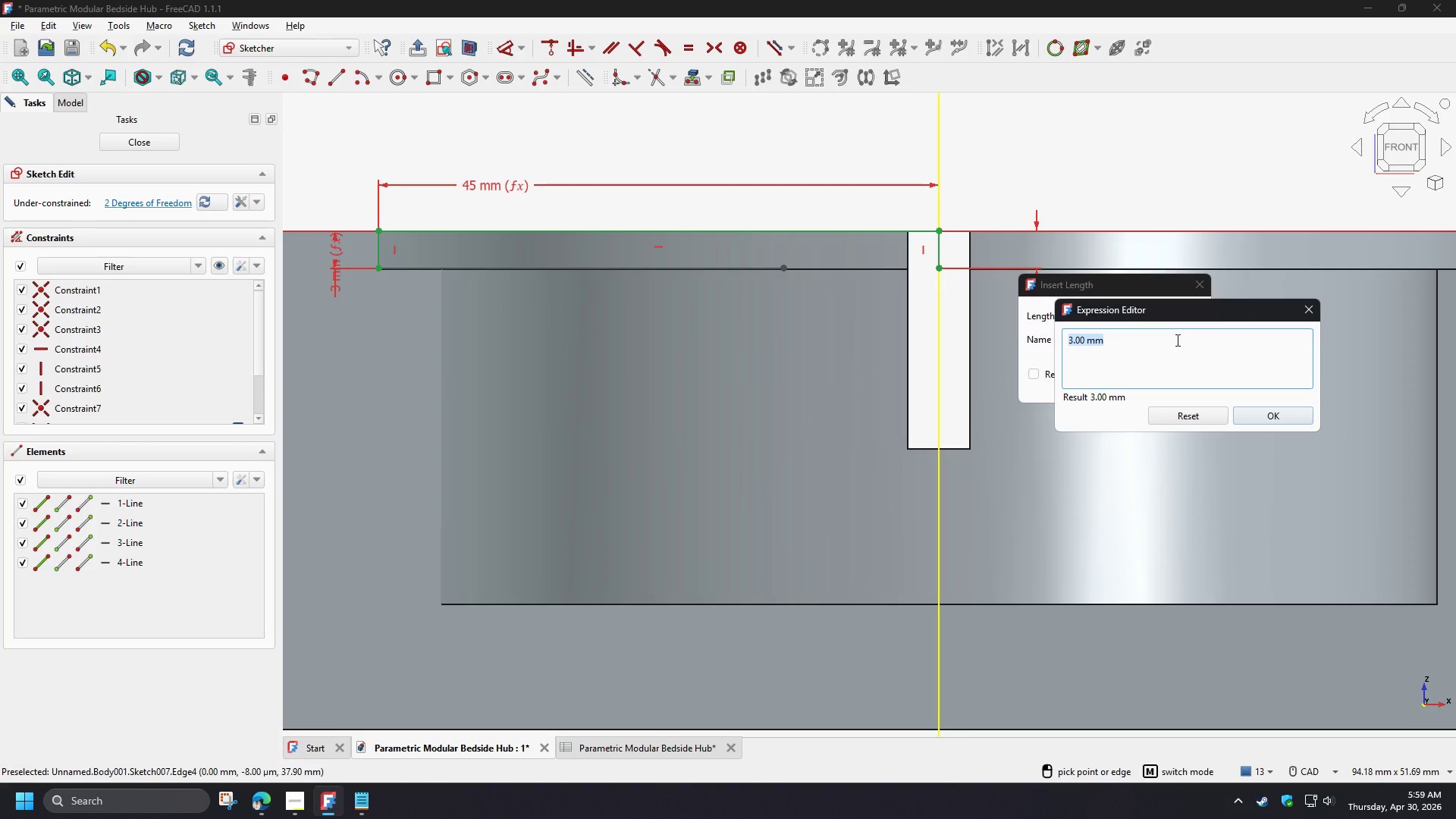 
type(Cable)
 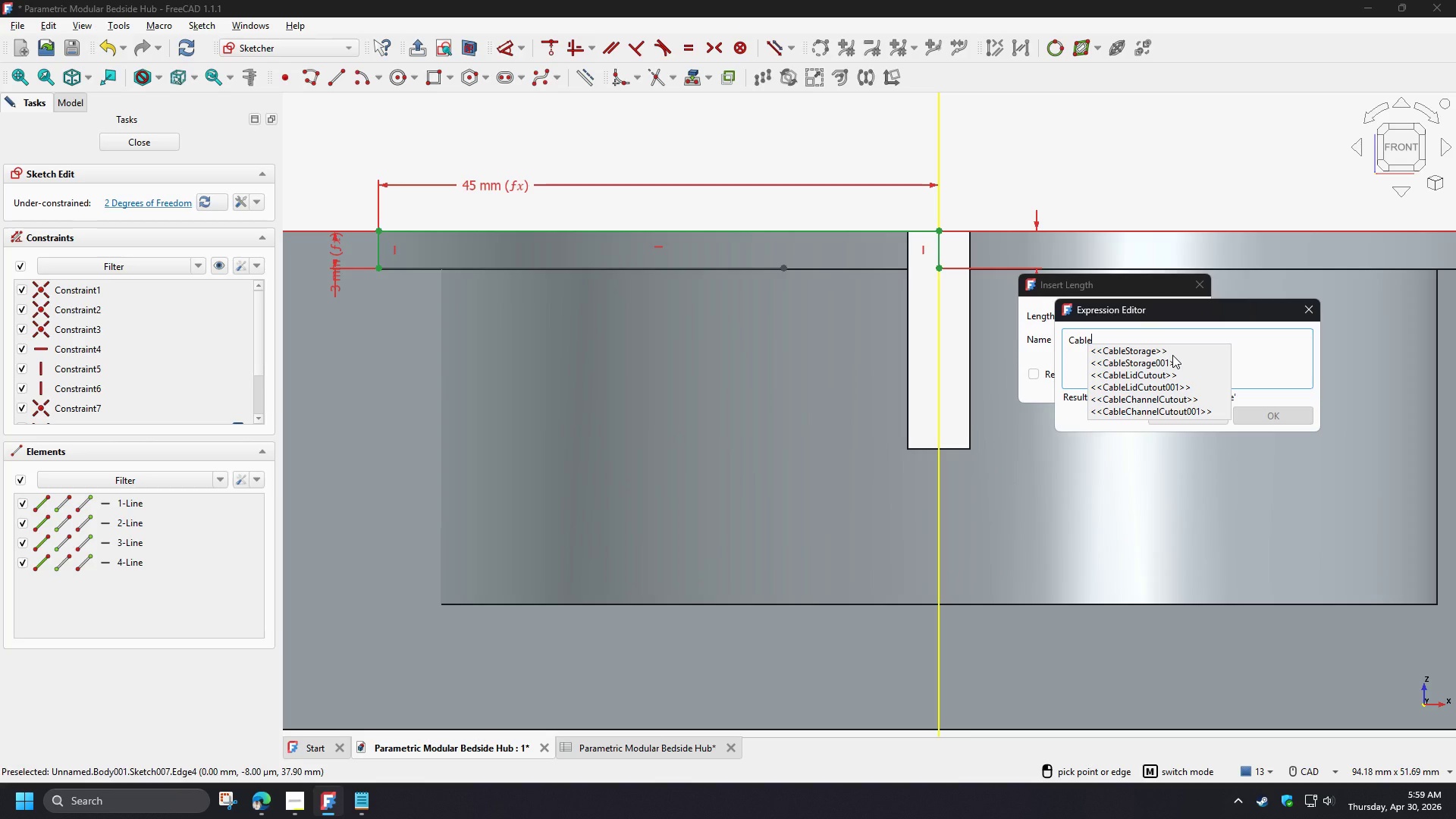 
hold_key(key=Backspace, duration=0.84)
 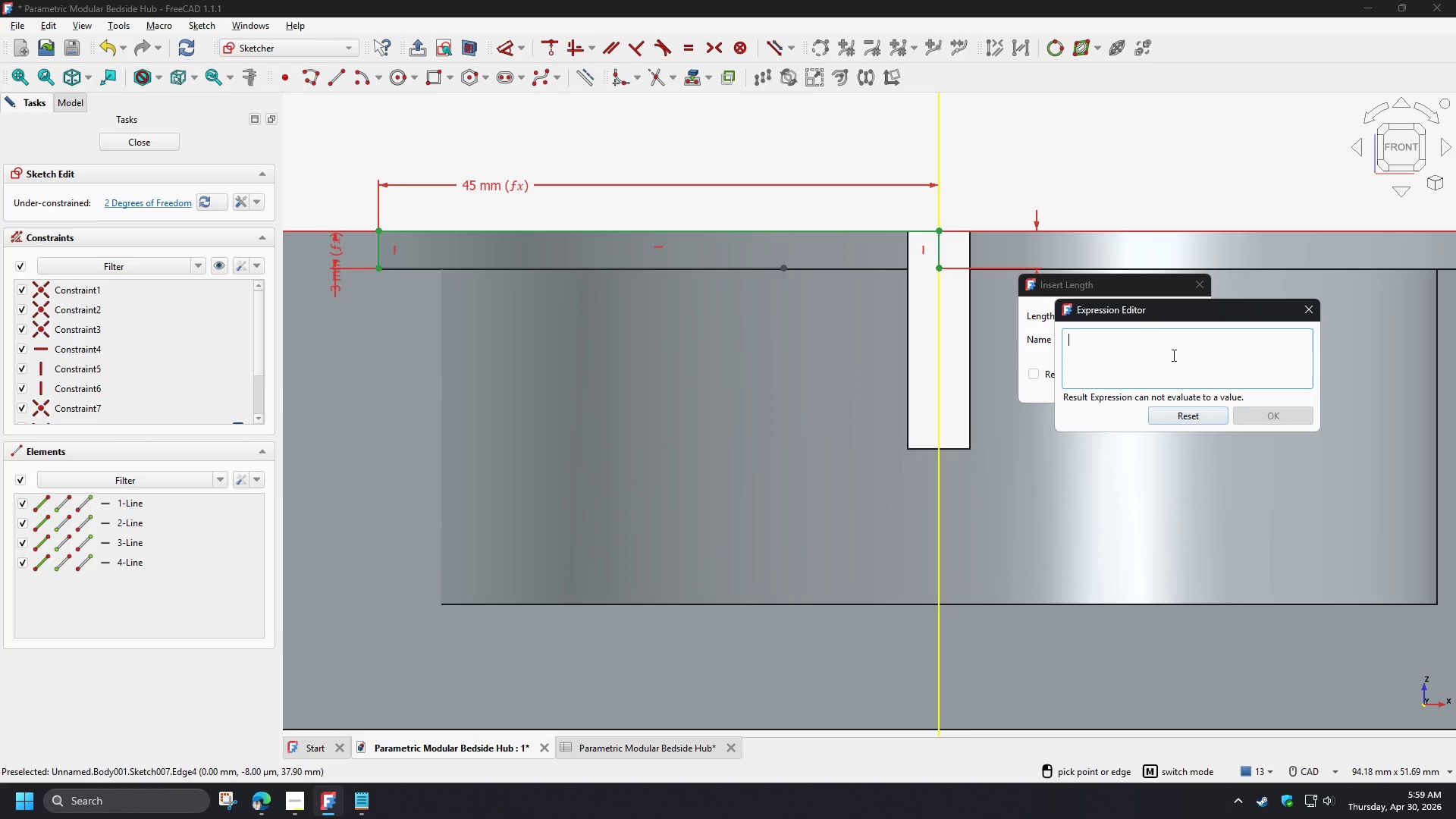 
type(sprcasp)
key(Tab)
type(ca)
 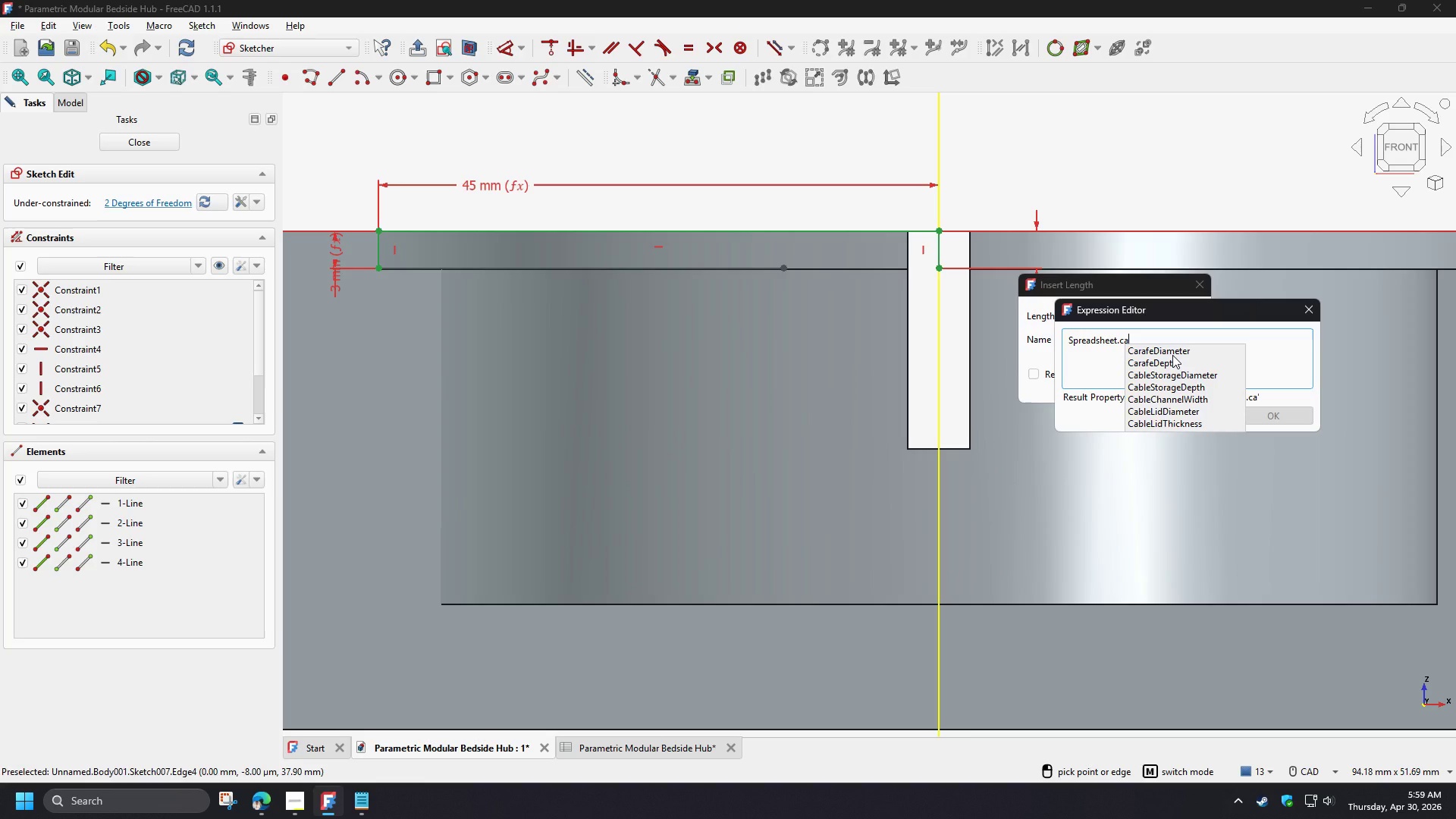 
hold_key(key=Backspace, duration=0.64)
 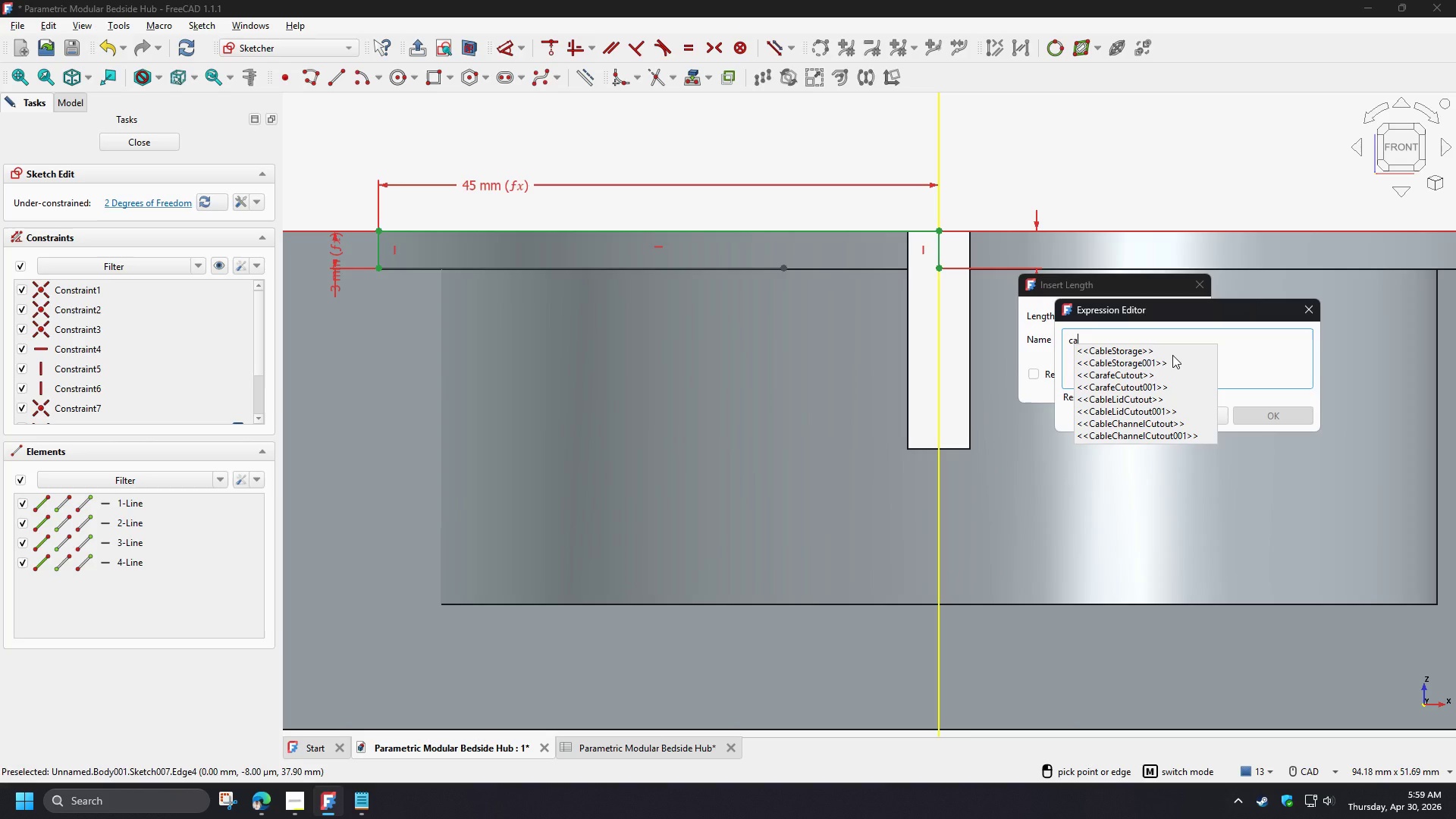 
hold_key(key=Backspace, duration=0.61)
 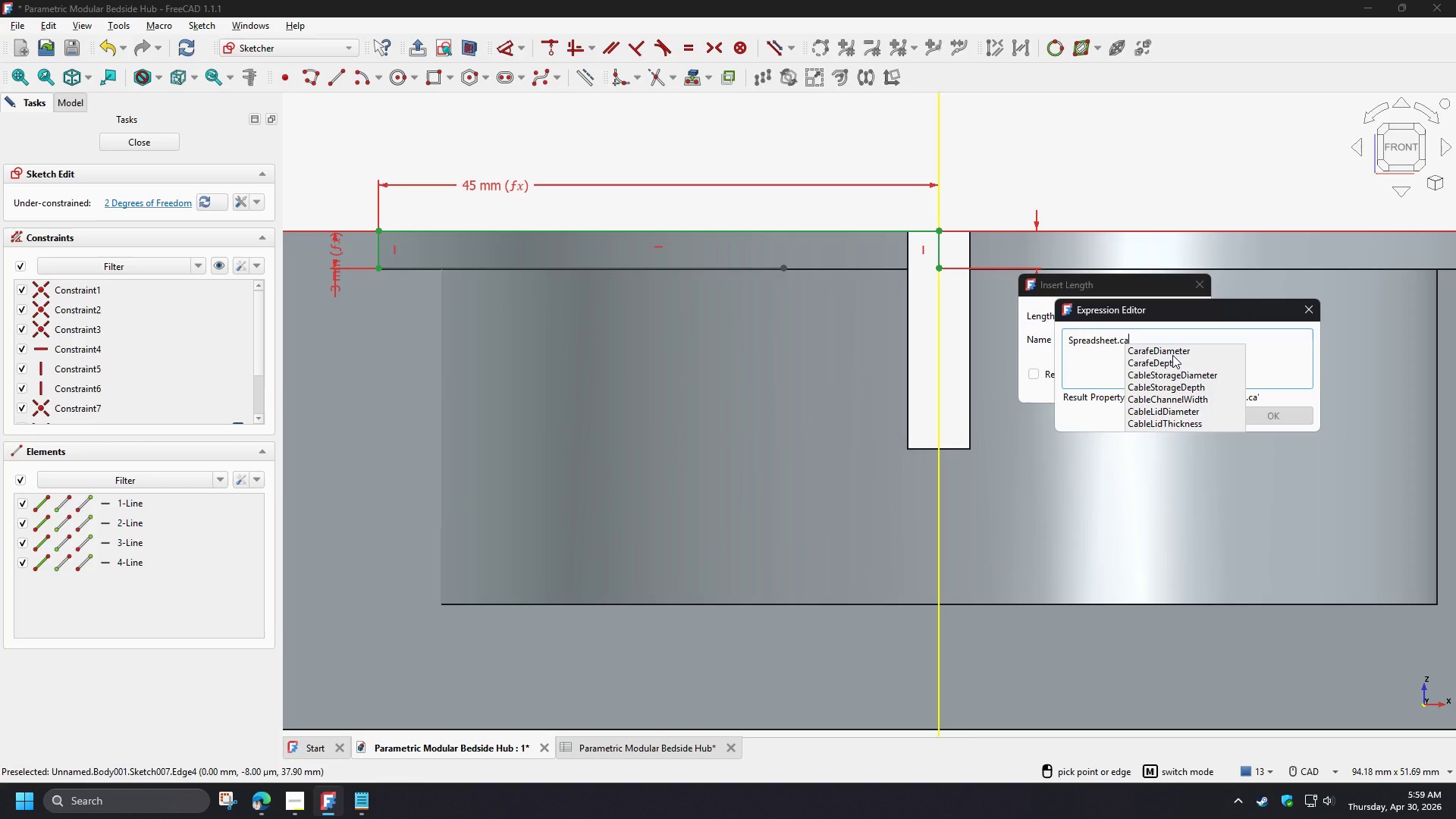 
wait(12.12)
 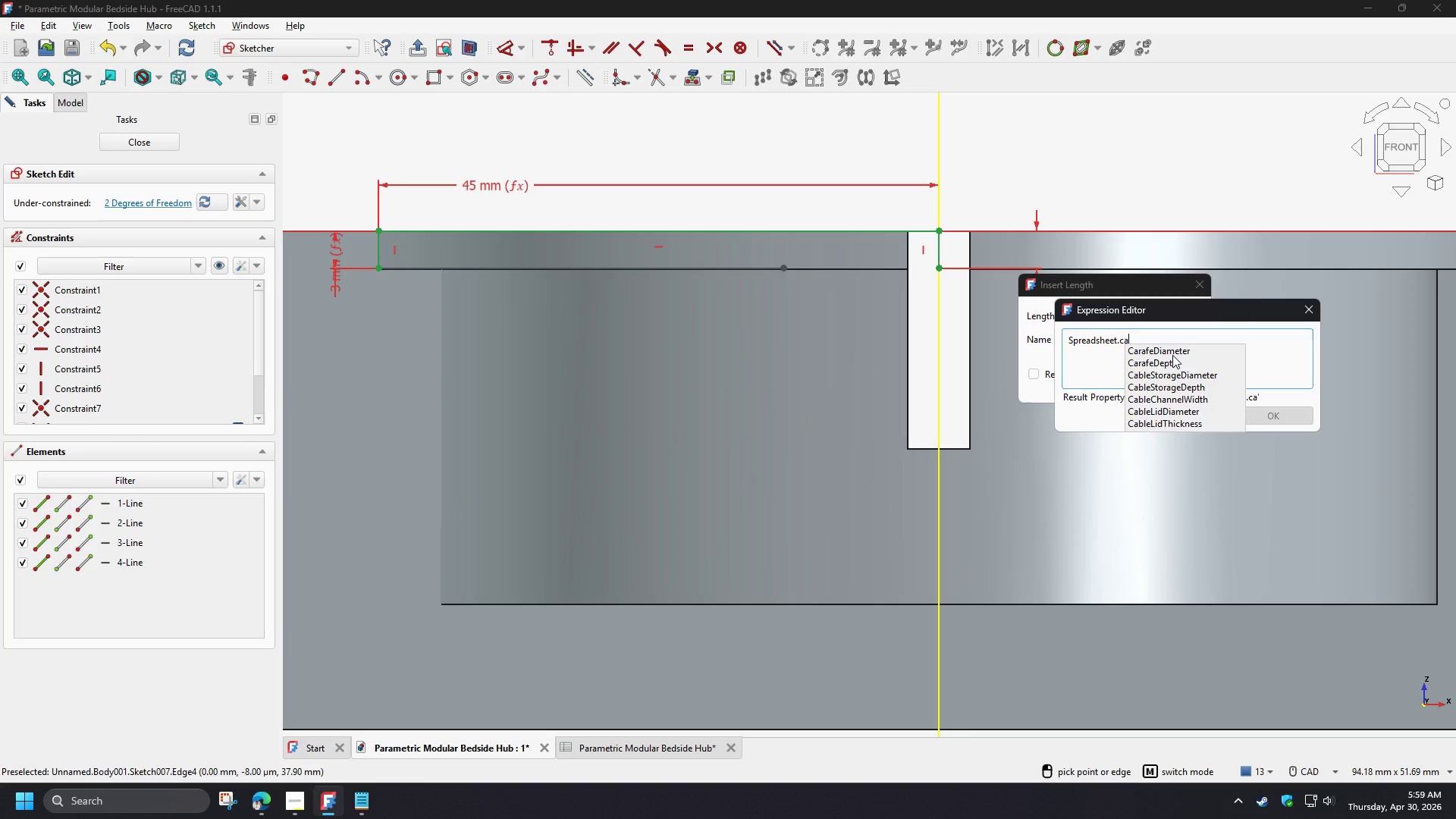 
left_click([1175, 388])
 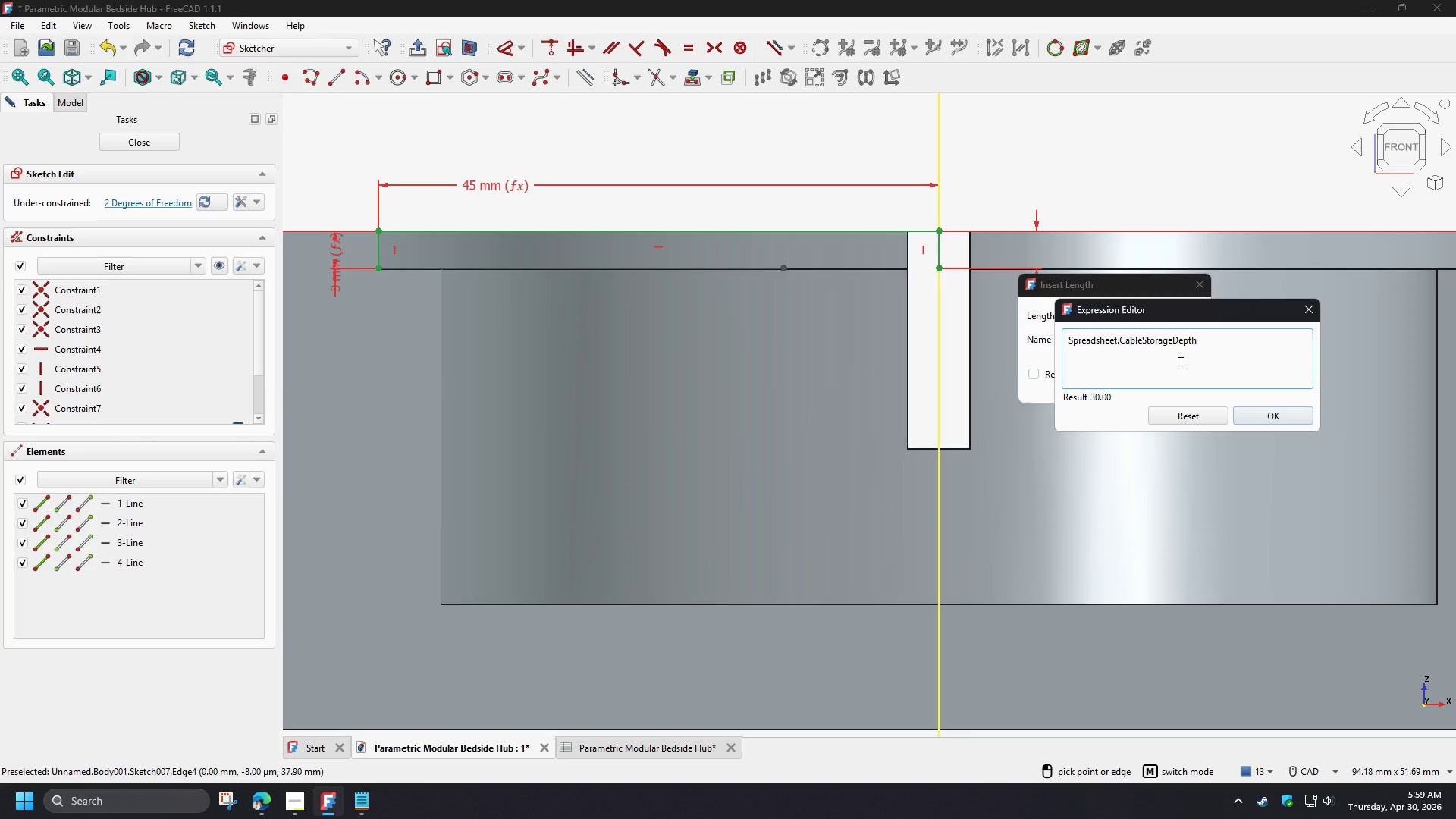 
wait(10.0)
 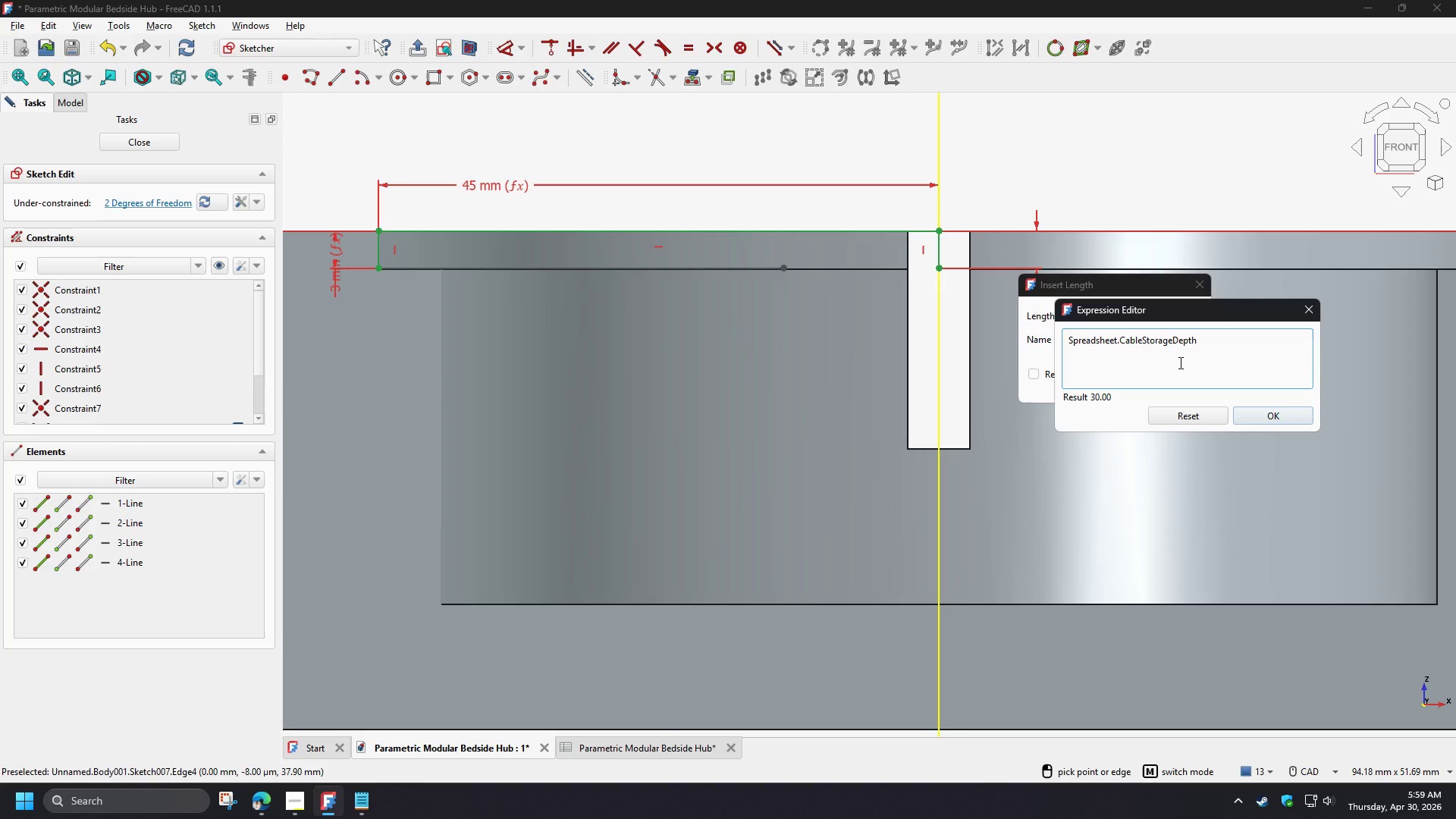 
key(NumpadSubtract)
 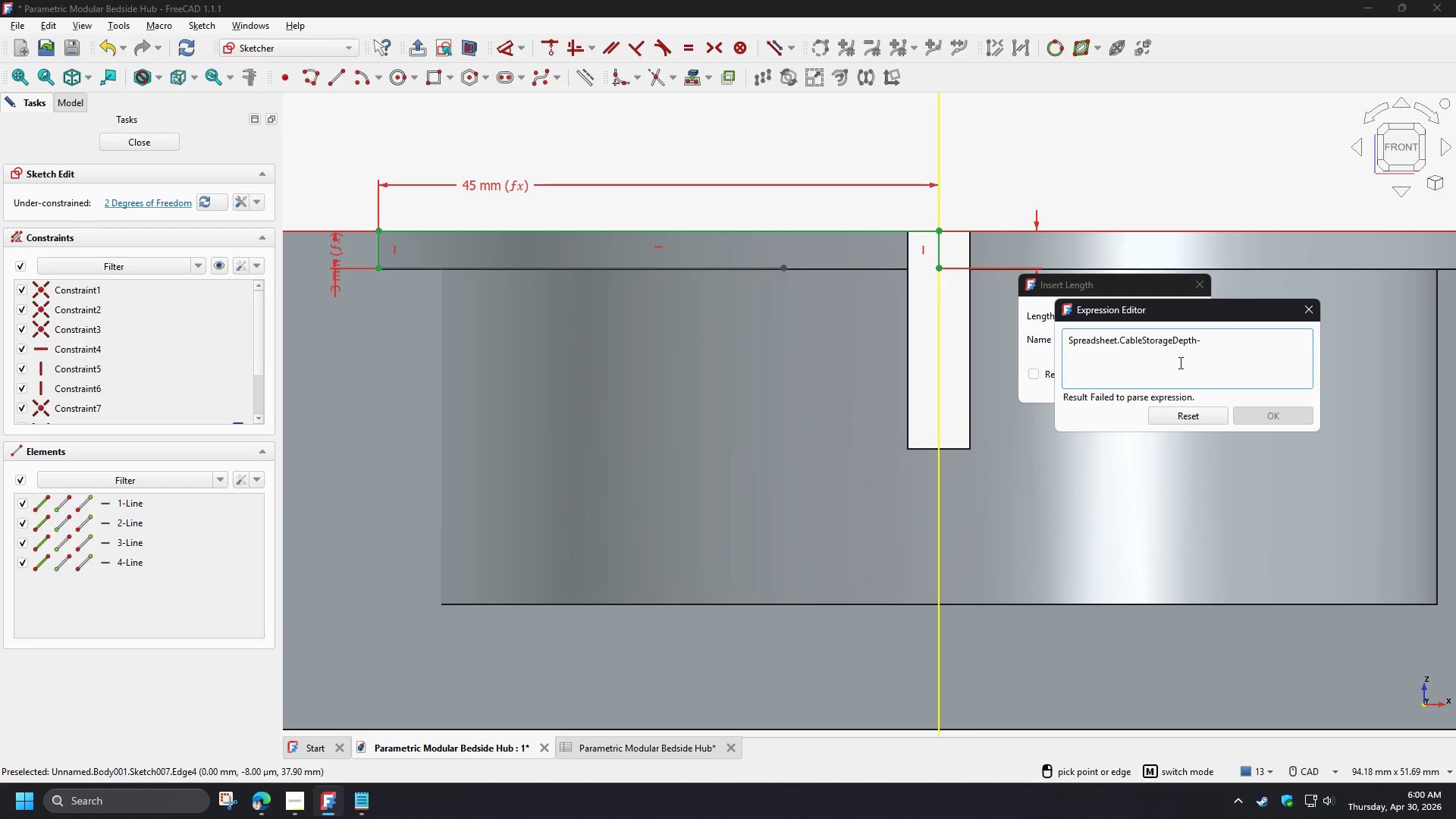 
wait(6.11)
 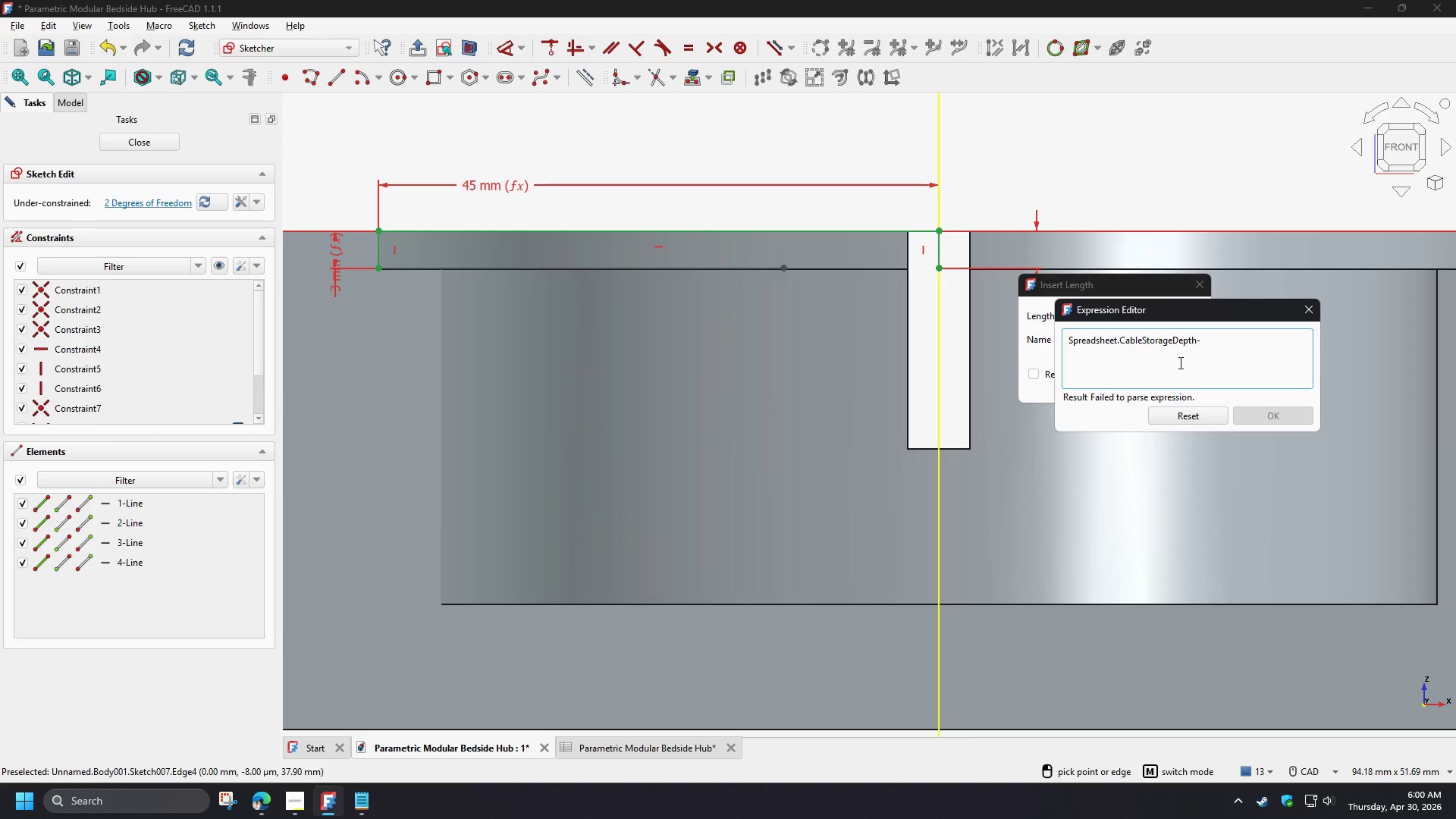 
key(NumpadDecimal)
 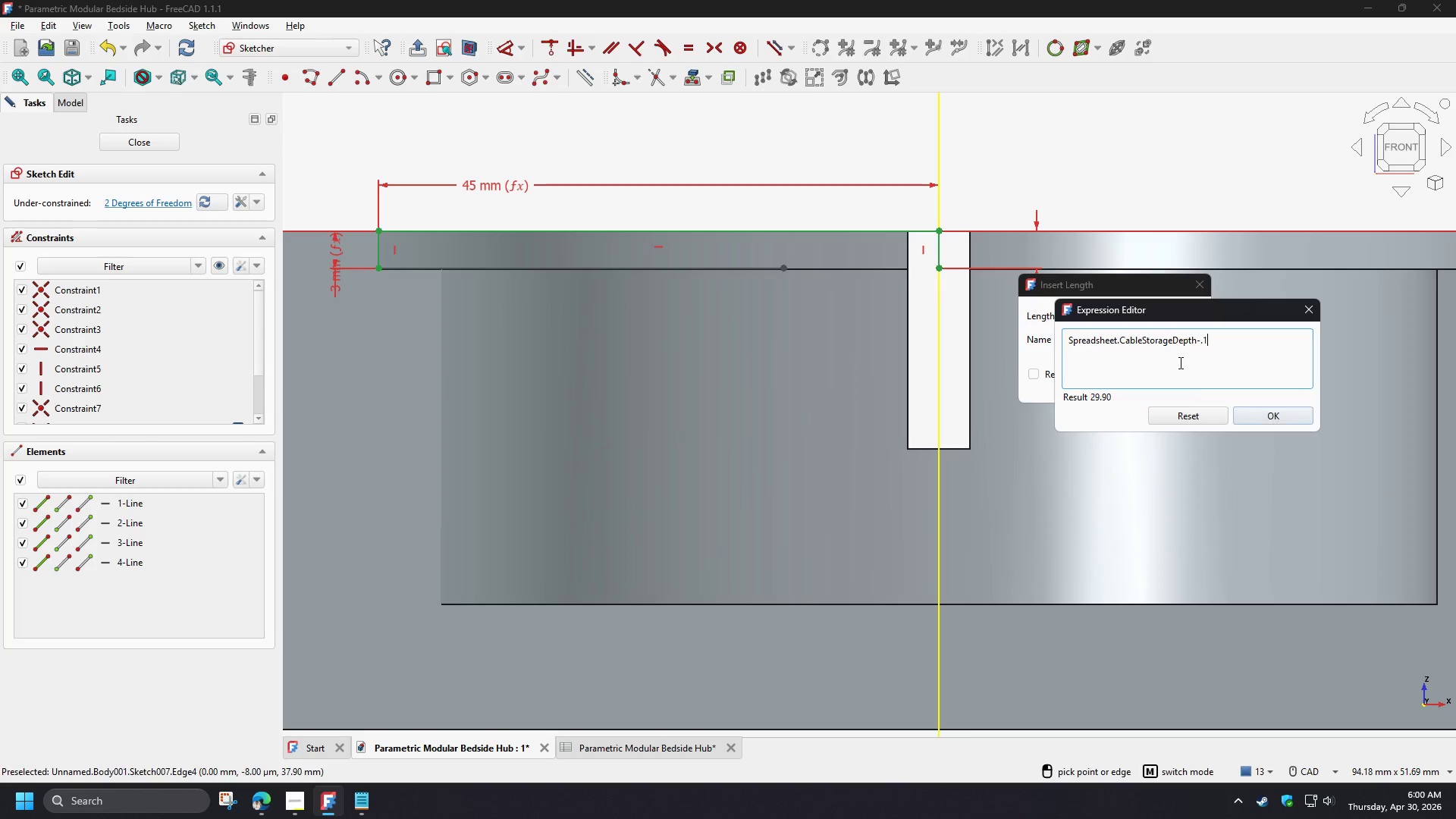 
key(Numpad1)
 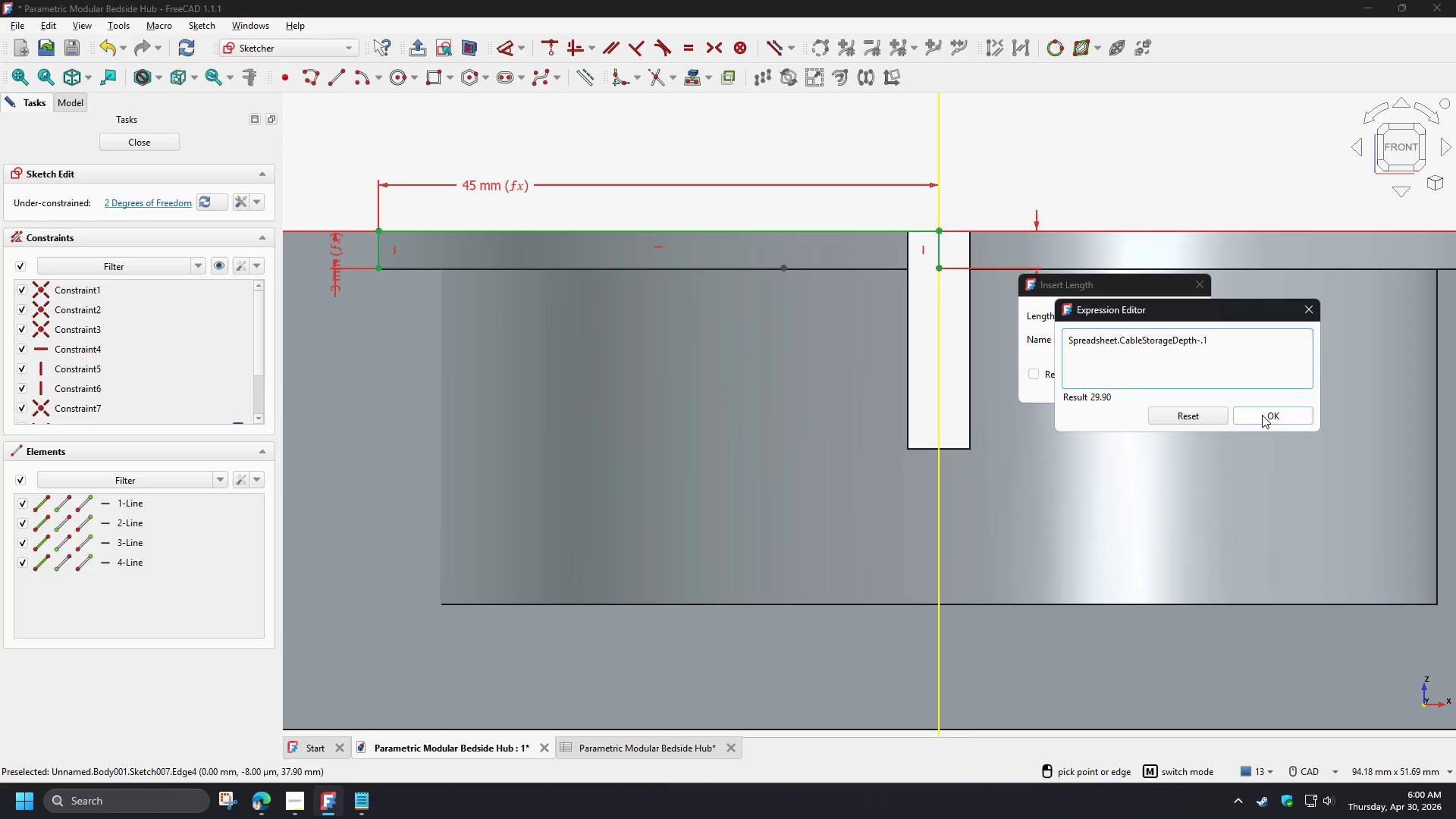 
wait(10.05)
 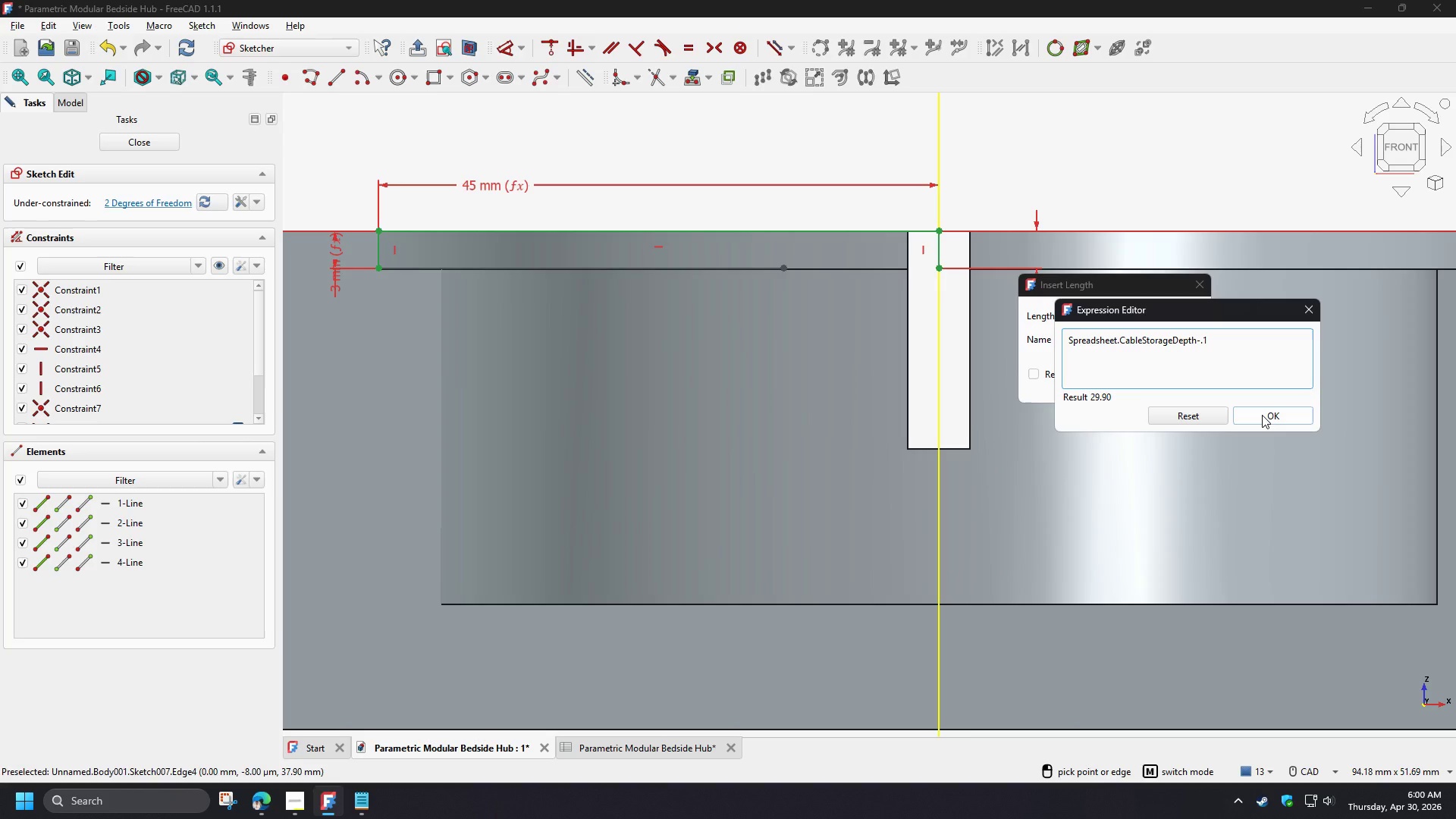 
left_click([1262, 415])
 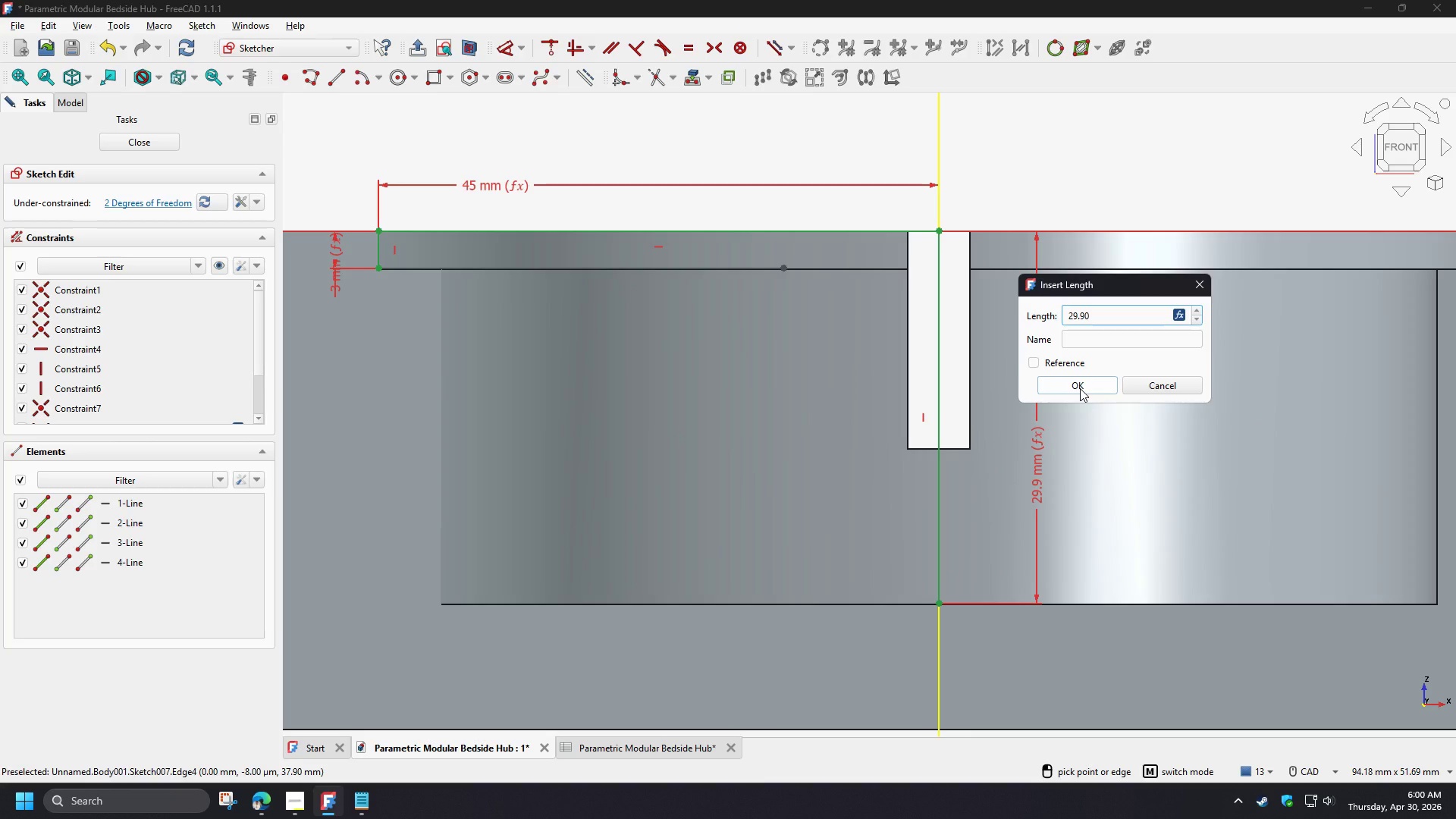 
wait(28.06)
 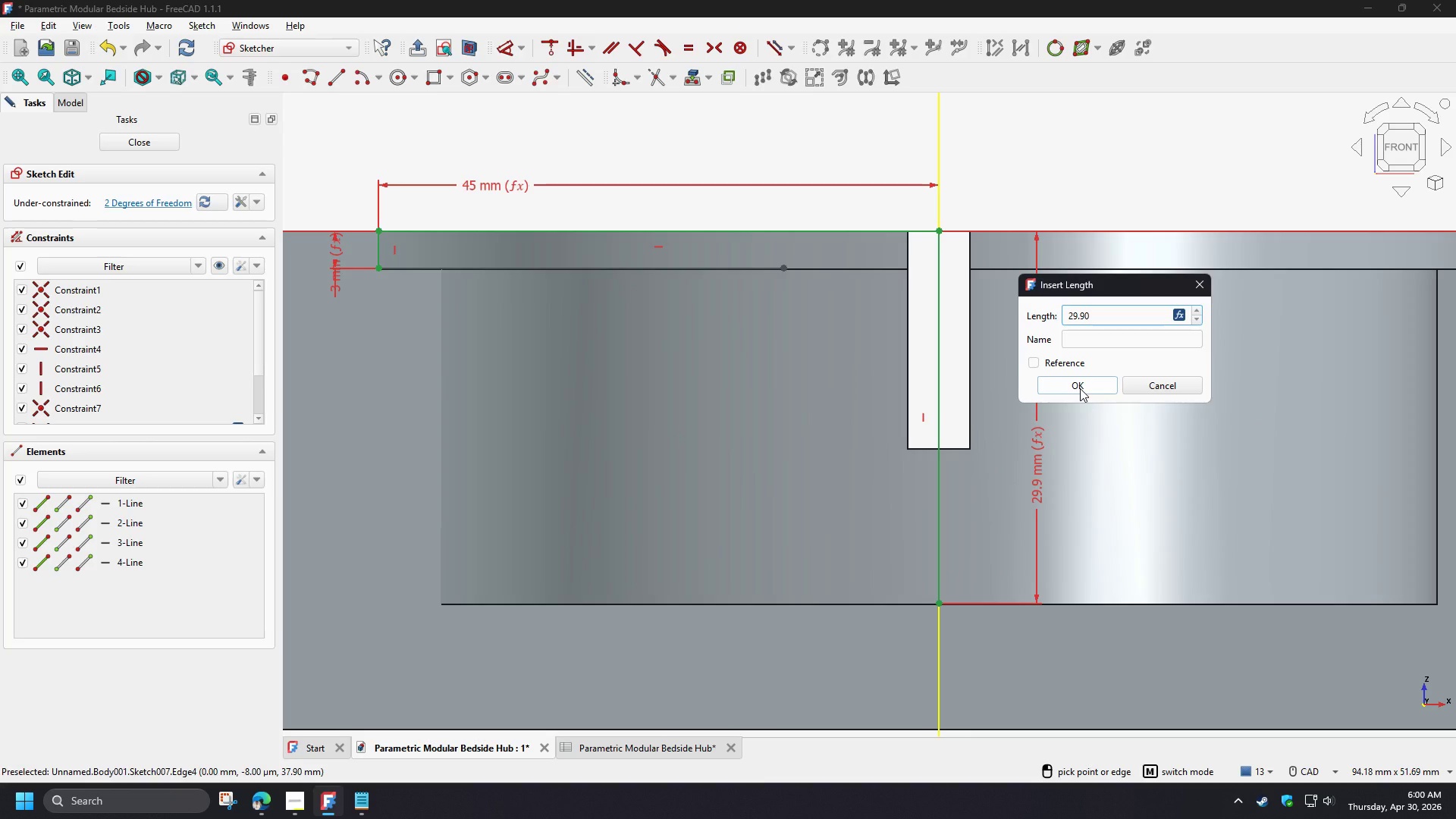 
left_click([1080, 388])
 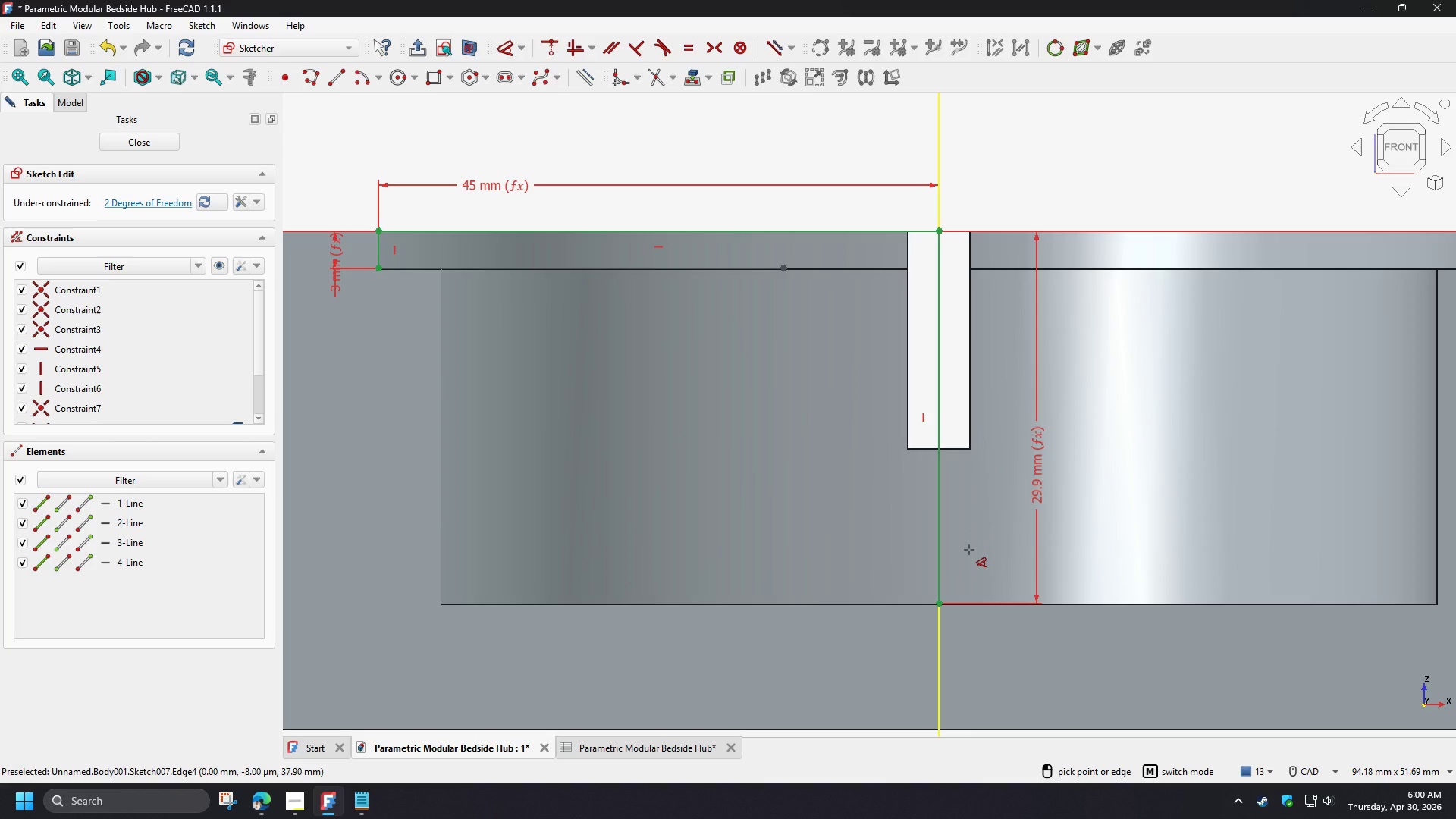 
right_click([969, 550])
 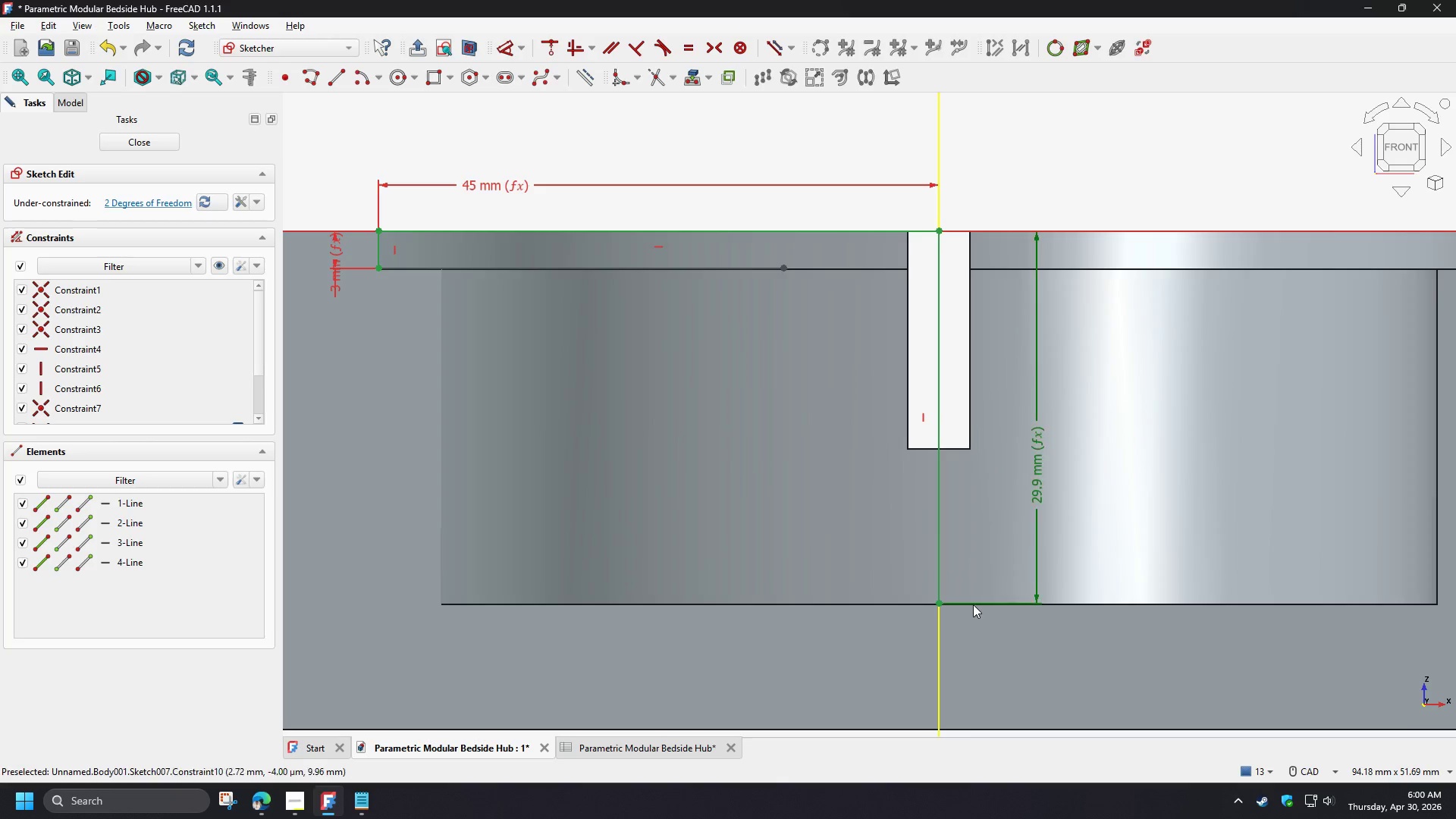 
scroll: coordinate [973, 604], scroll_direction: up, amount: 4.0
 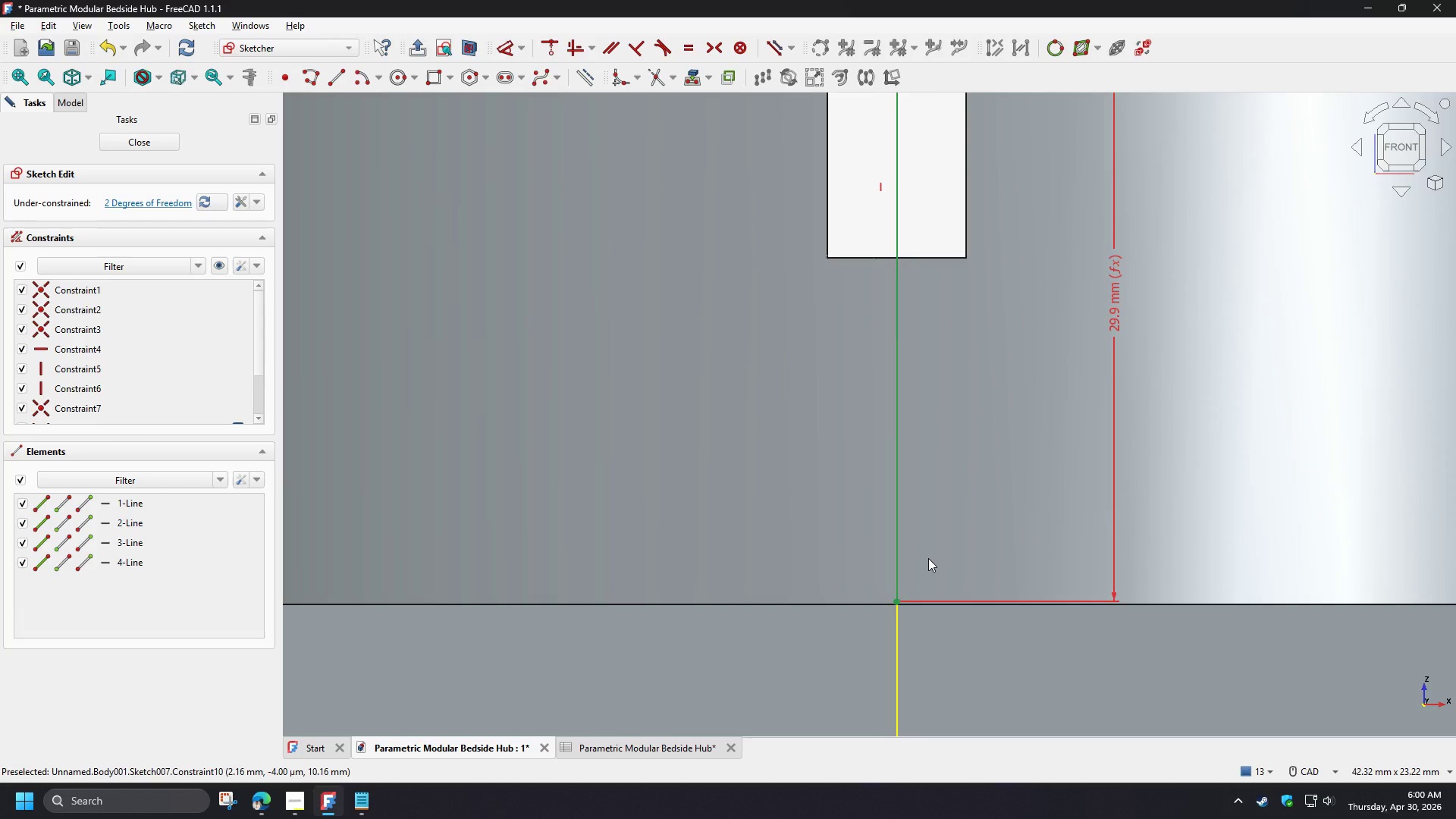 
scroll: coordinate [928, 558], scroll_direction: down, amount: 3.0
 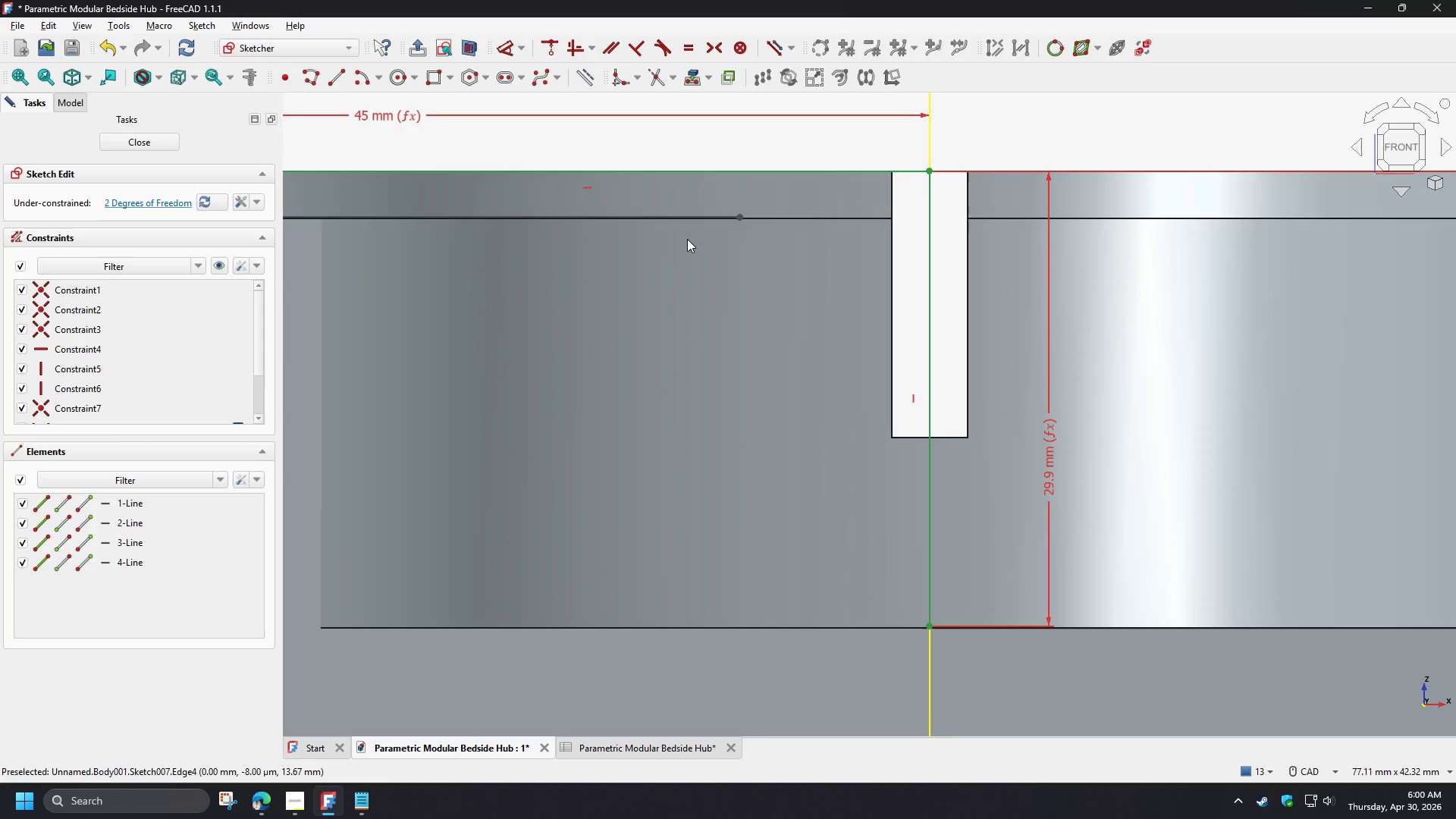 
left_click([332, 84])
 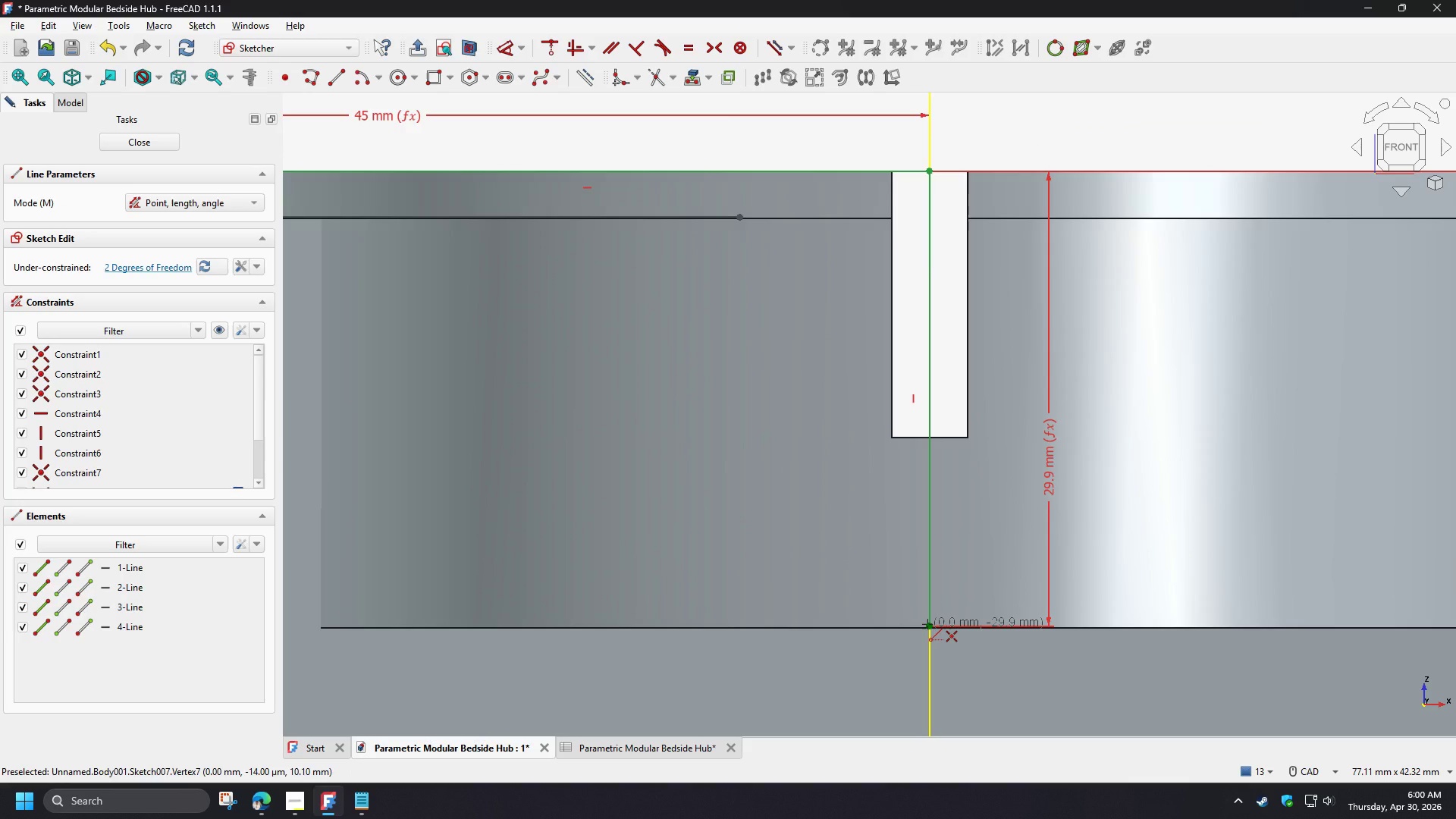 
left_click([927, 624])
 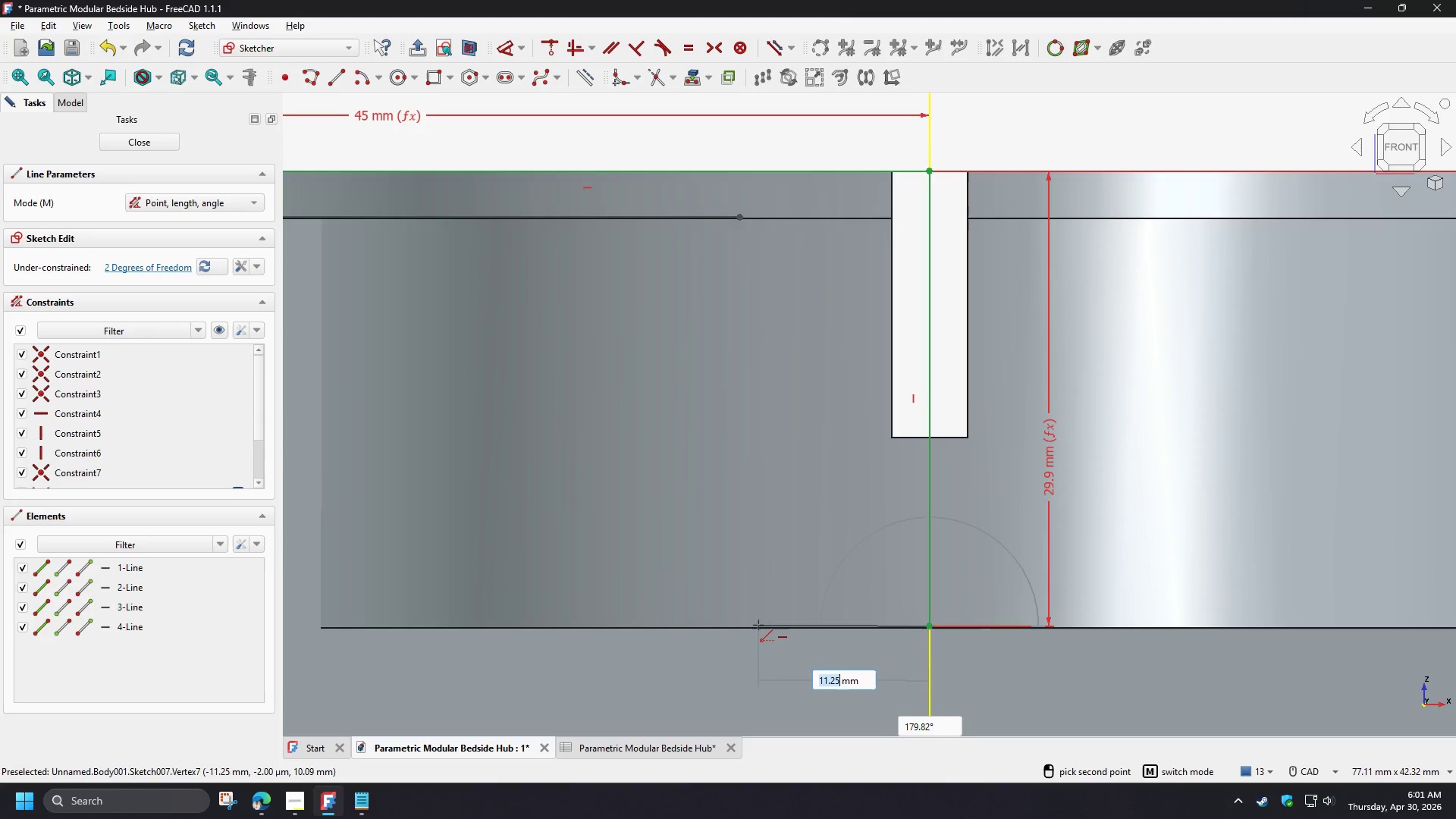 
wait(5.67)
 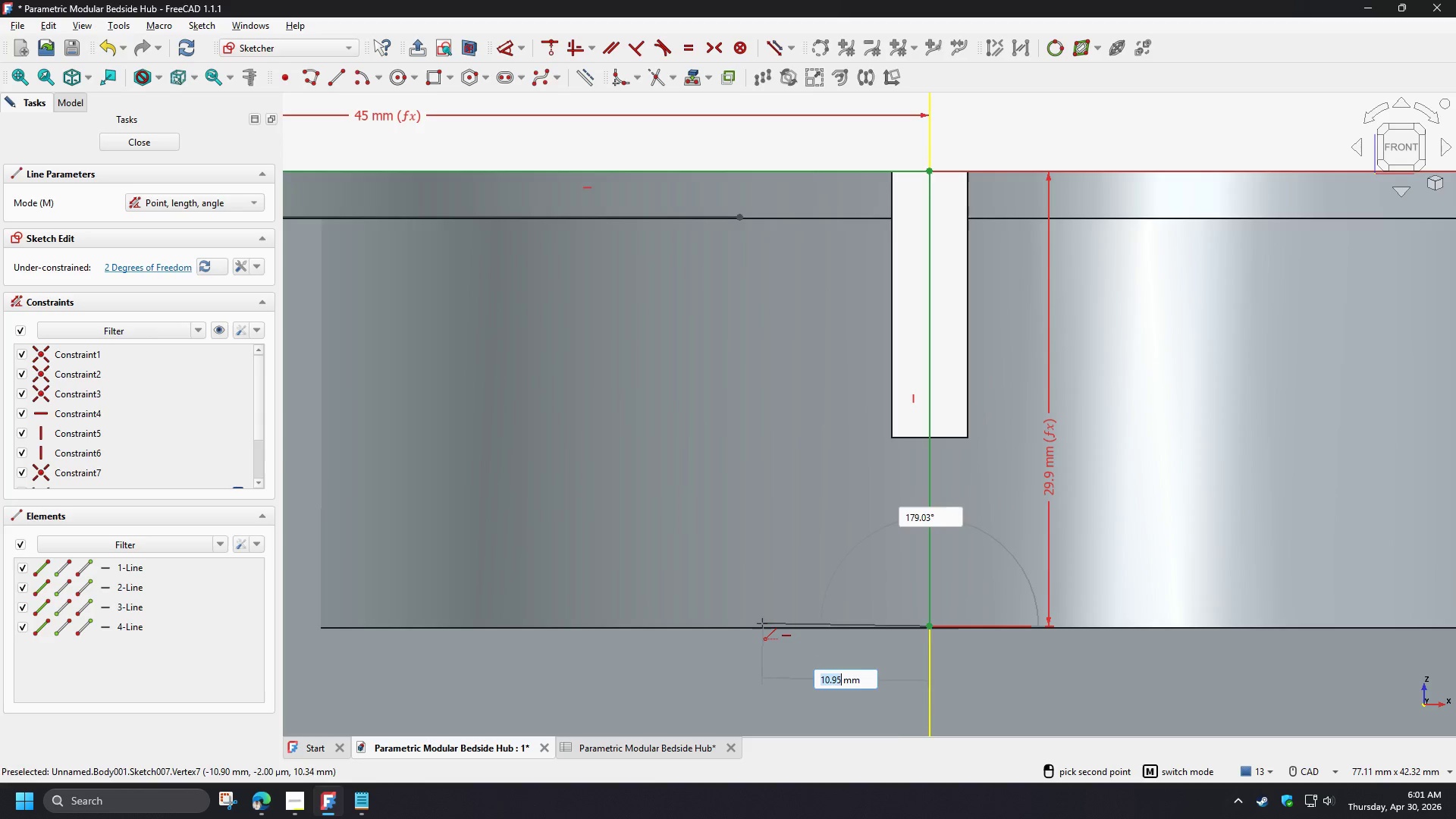 
key(Numpad1)
 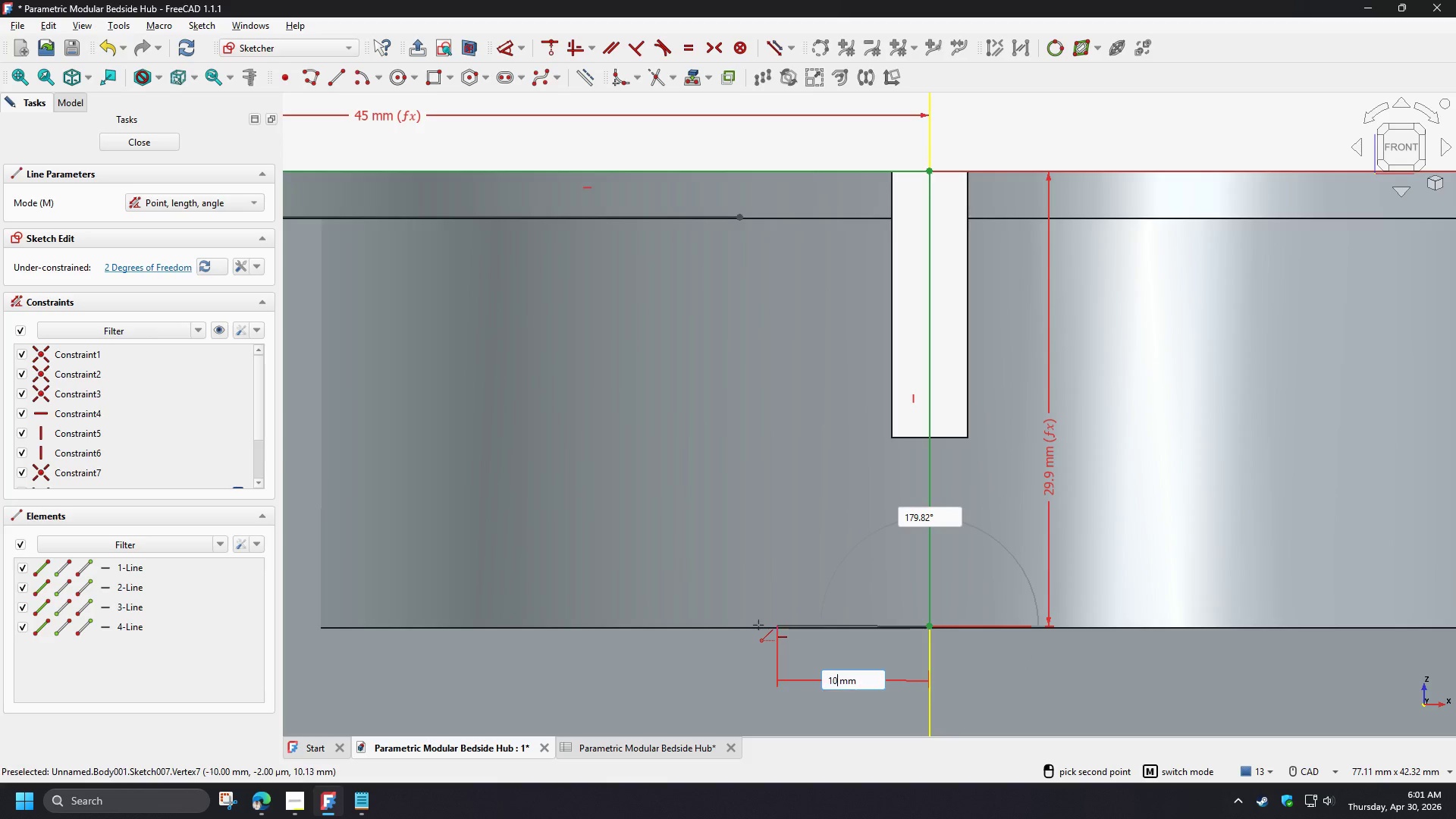 
key(Numpad0)
 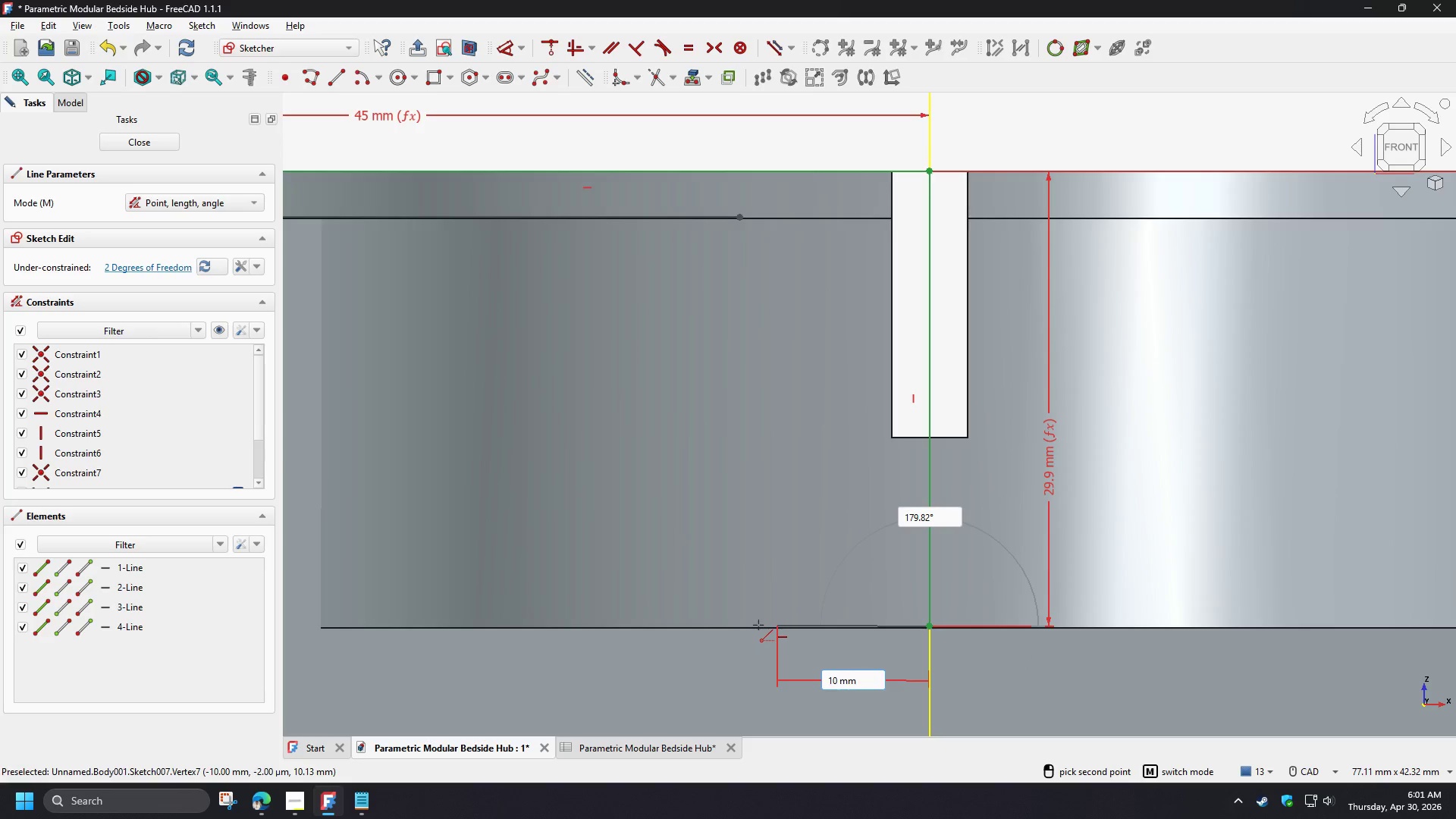 
wait(5.02)
 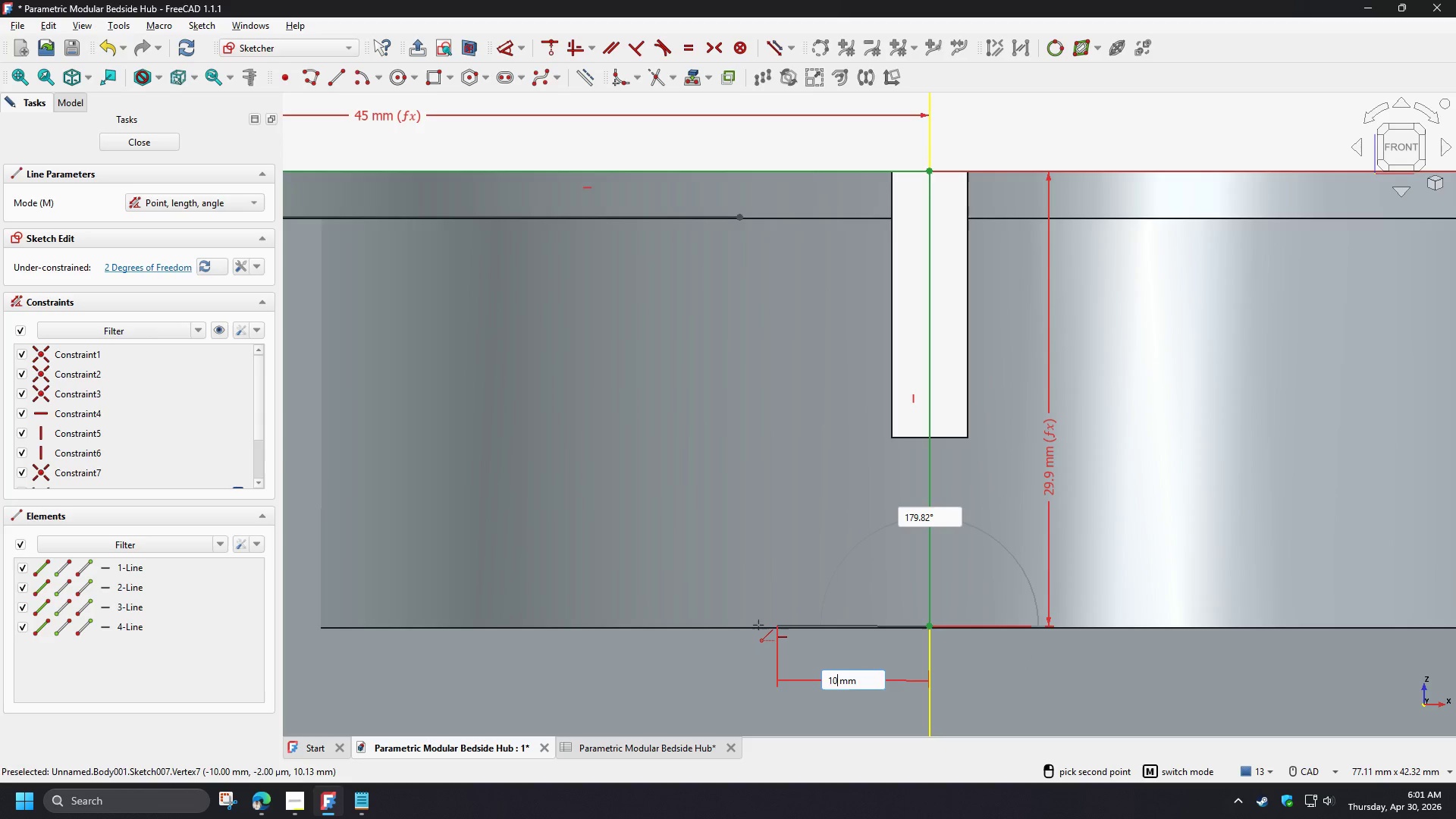 
key(Tab)
 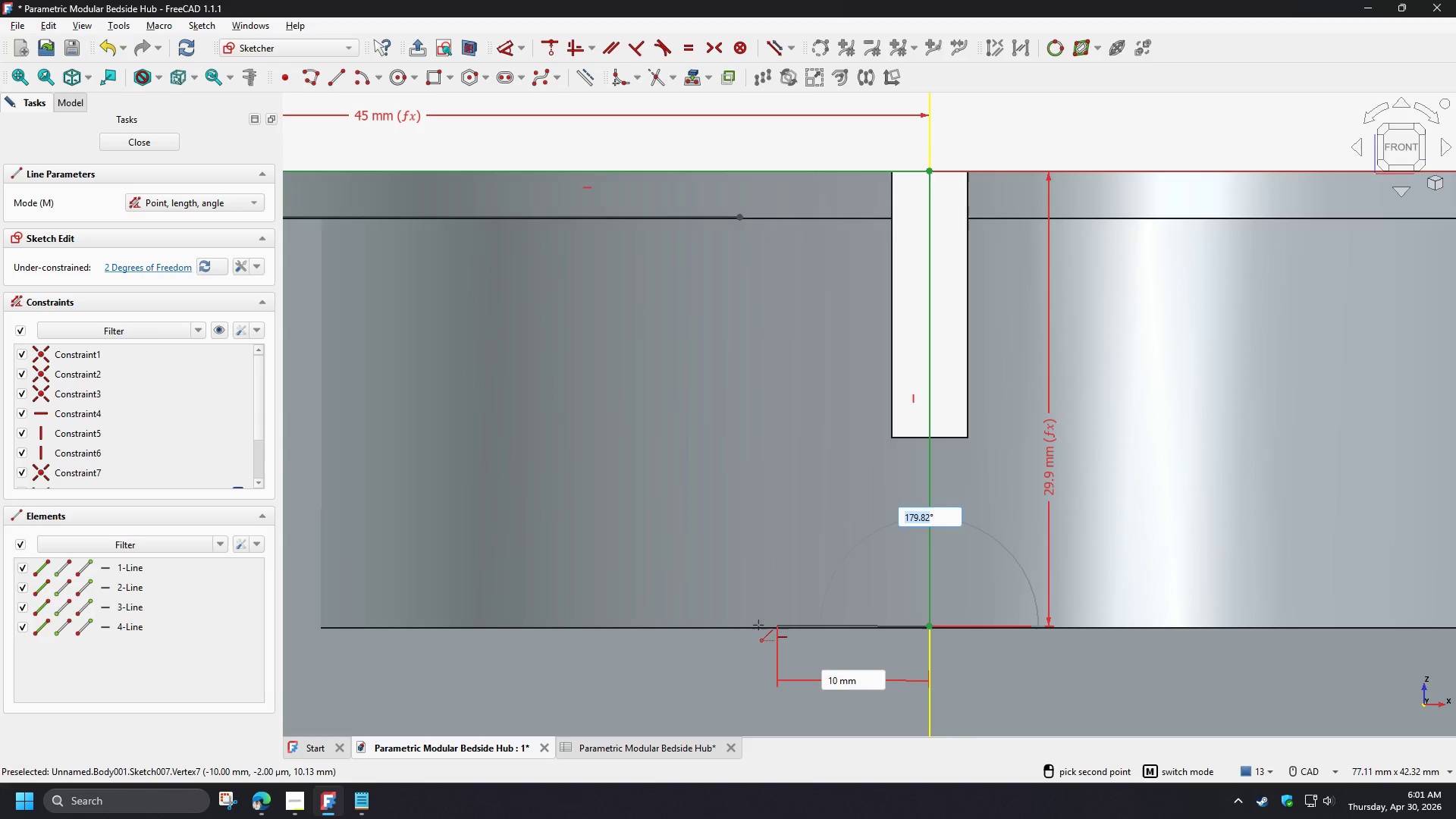 
key(Numpad1)
 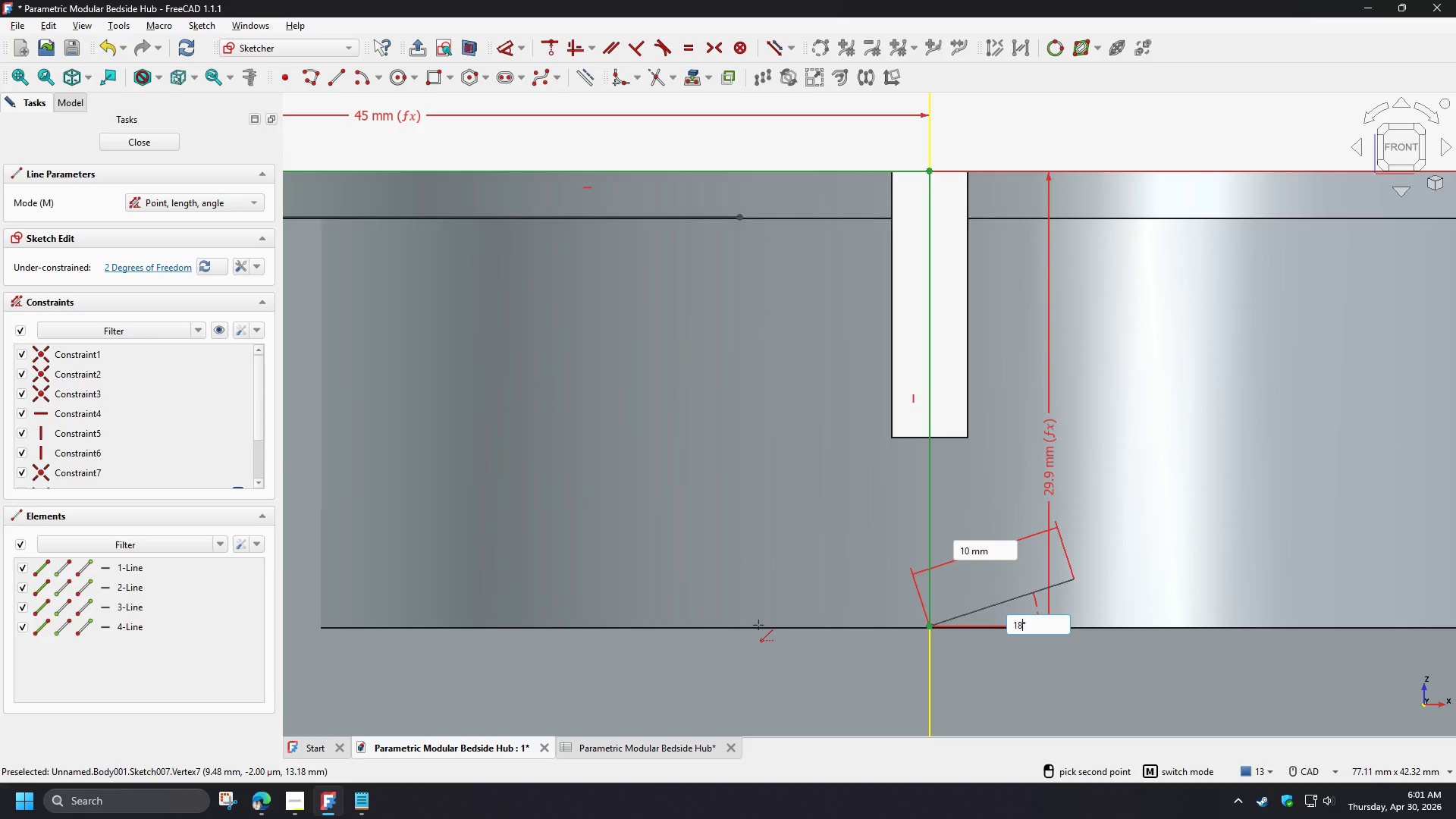 
key(Numpad8)
 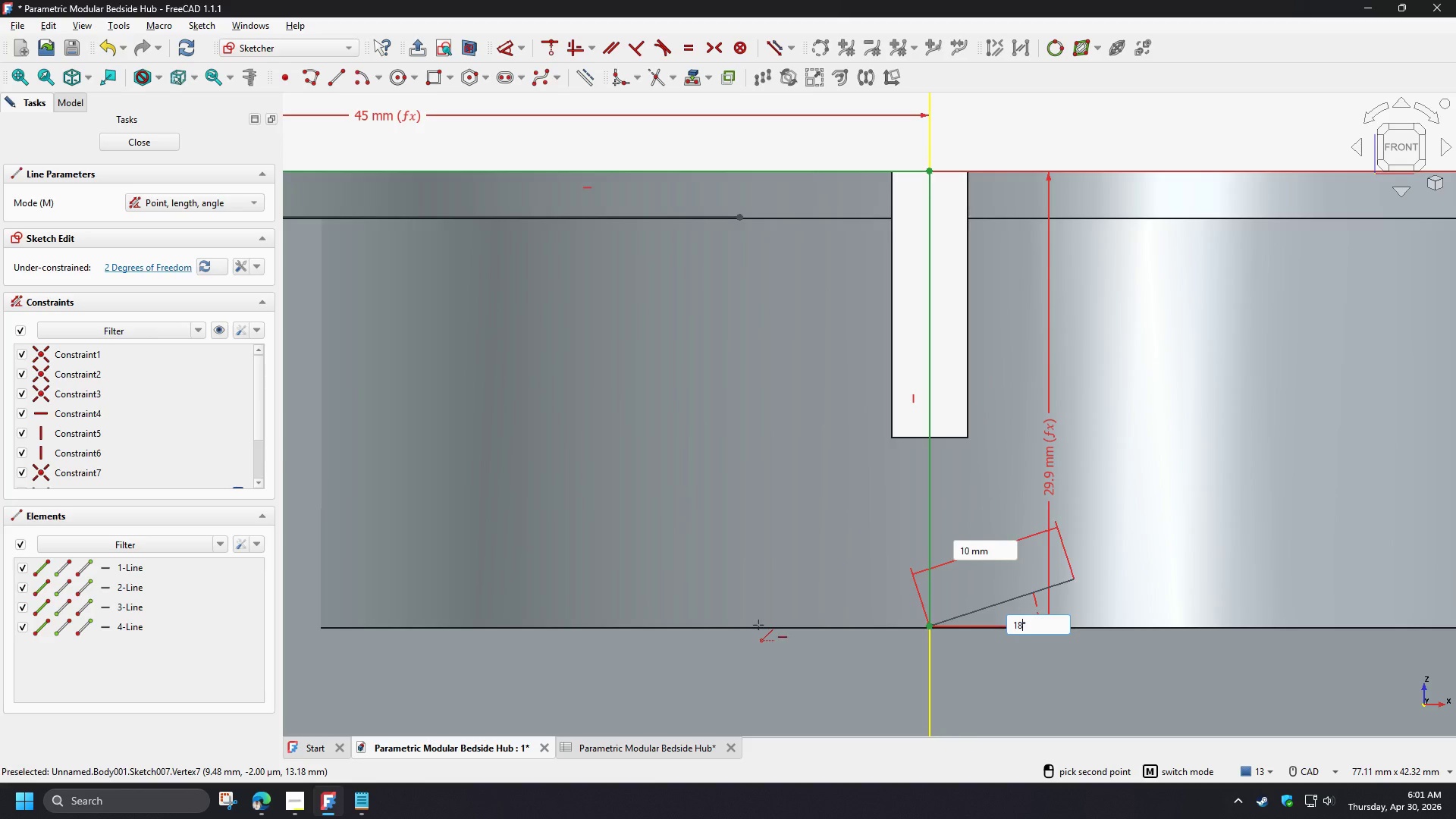 
key(Numpad0)
 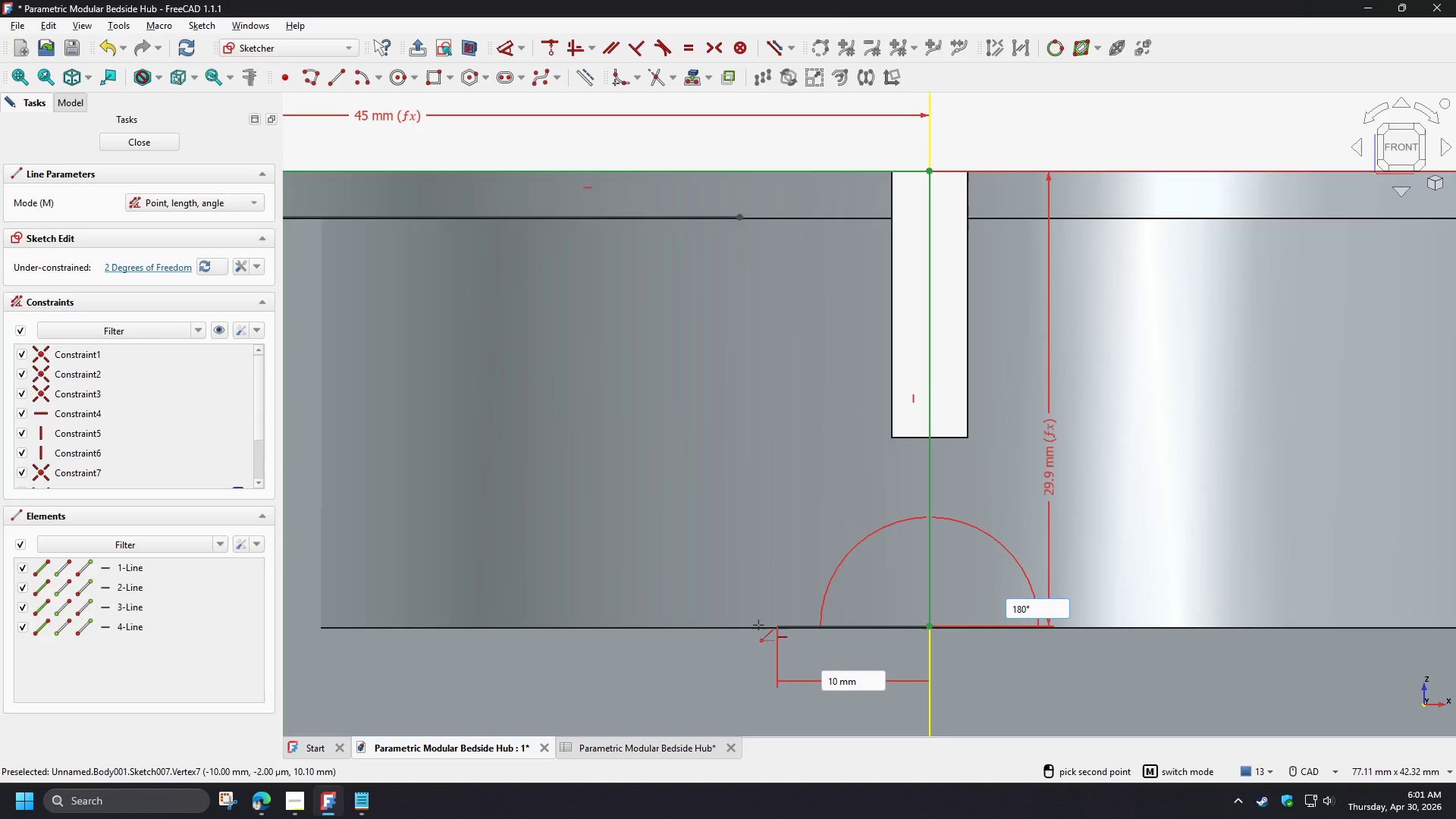 
key(NumpadEnter)
 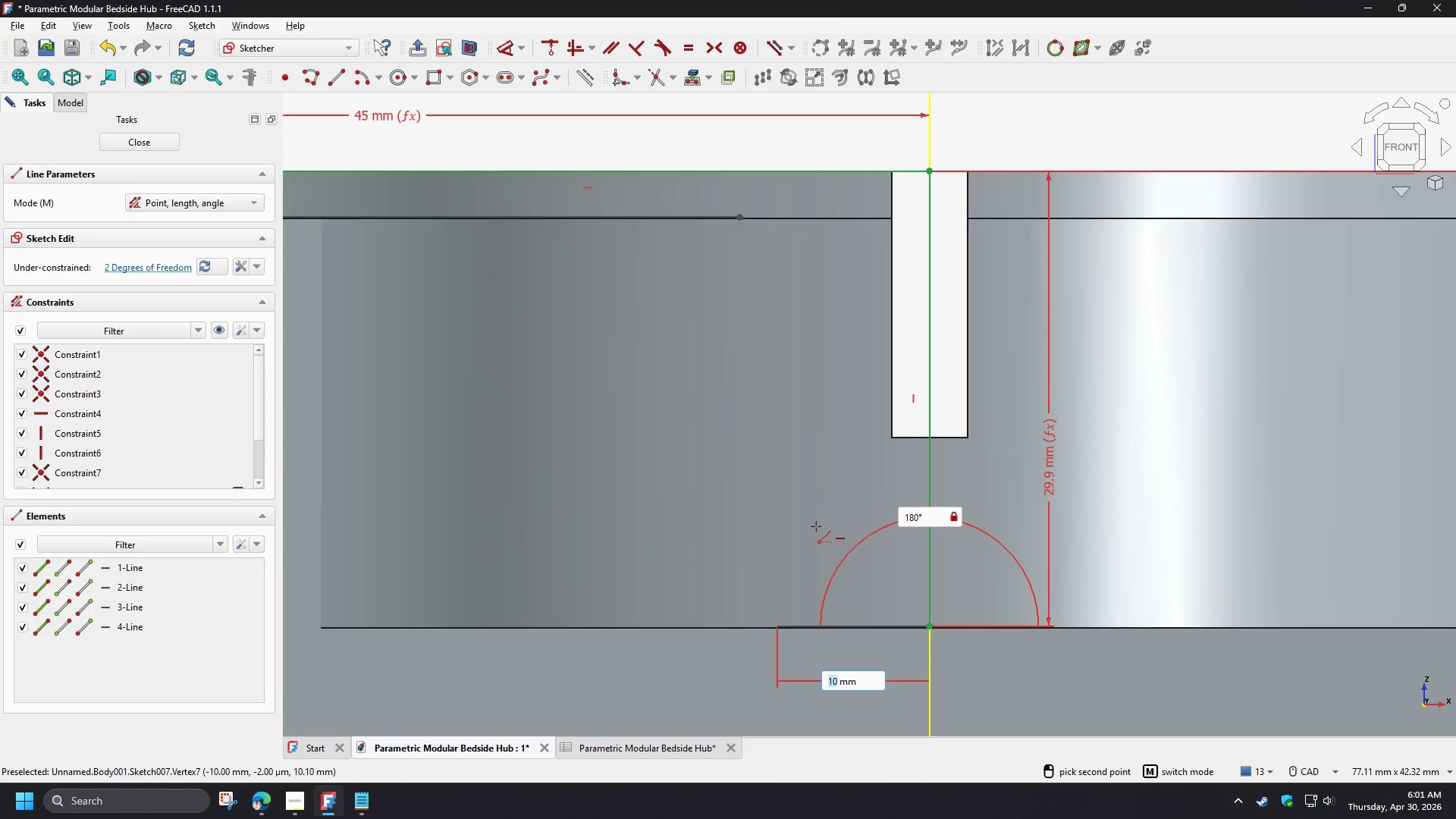 
scroll: coordinate [804, 526], scroll_direction: down, amount: 2.0
 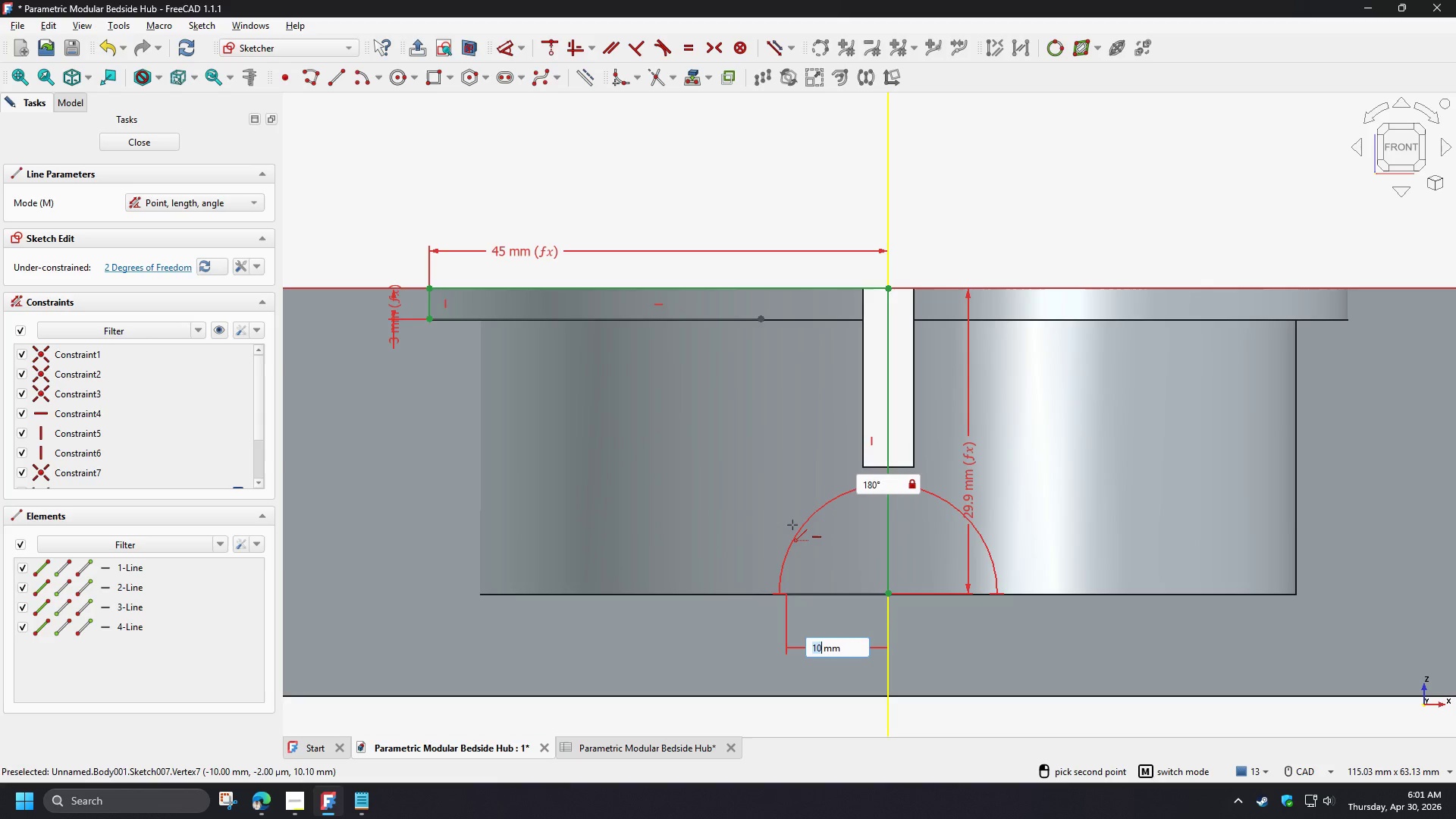 
key(Numpad5)
 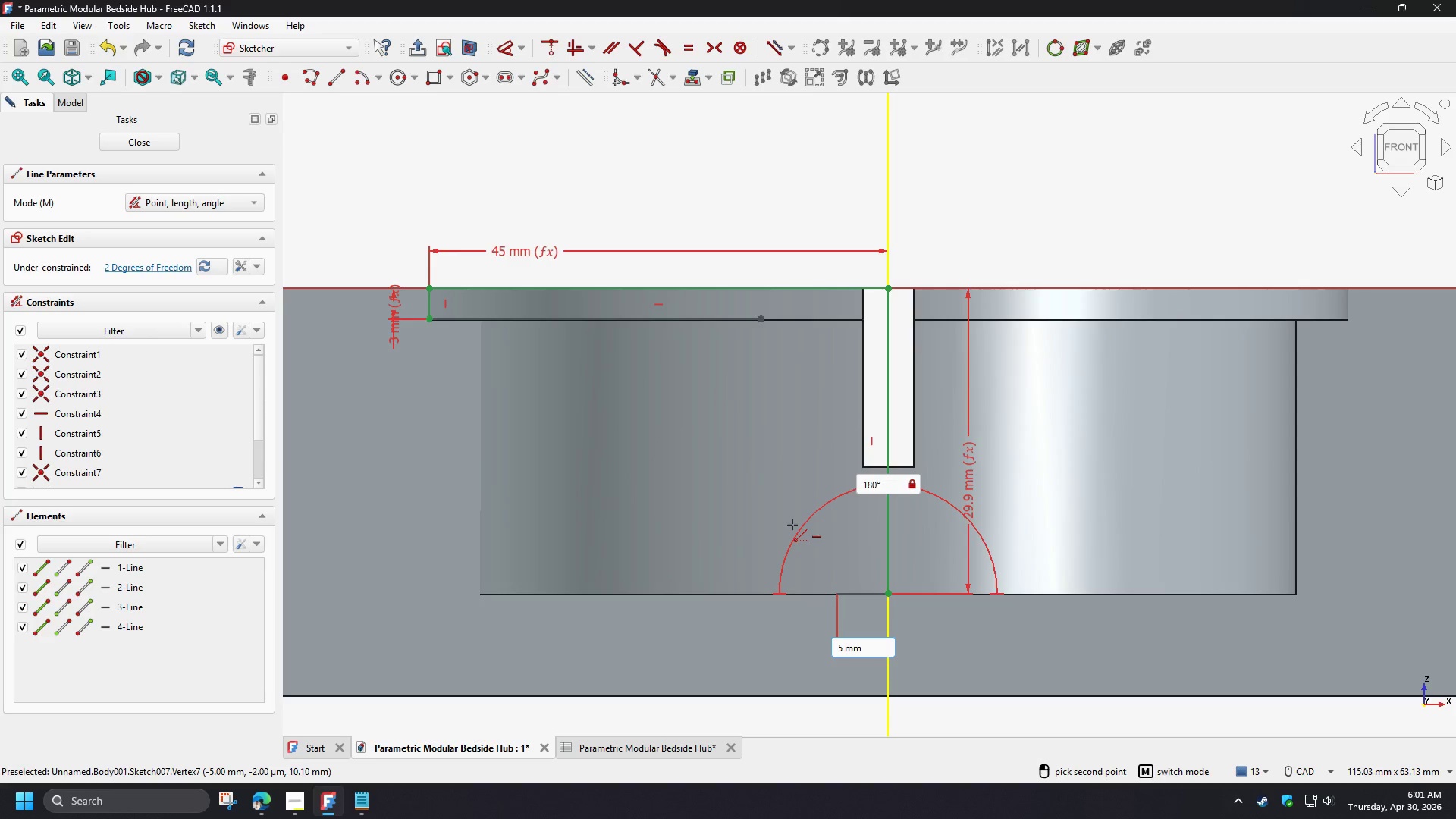 
key(NumpadEnter)
 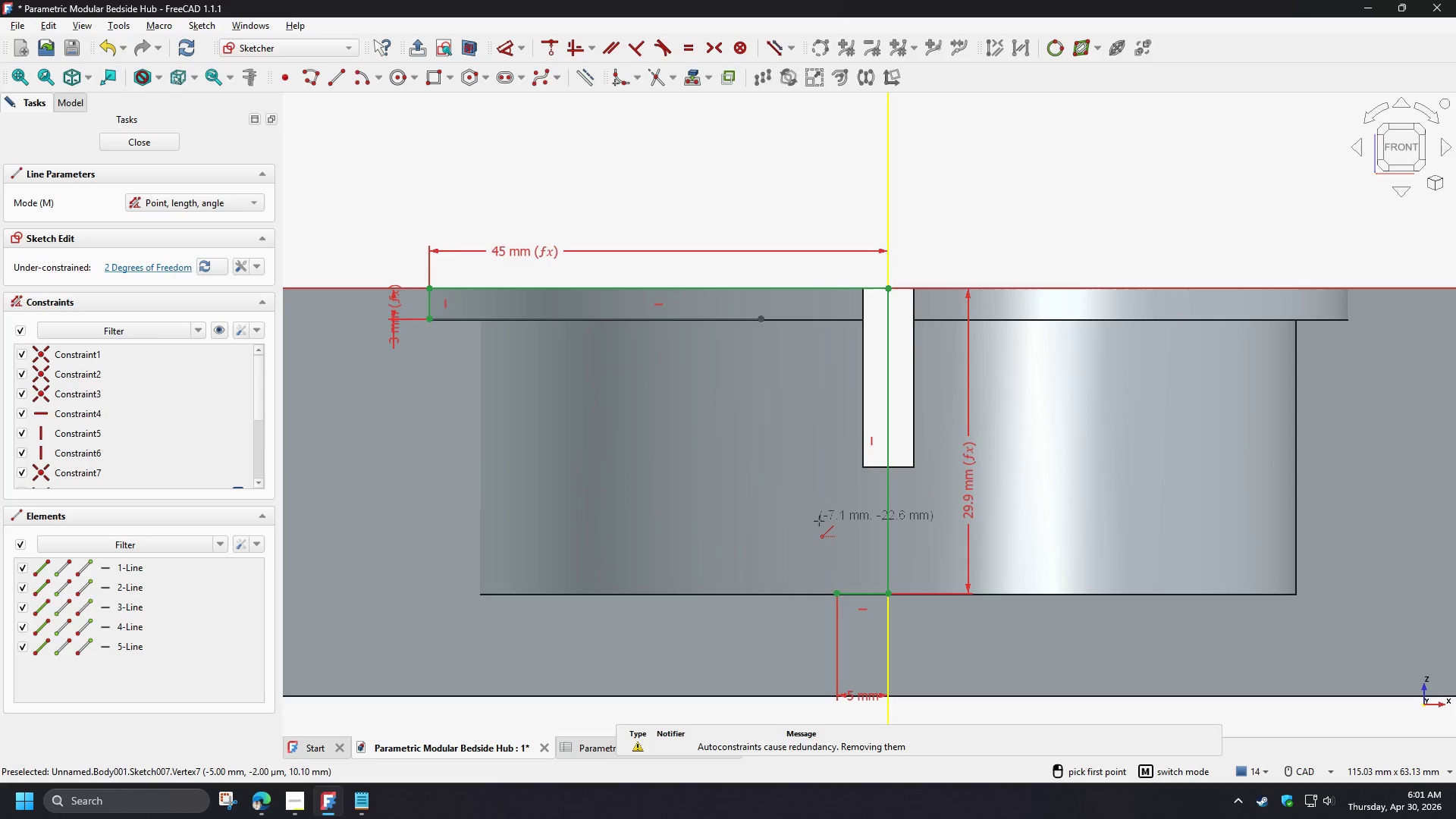 
right_click([819, 521])
 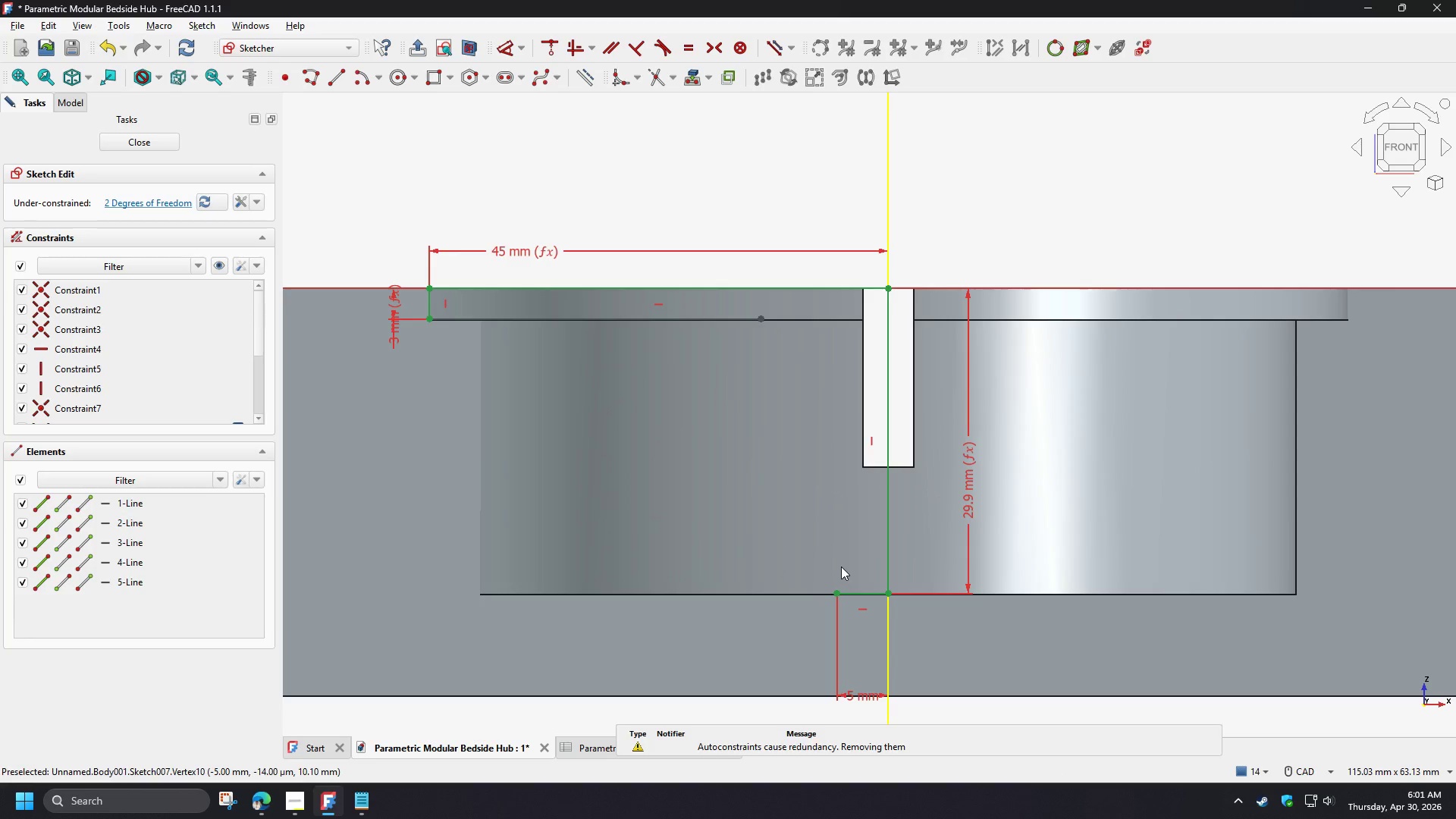 
scroll: coordinate [841, 566], scroll_direction: up, amount: 1.0
 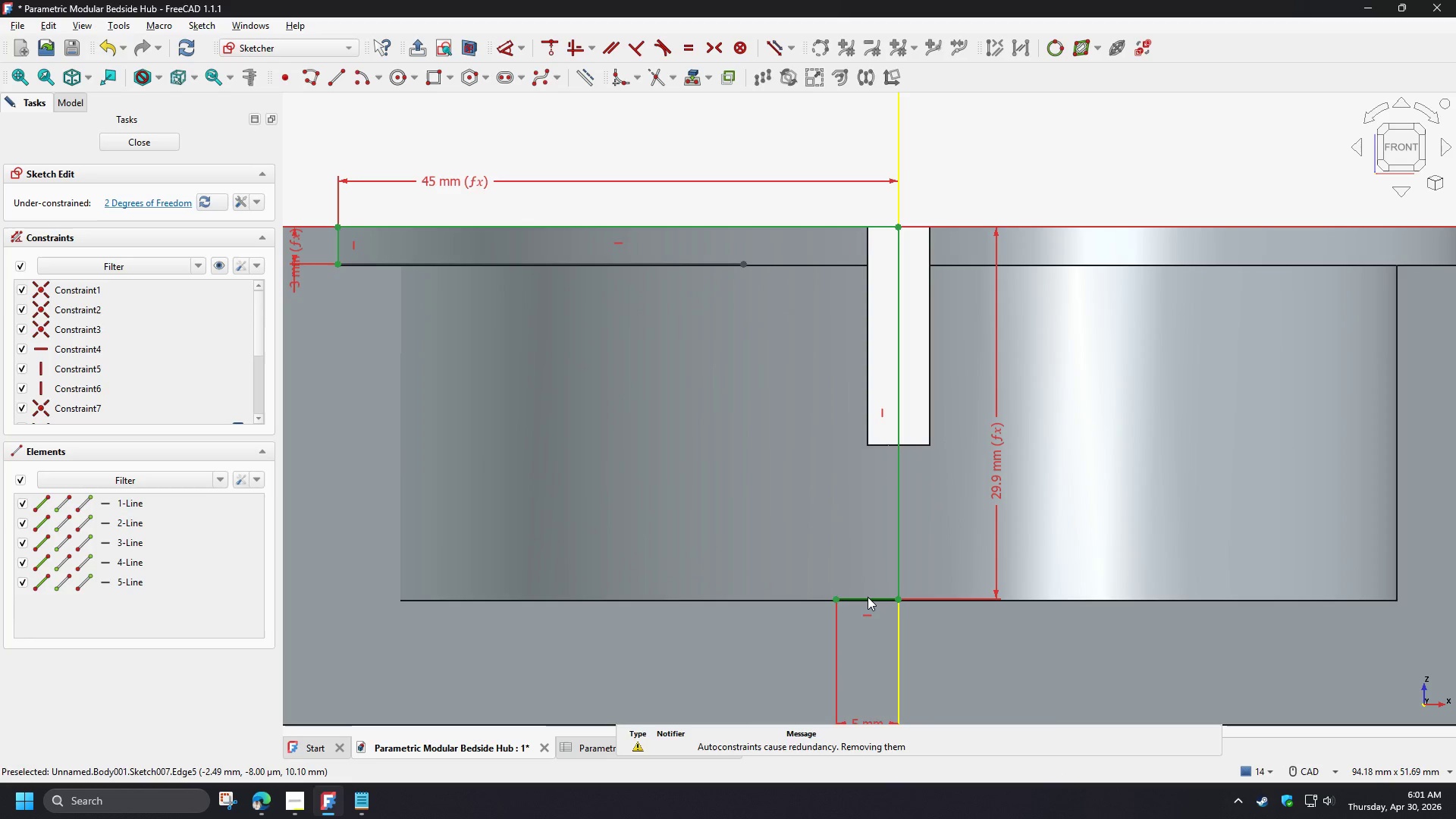 
left_click_drag(start_coordinate=[868, 597], to_coordinate=[846, 522])
 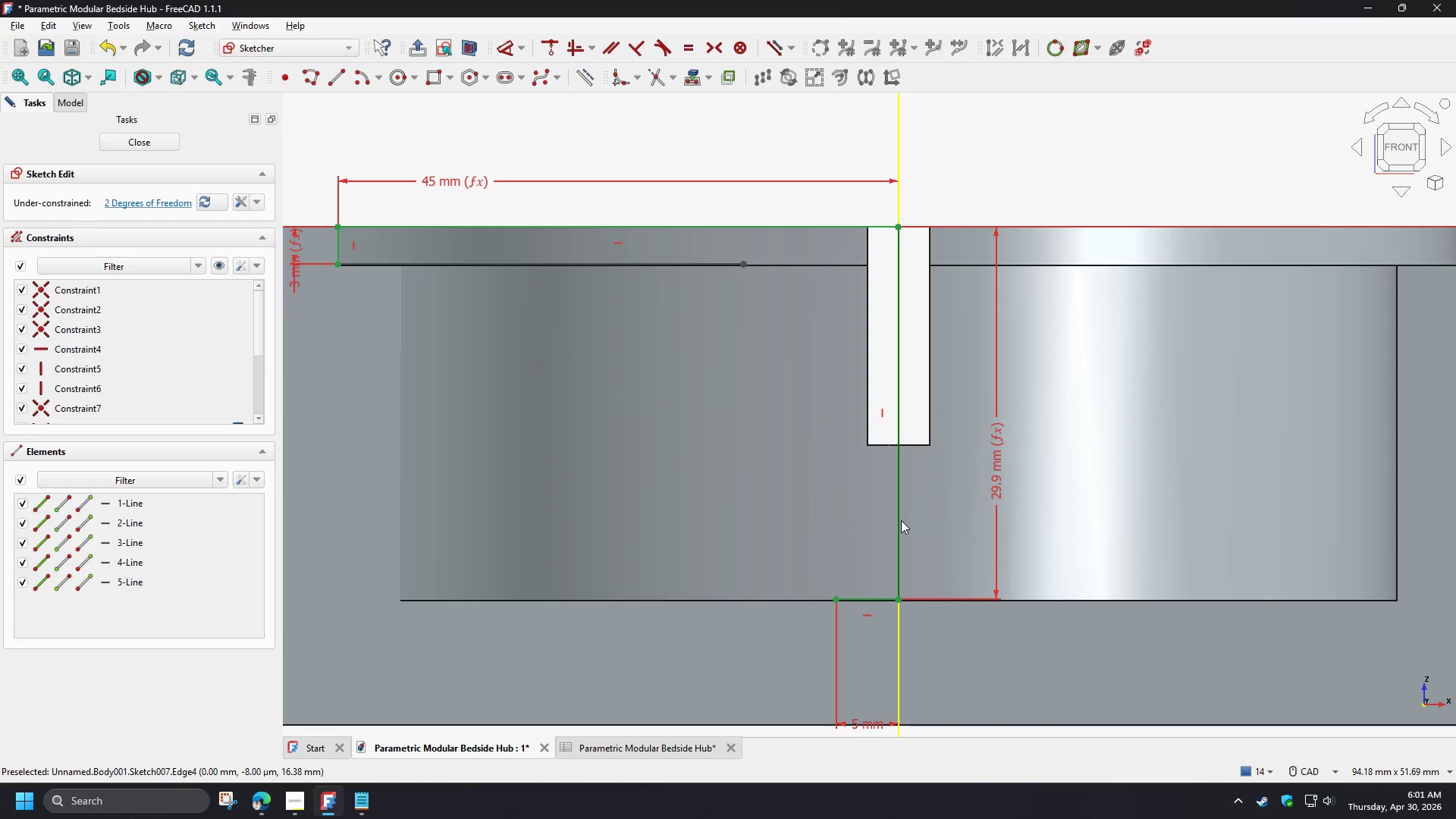 
left_click_drag(start_coordinate=[901, 520], to_coordinate=[833, 519])
 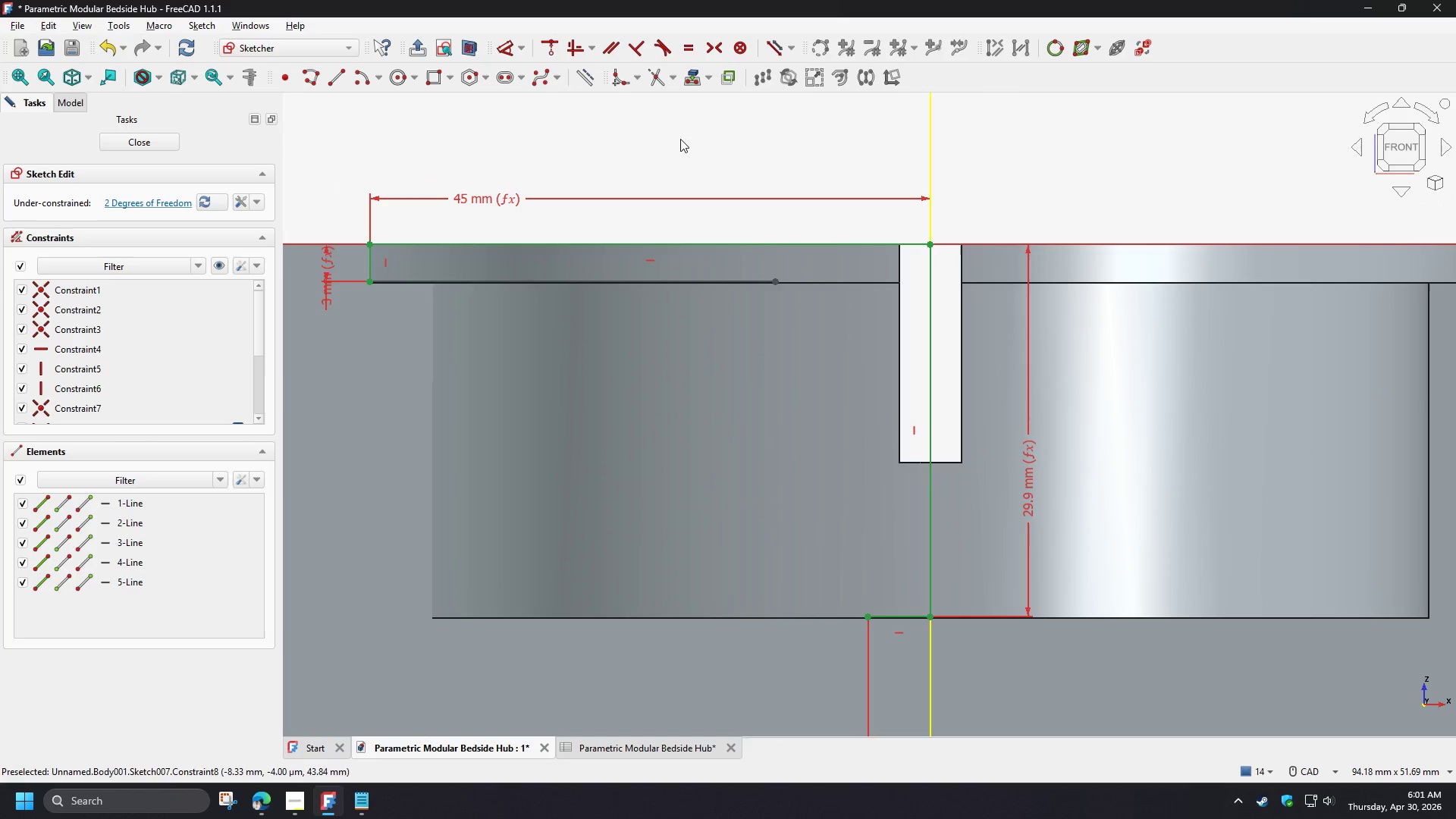 
wait(6.25)
 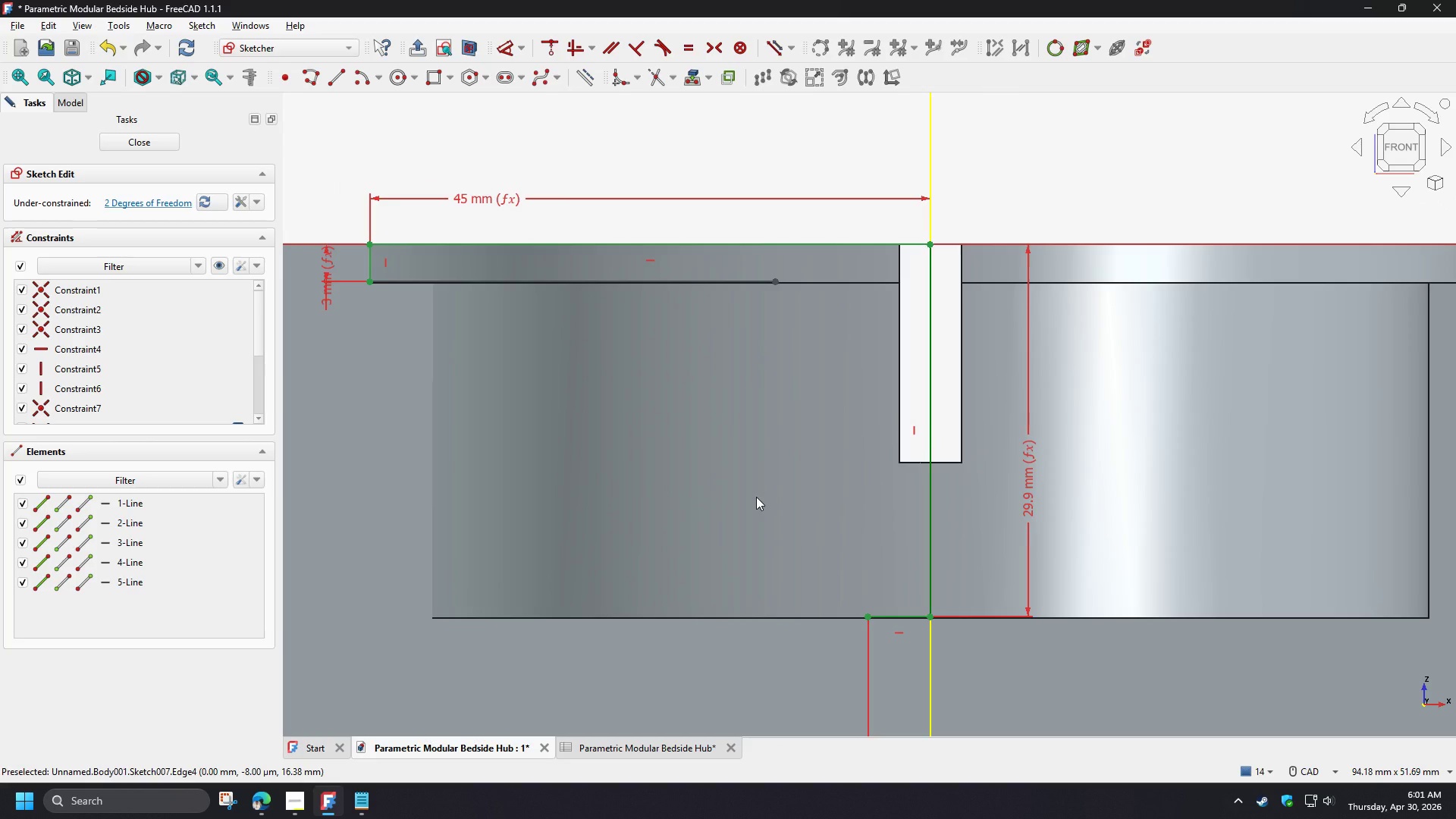 
left_click([340, 83])
 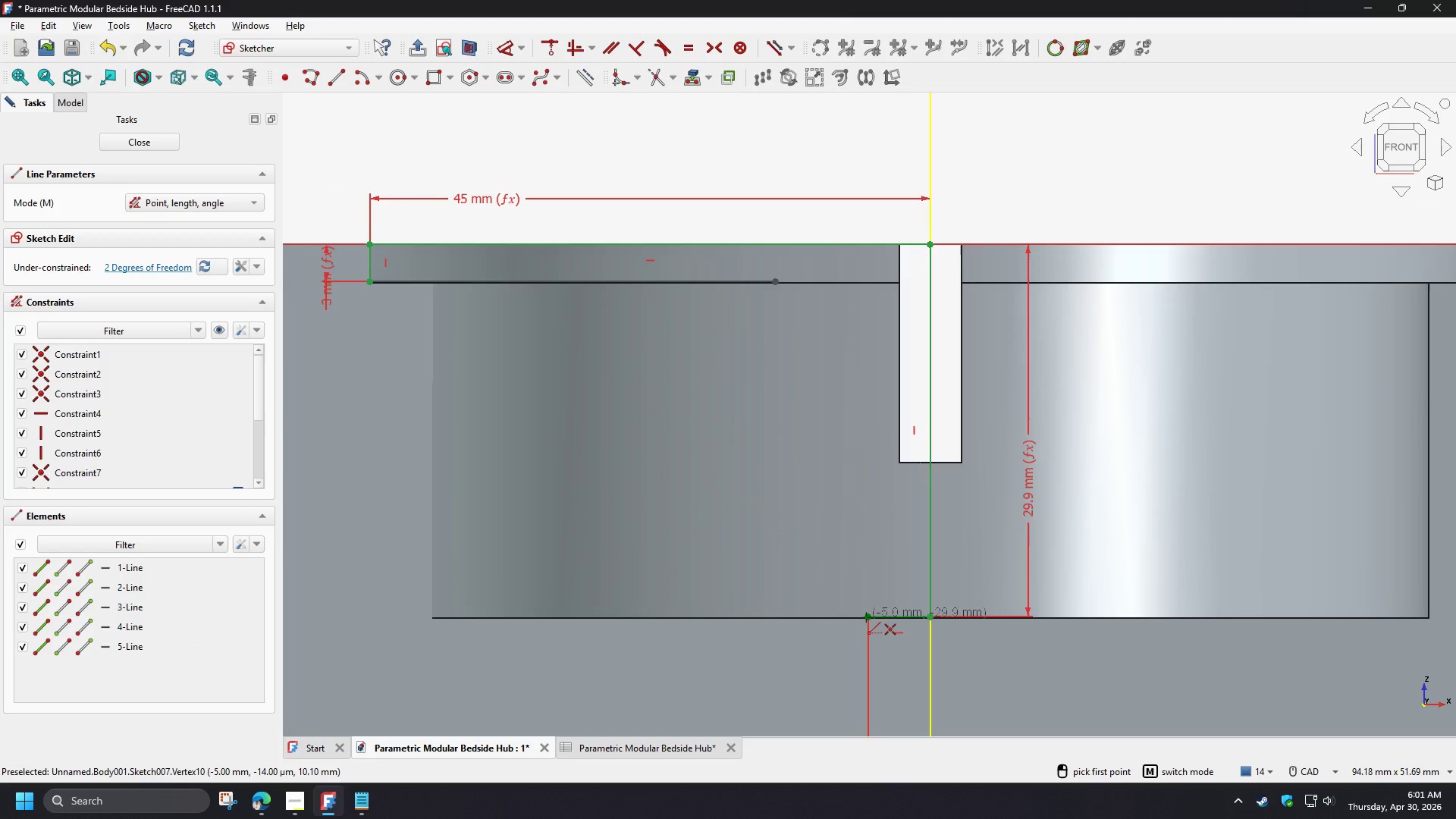 
left_click([866, 617])
 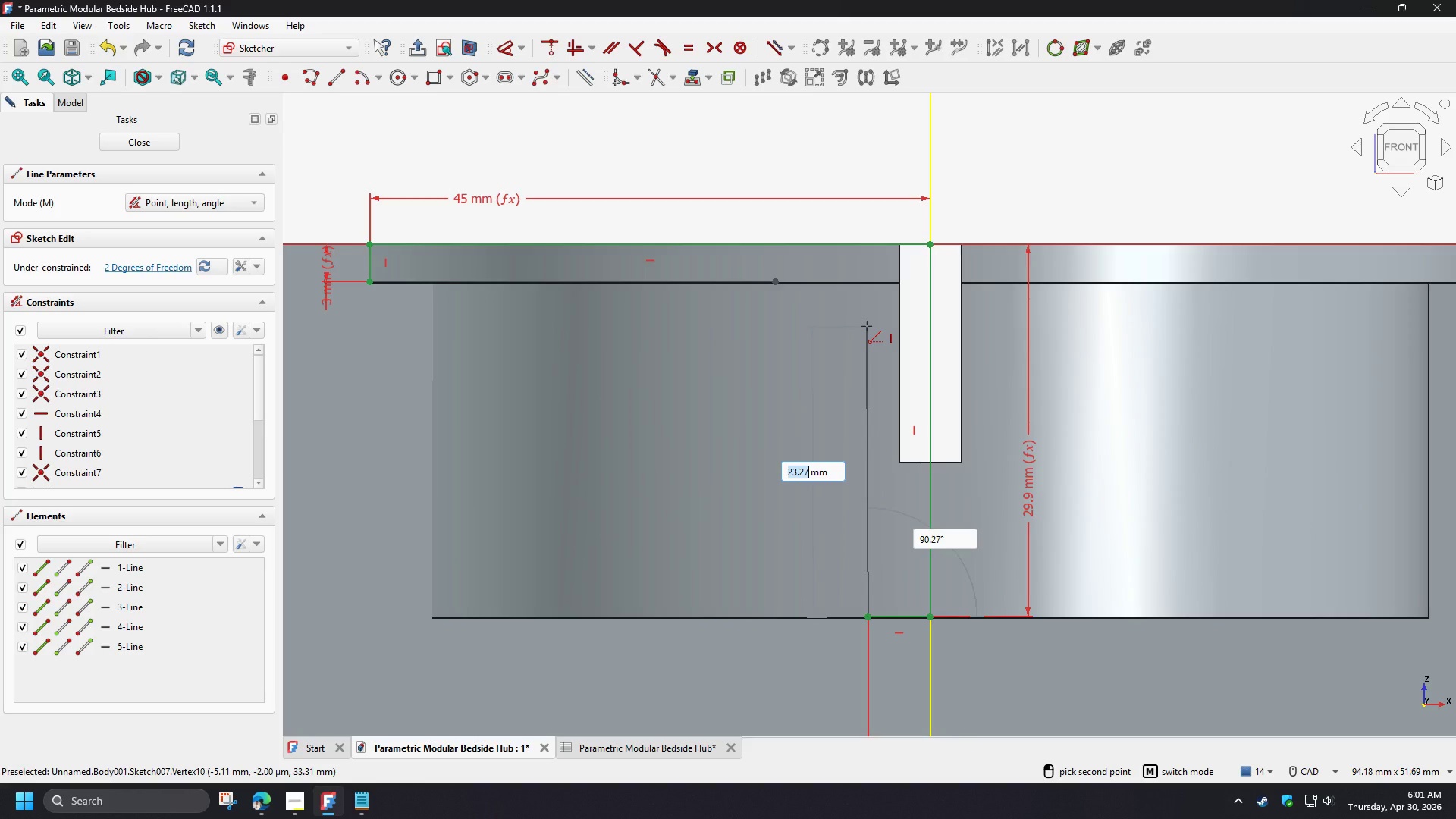 
left_click([867, 326])
 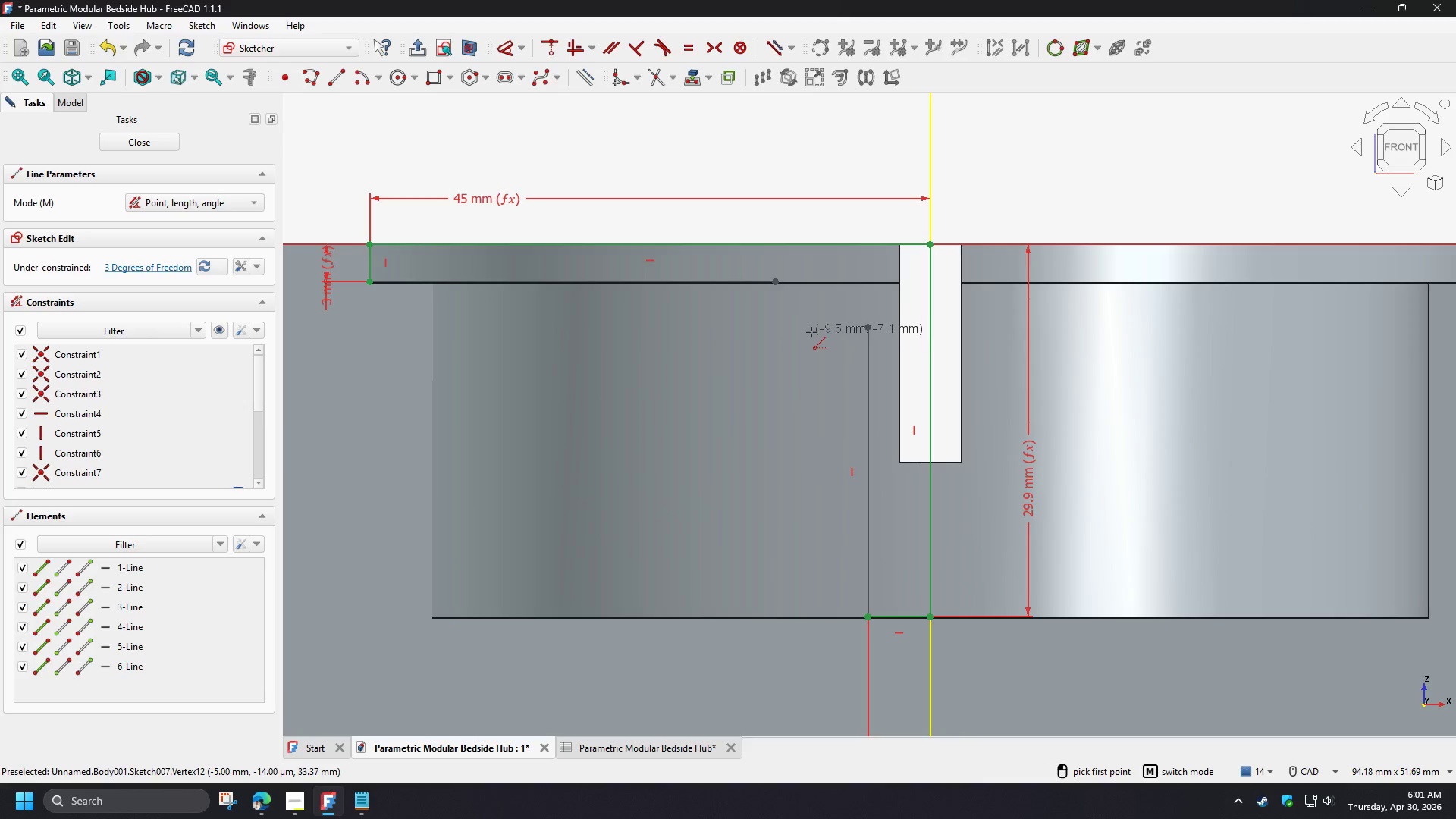 
right_click([811, 332])
 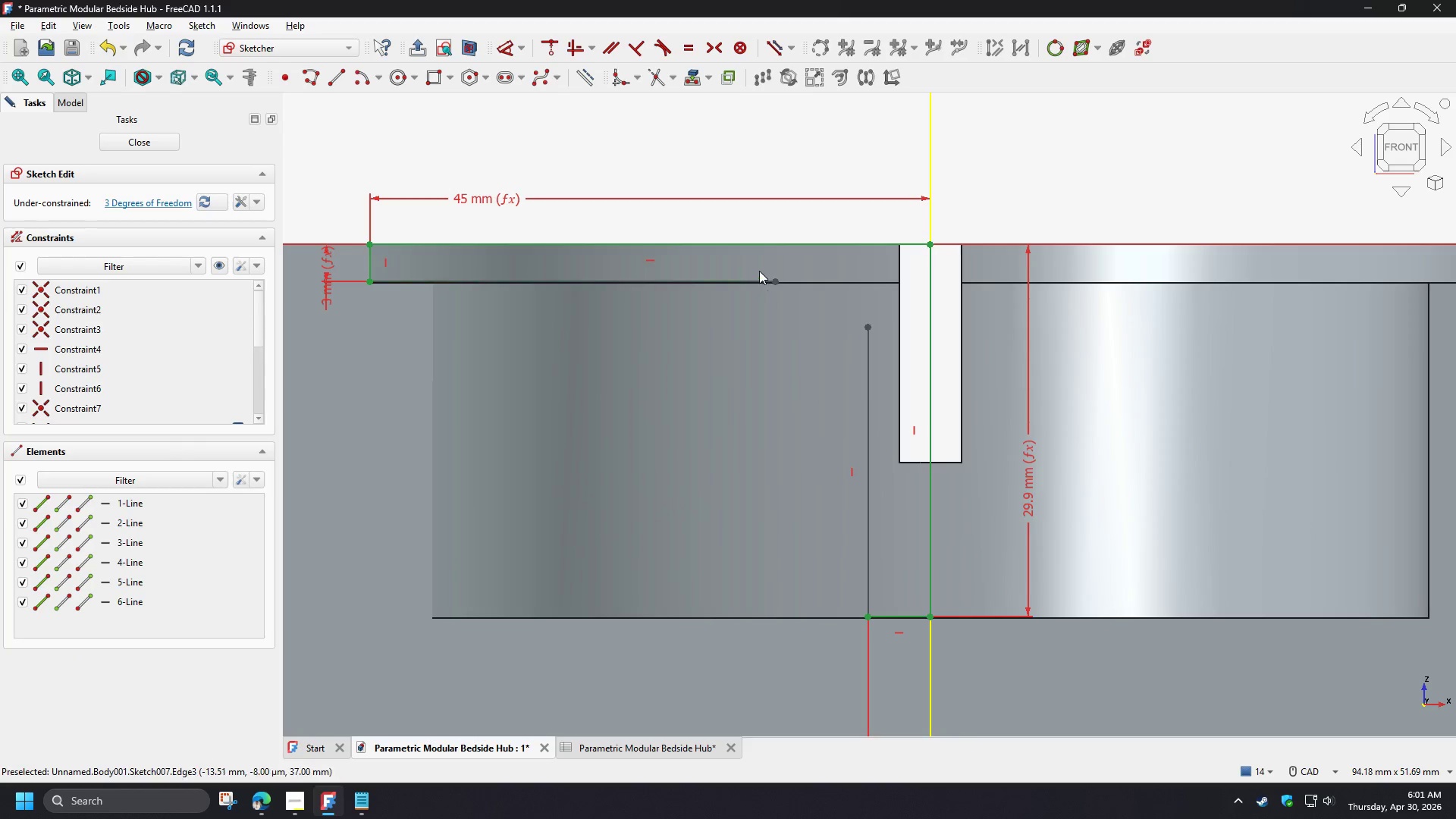 
left_click_drag(start_coordinate=[758, 268], to_coordinate=[890, 347])
 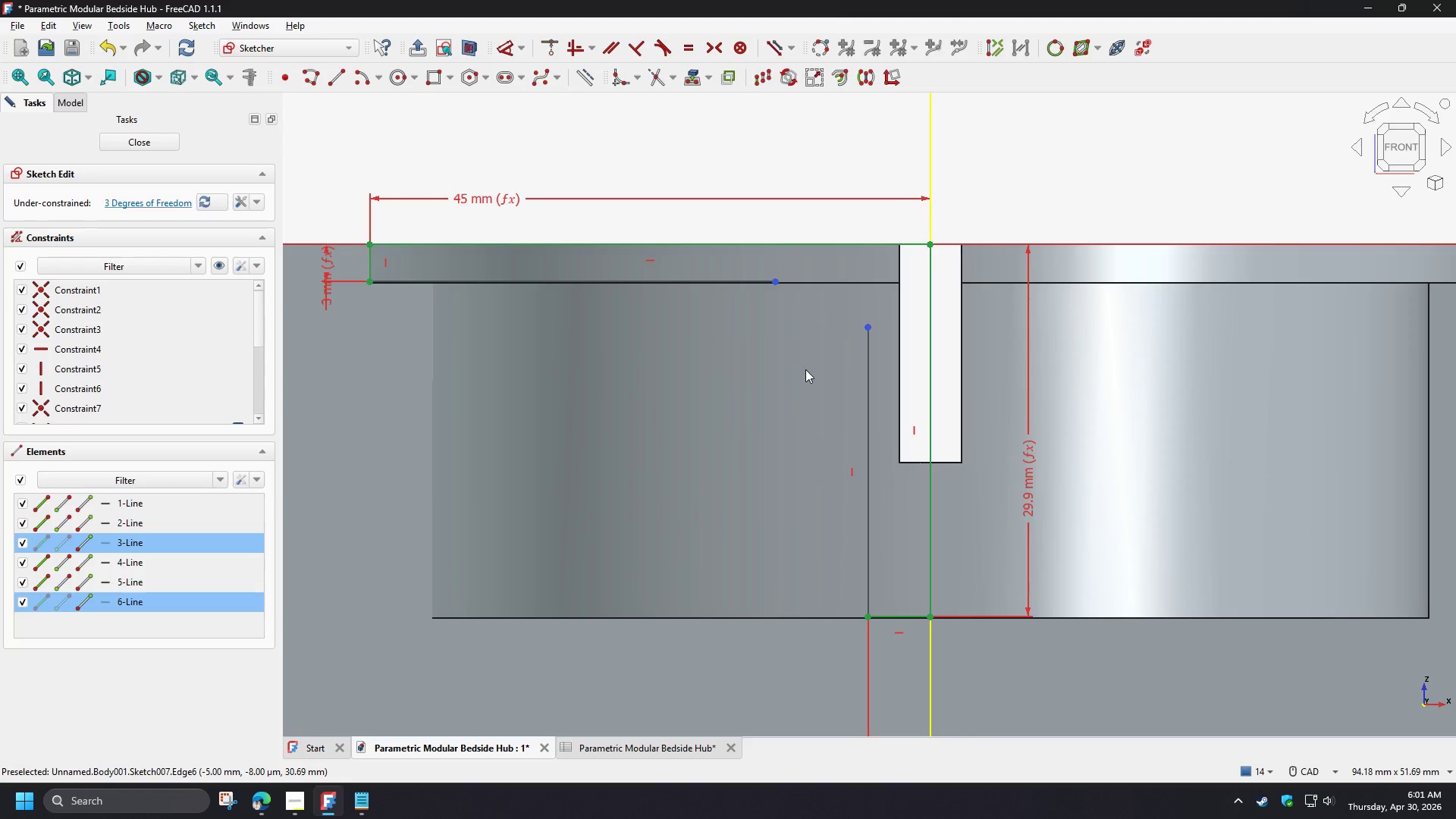 
key(C)
 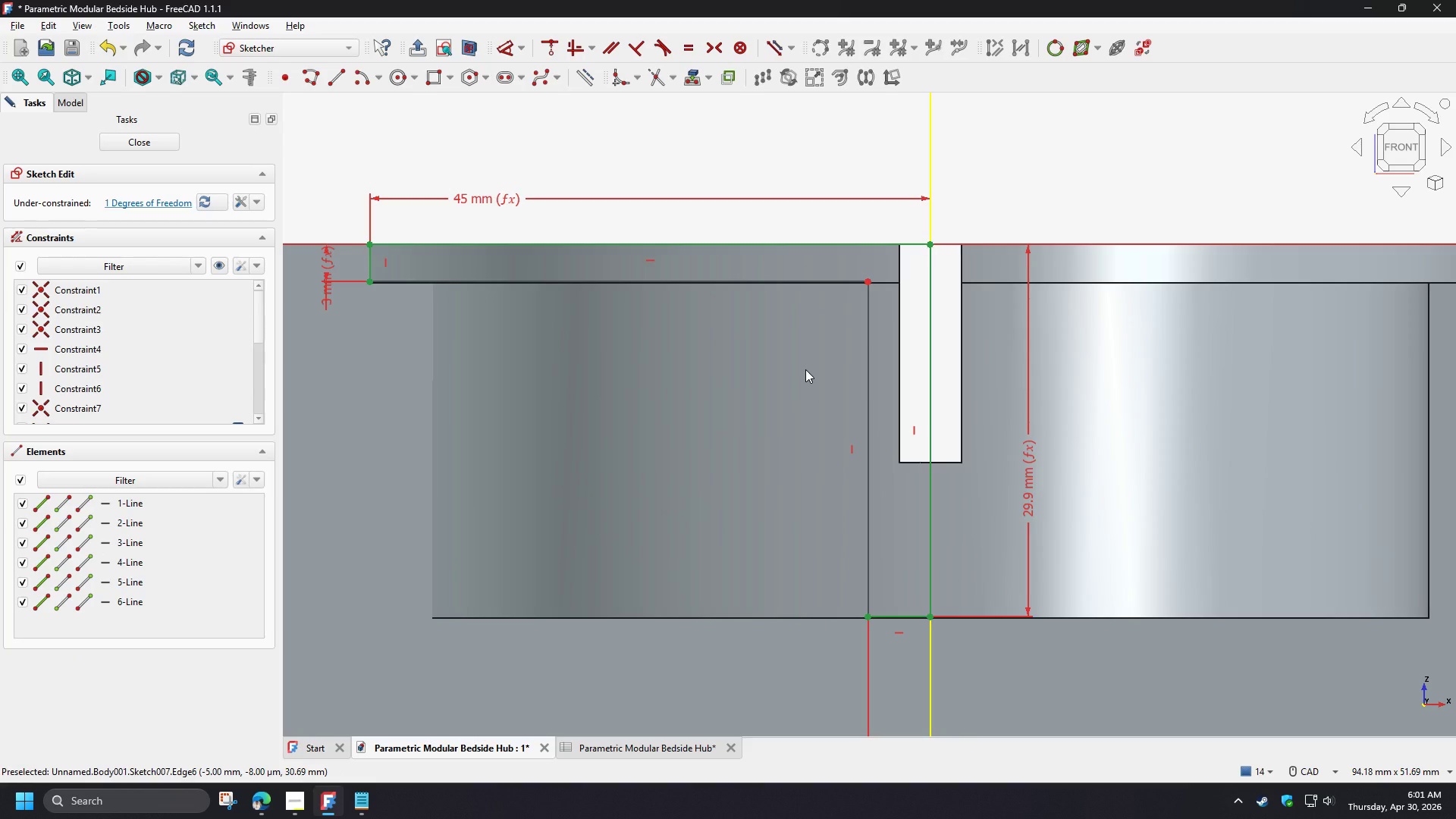 
left_click([805, 369])
 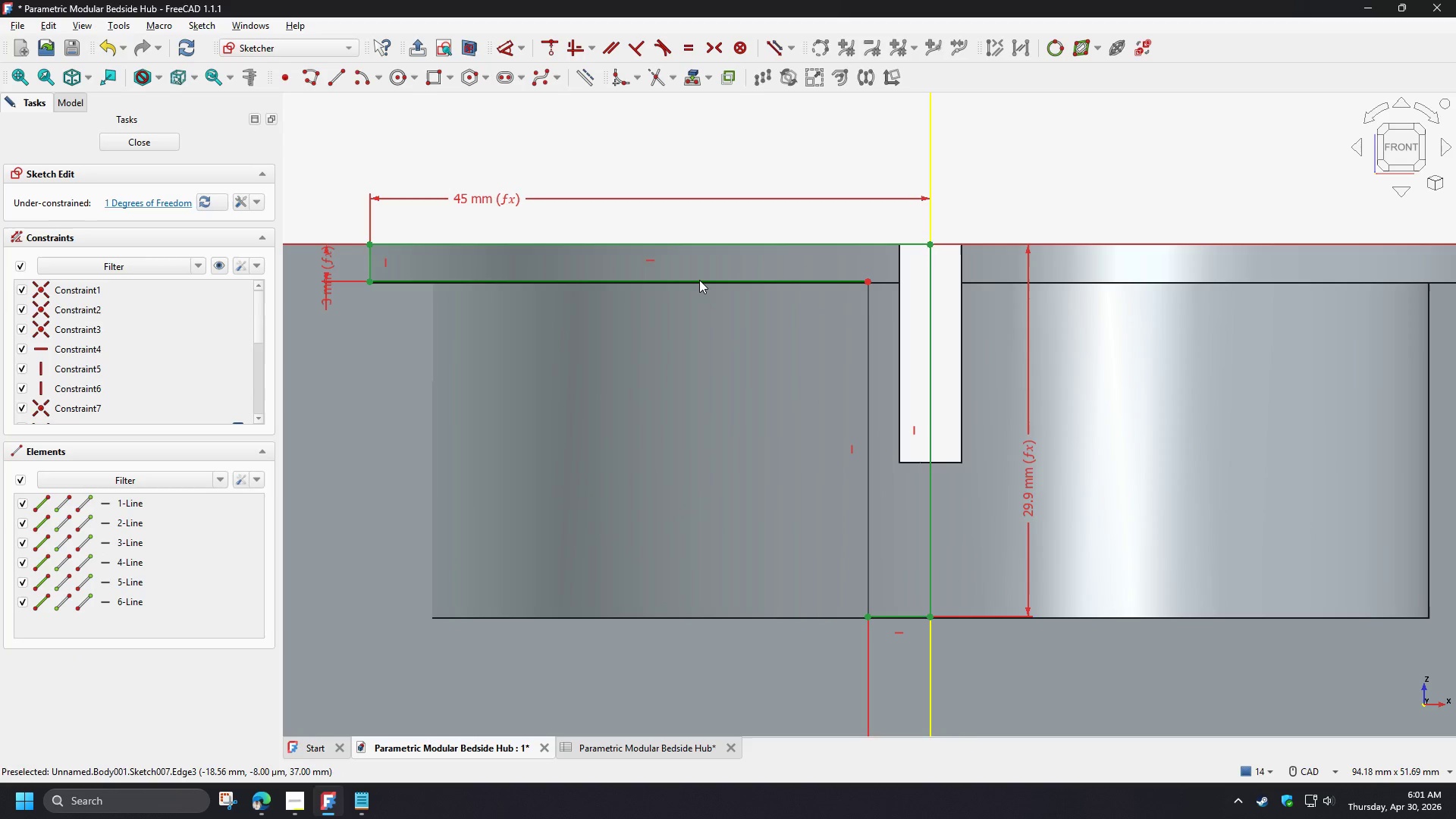 
left_click_drag(start_coordinate=[699, 280], to_coordinate=[693, 339])
 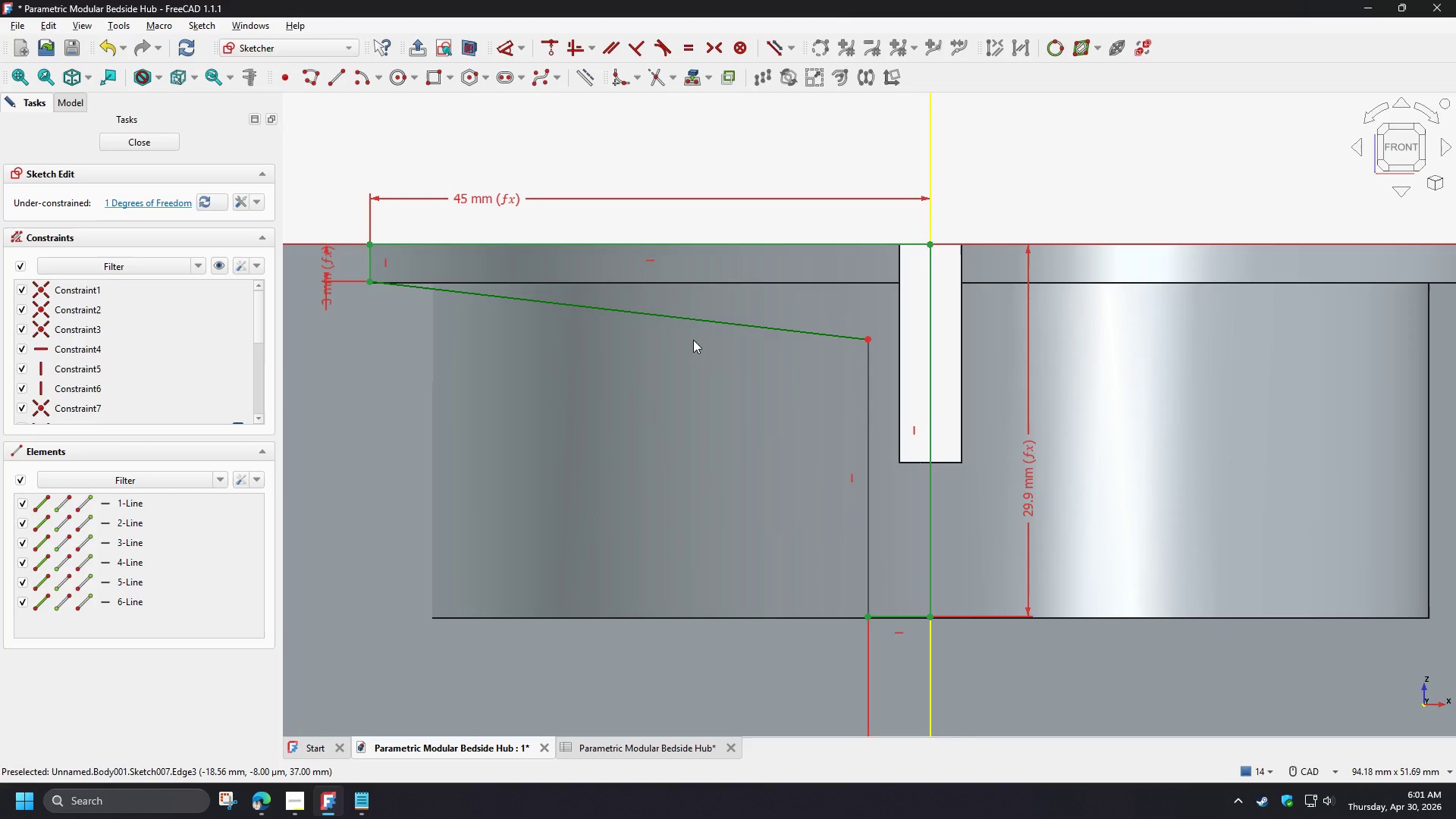 
key(Control+Z)
 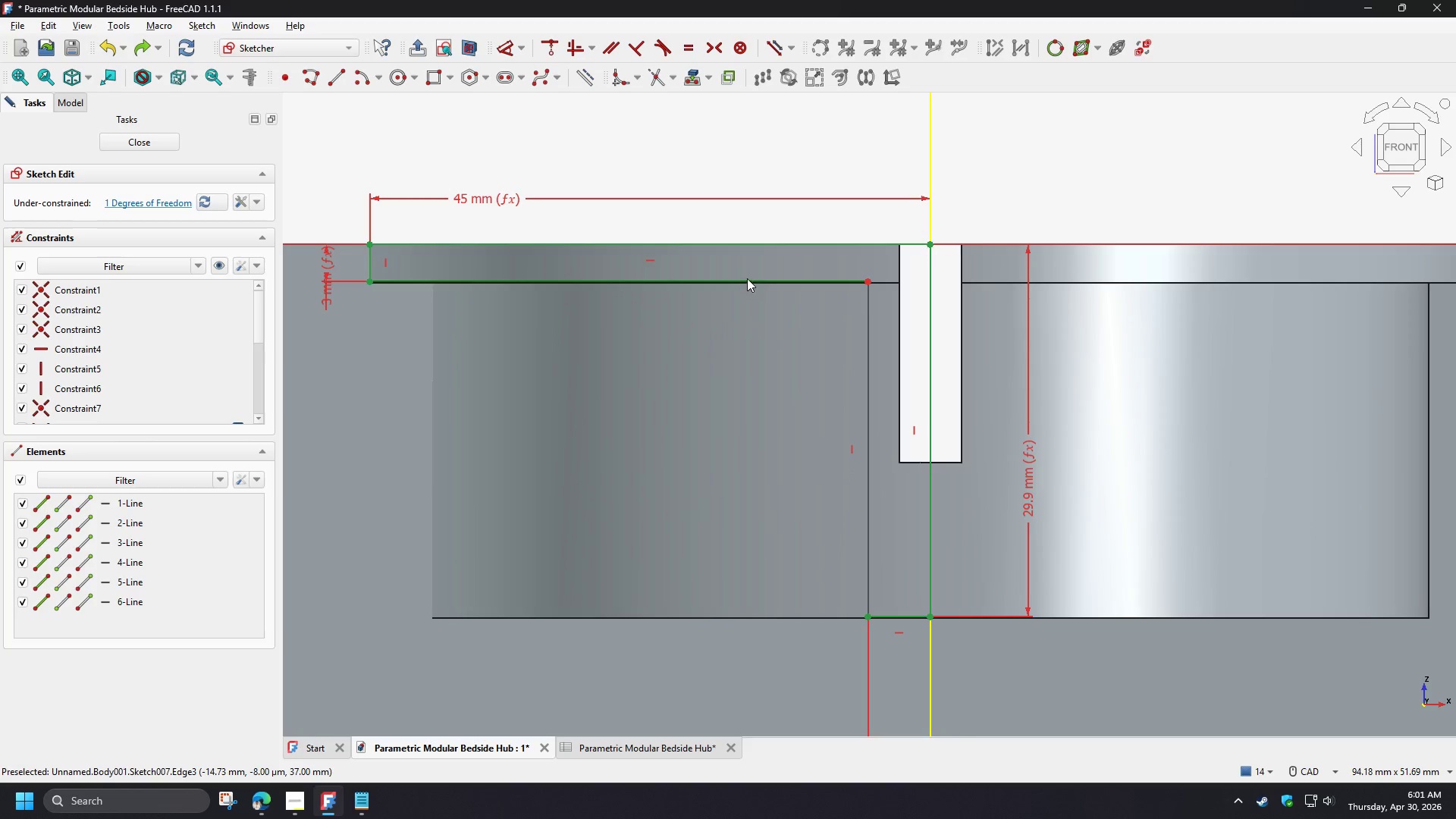 
left_click([747, 278])
 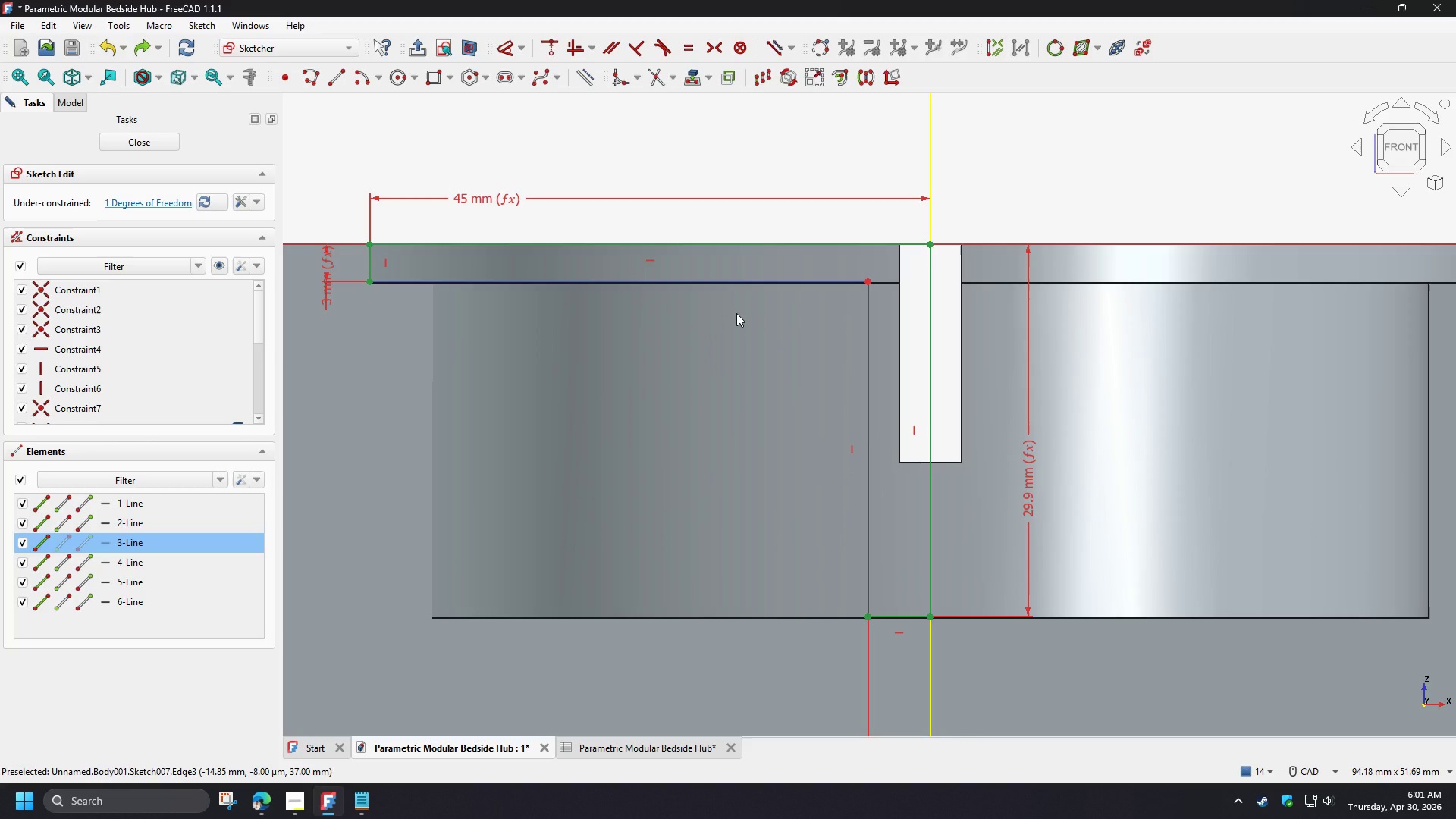 
key(H)
 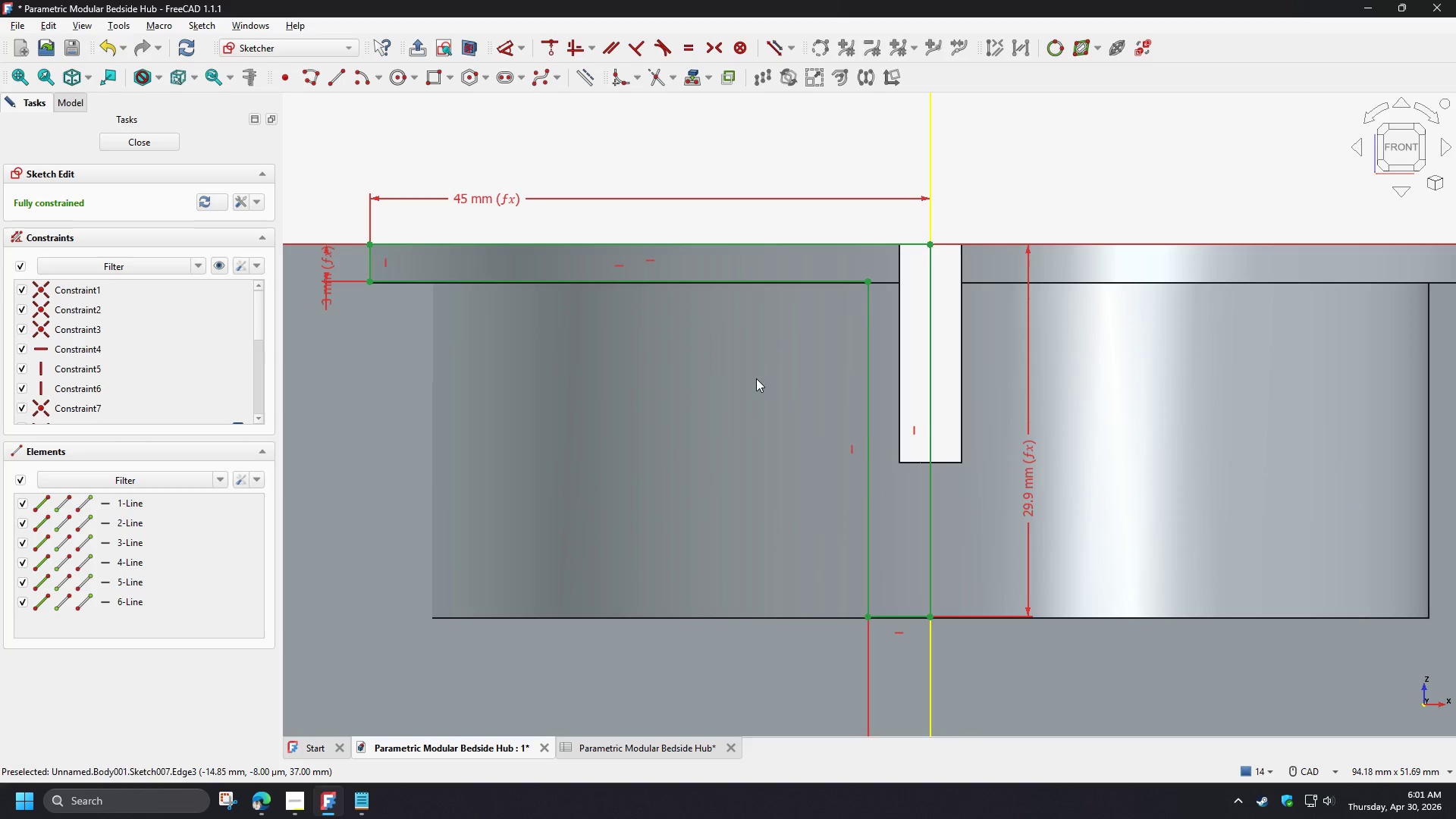 
left_click([756, 378])
 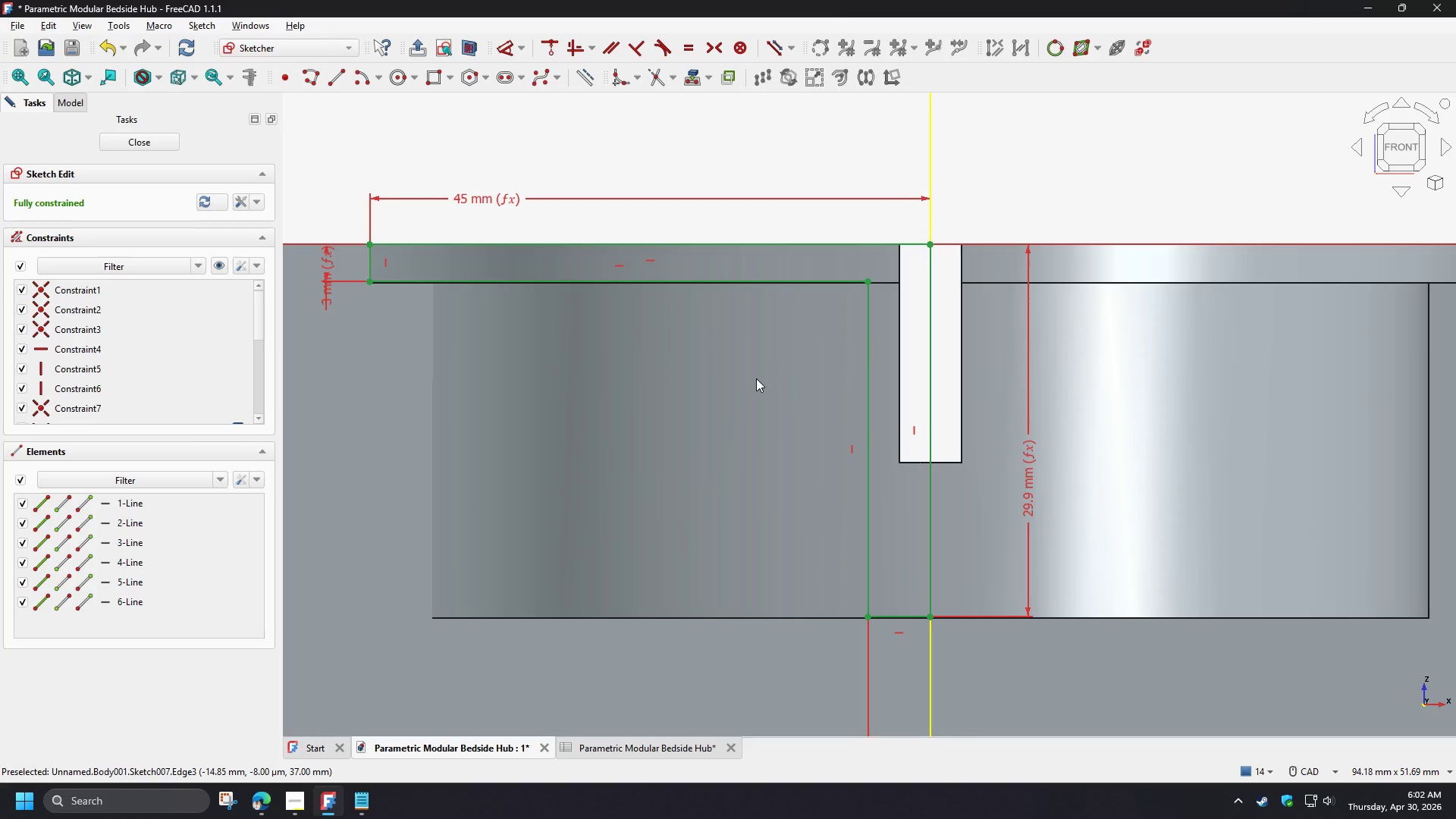 
wait(29.17)
 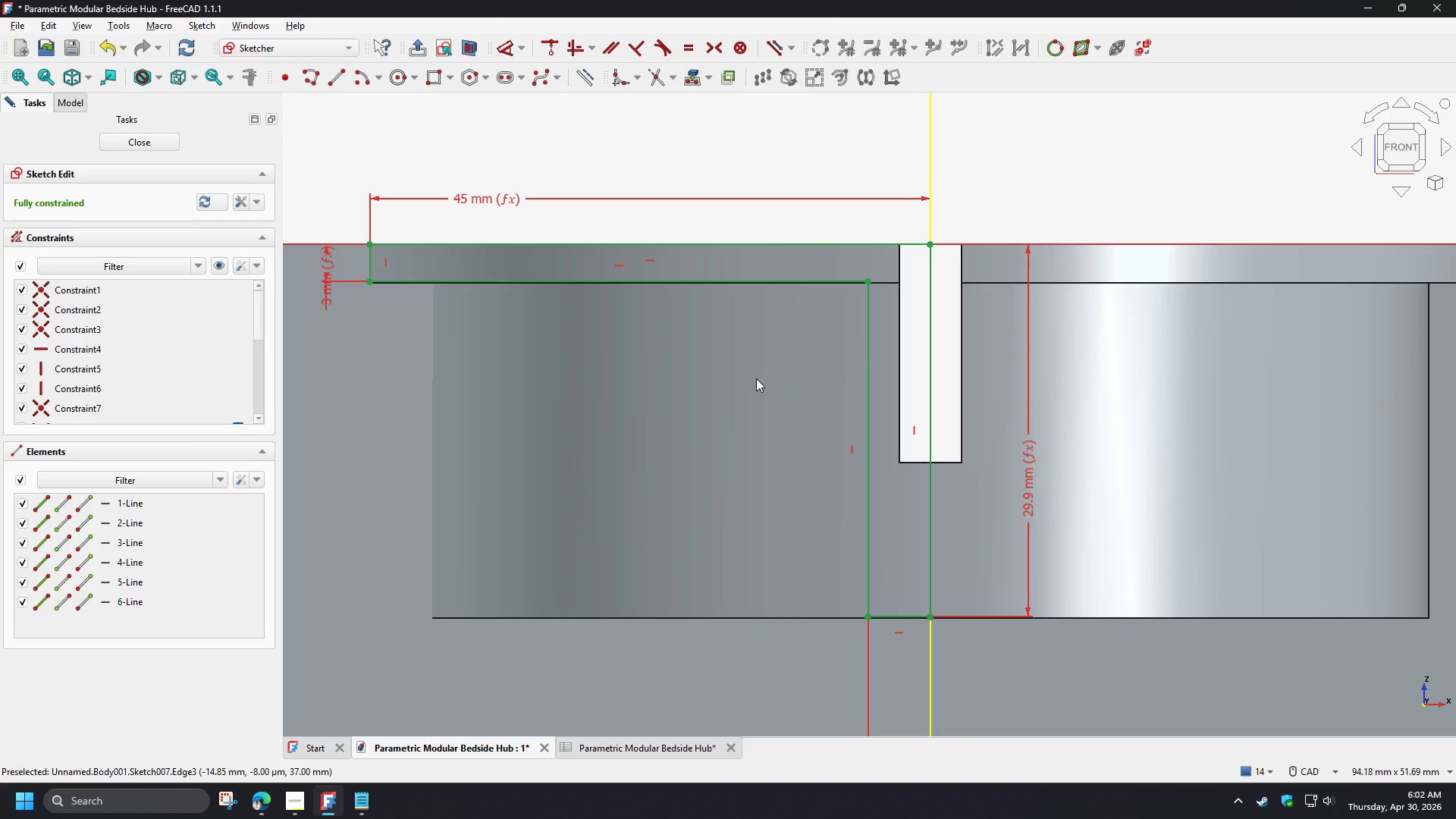 
scroll: coordinate [818, 525], scroll_direction: none, amount: 0.0
 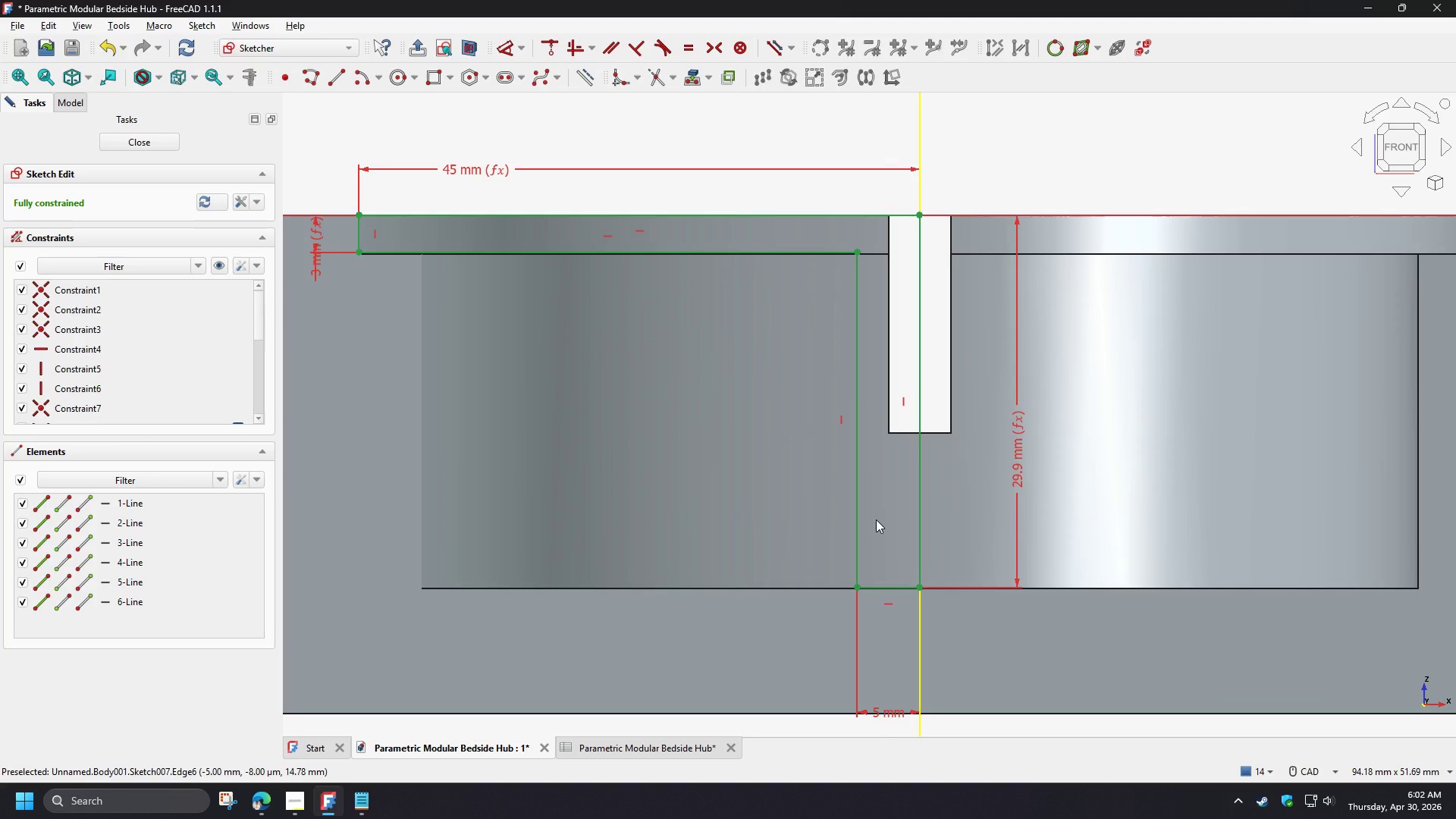 
key(C)
 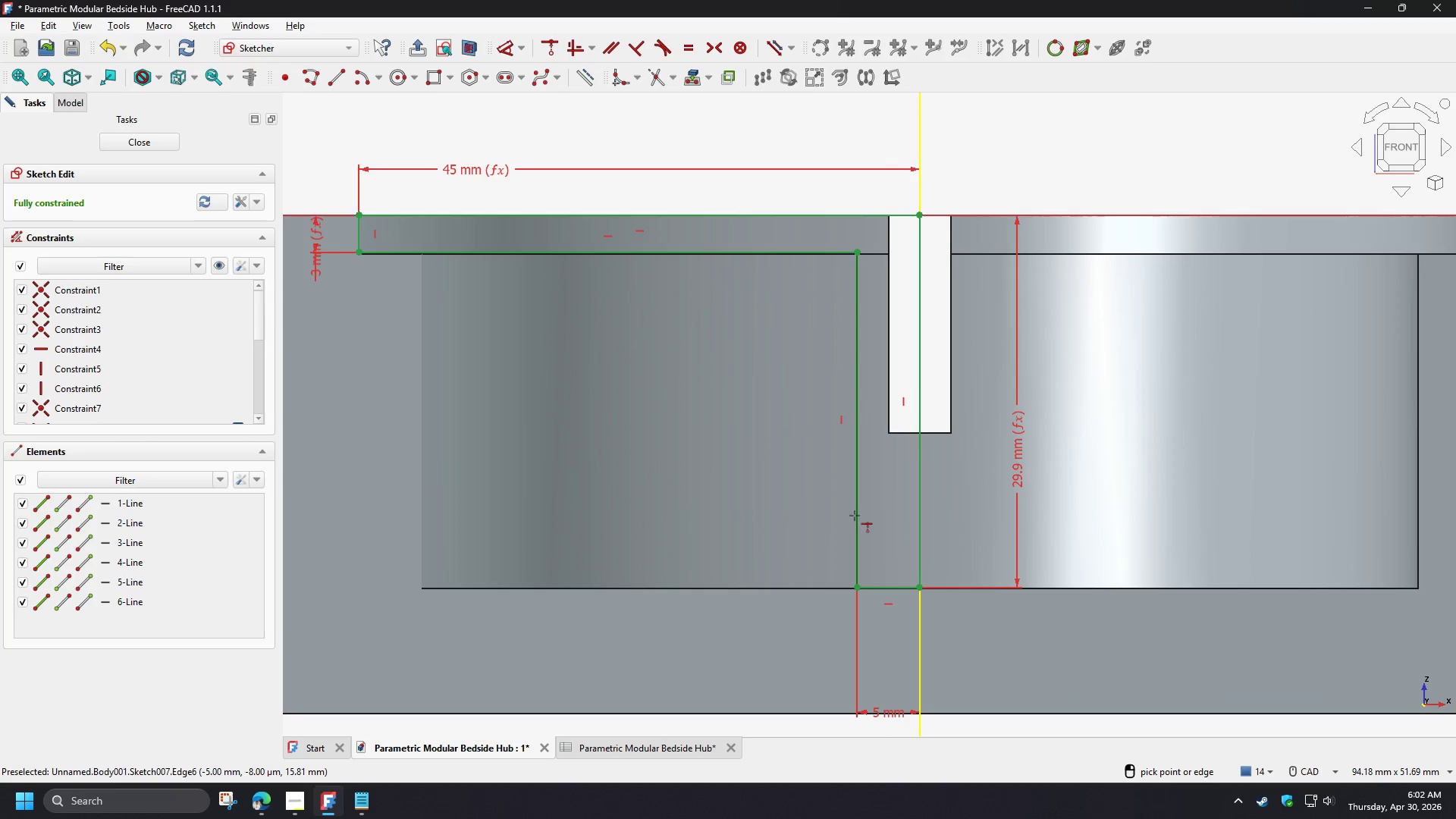 
right_click([821, 513])
 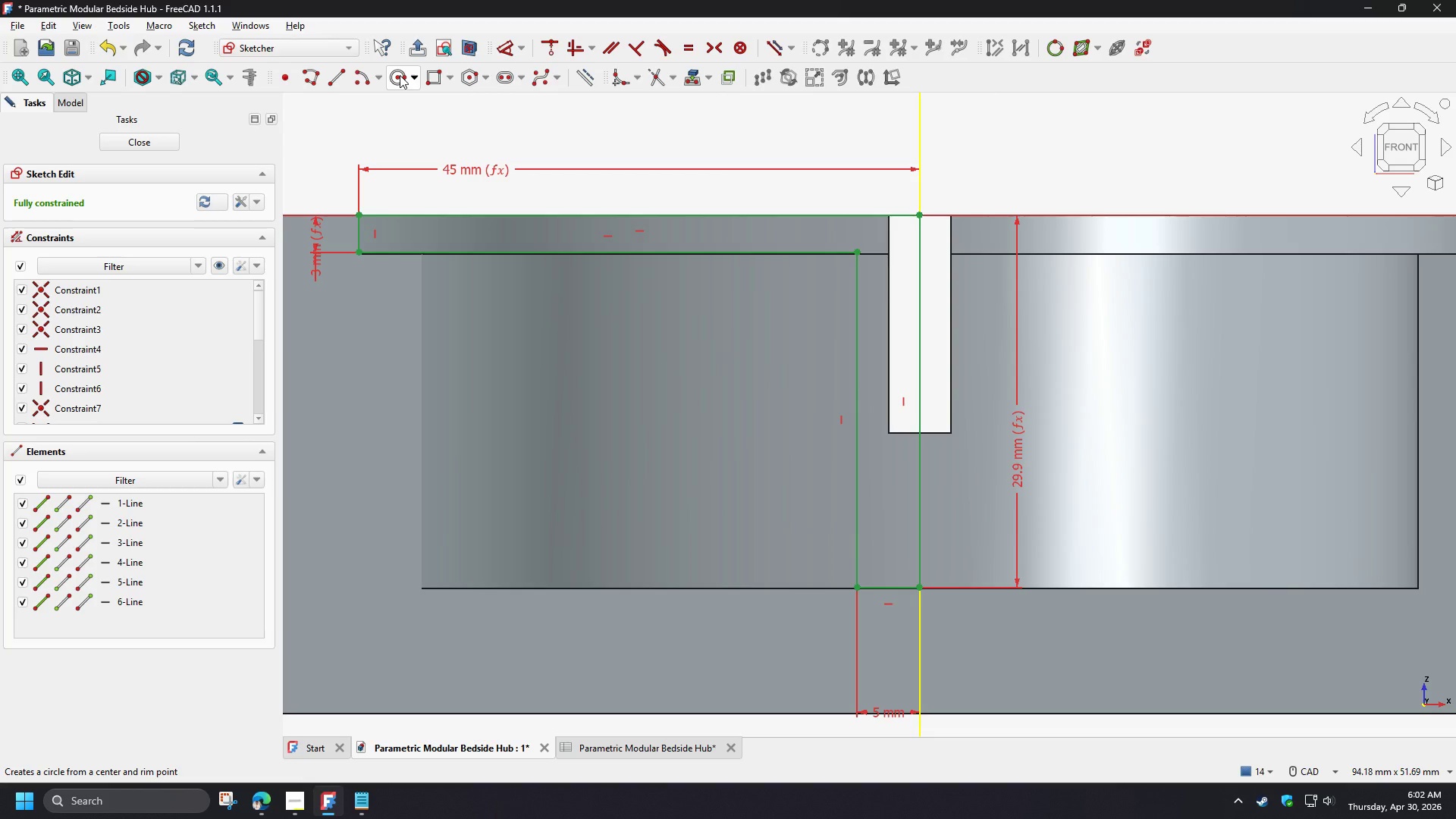 
left_click([400, 75])
 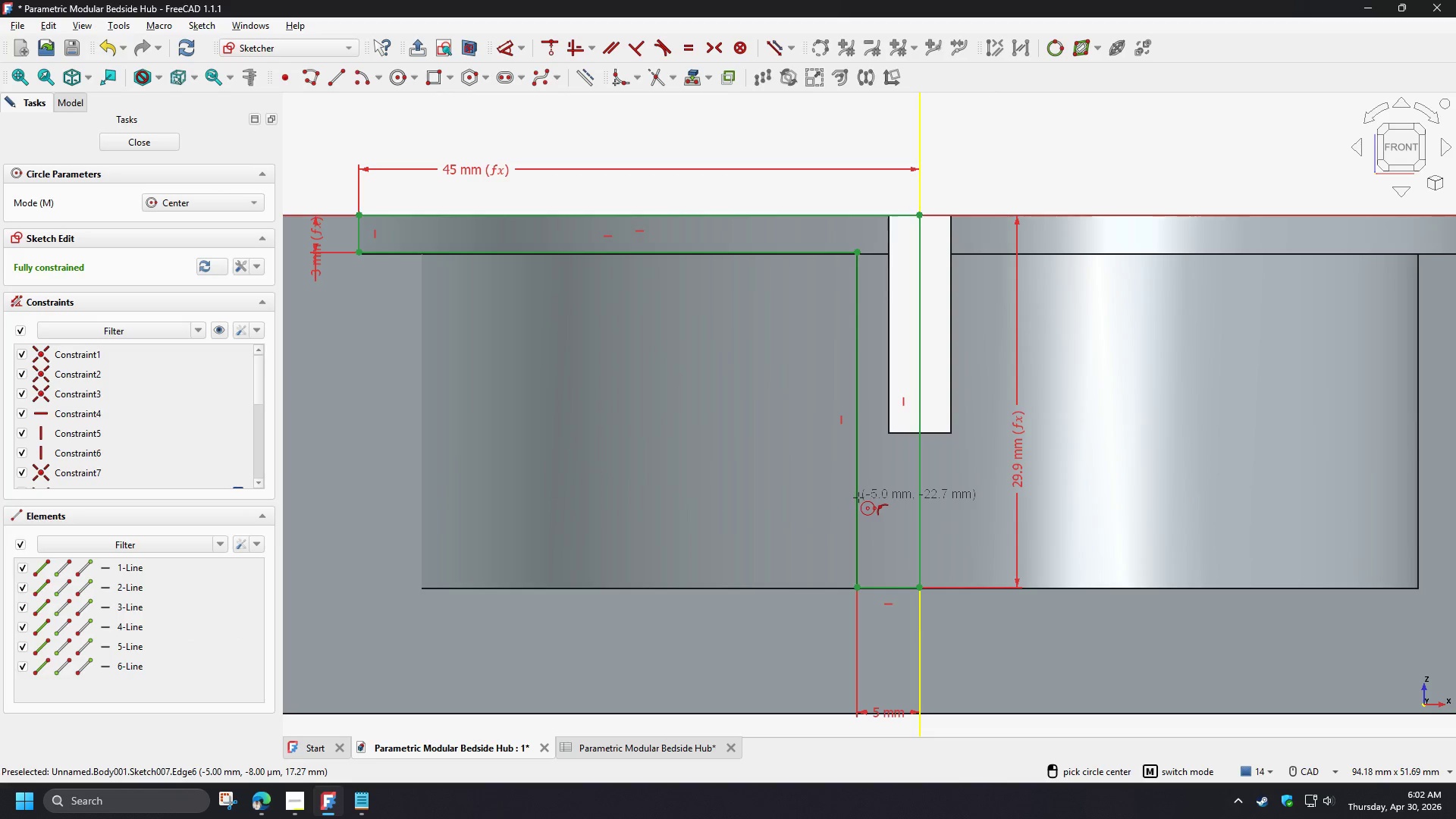 
left_click_drag(start_coordinate=[858, 497], to_coordinate=[854, 498])
 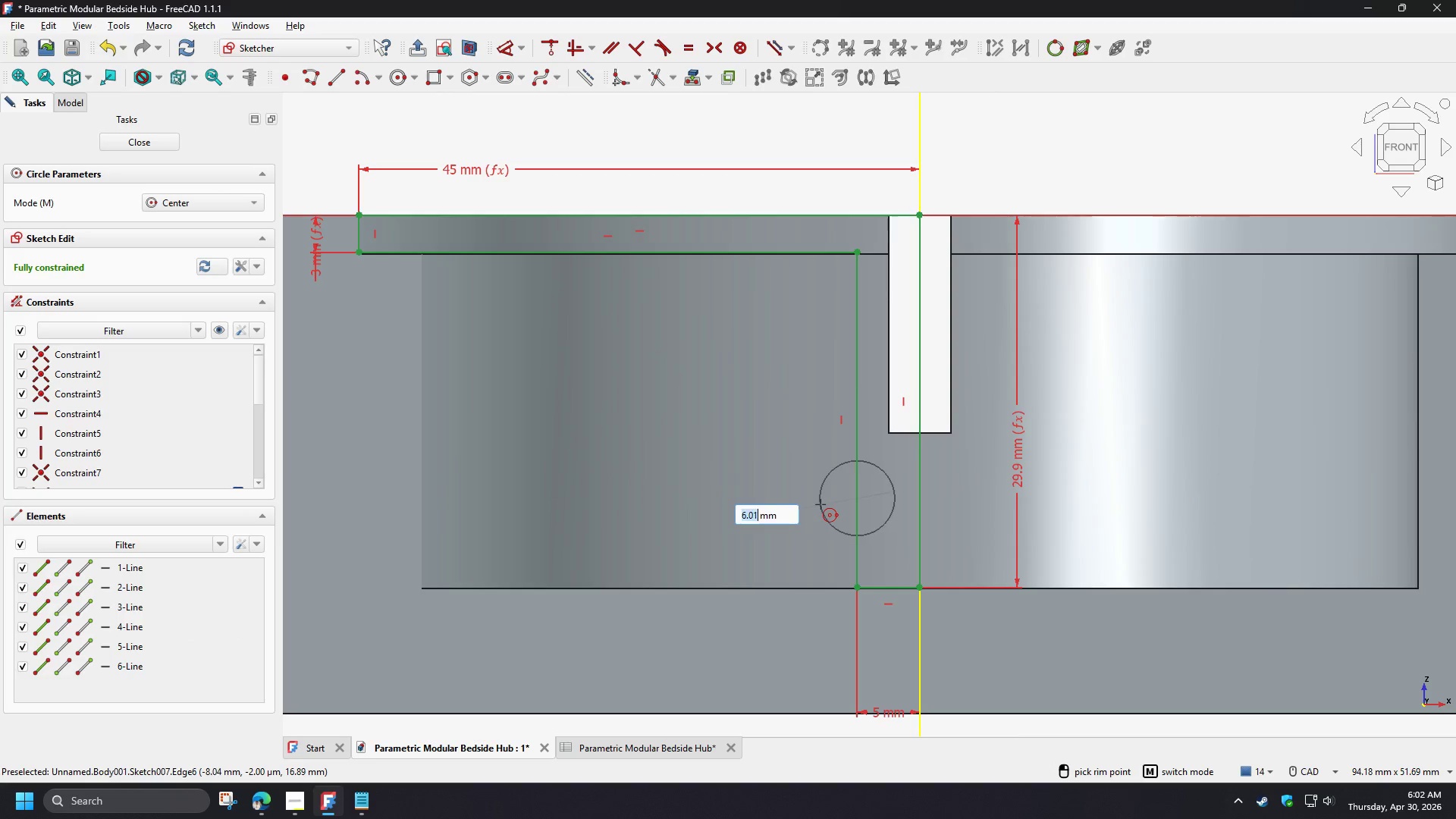 
left_click([821, 504])
 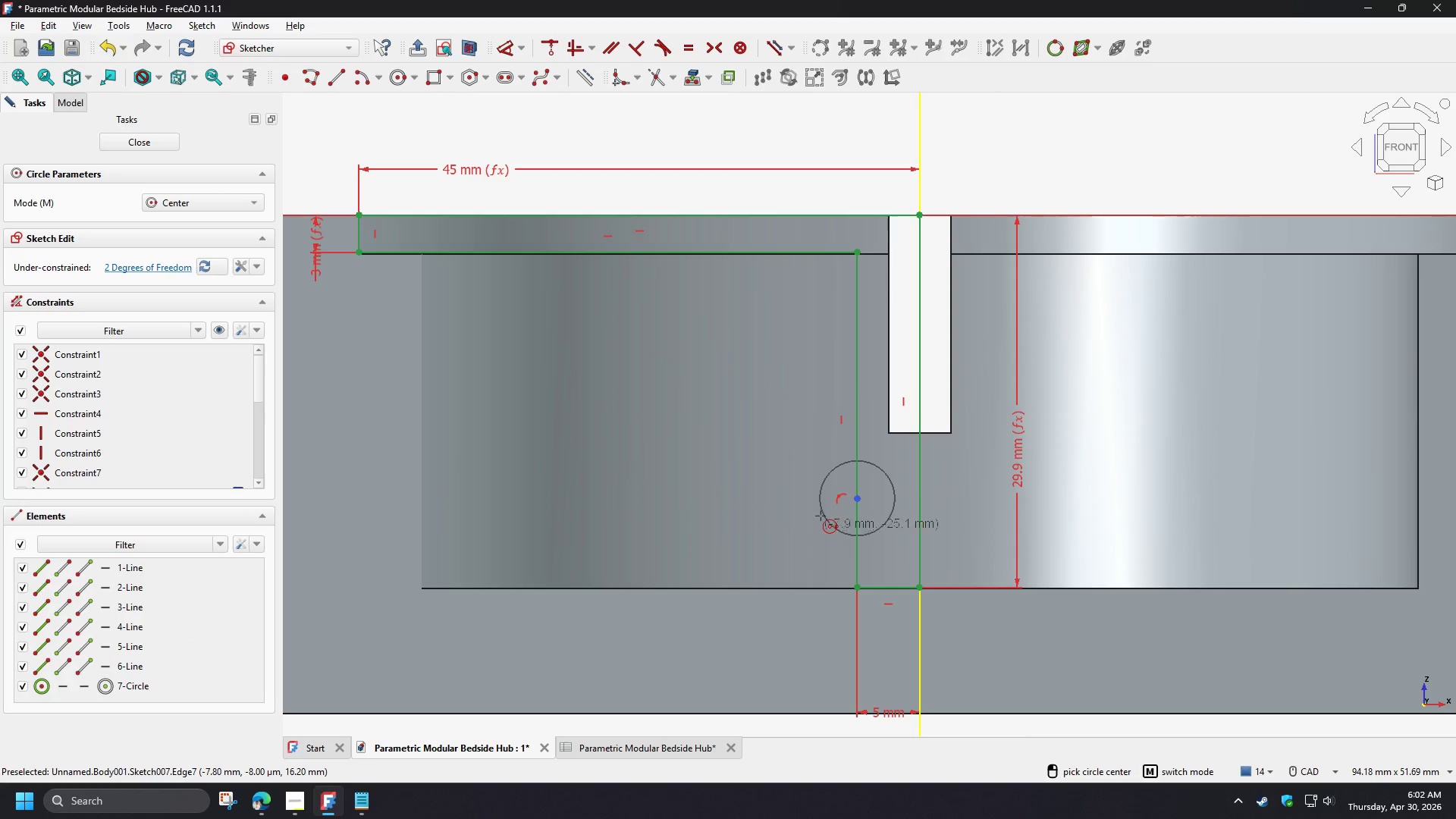 
right_click([821, 514])
 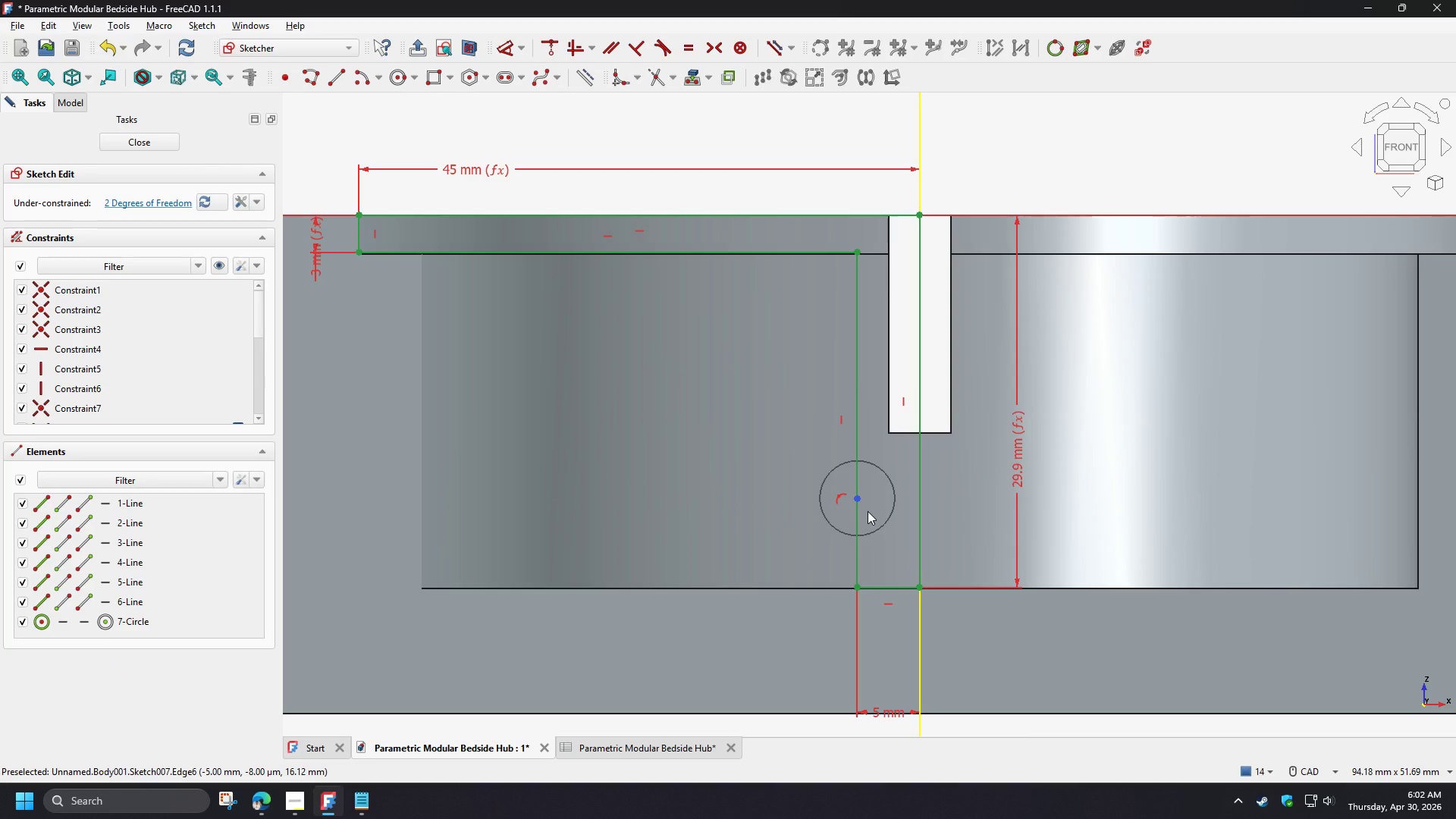 
key(G)
 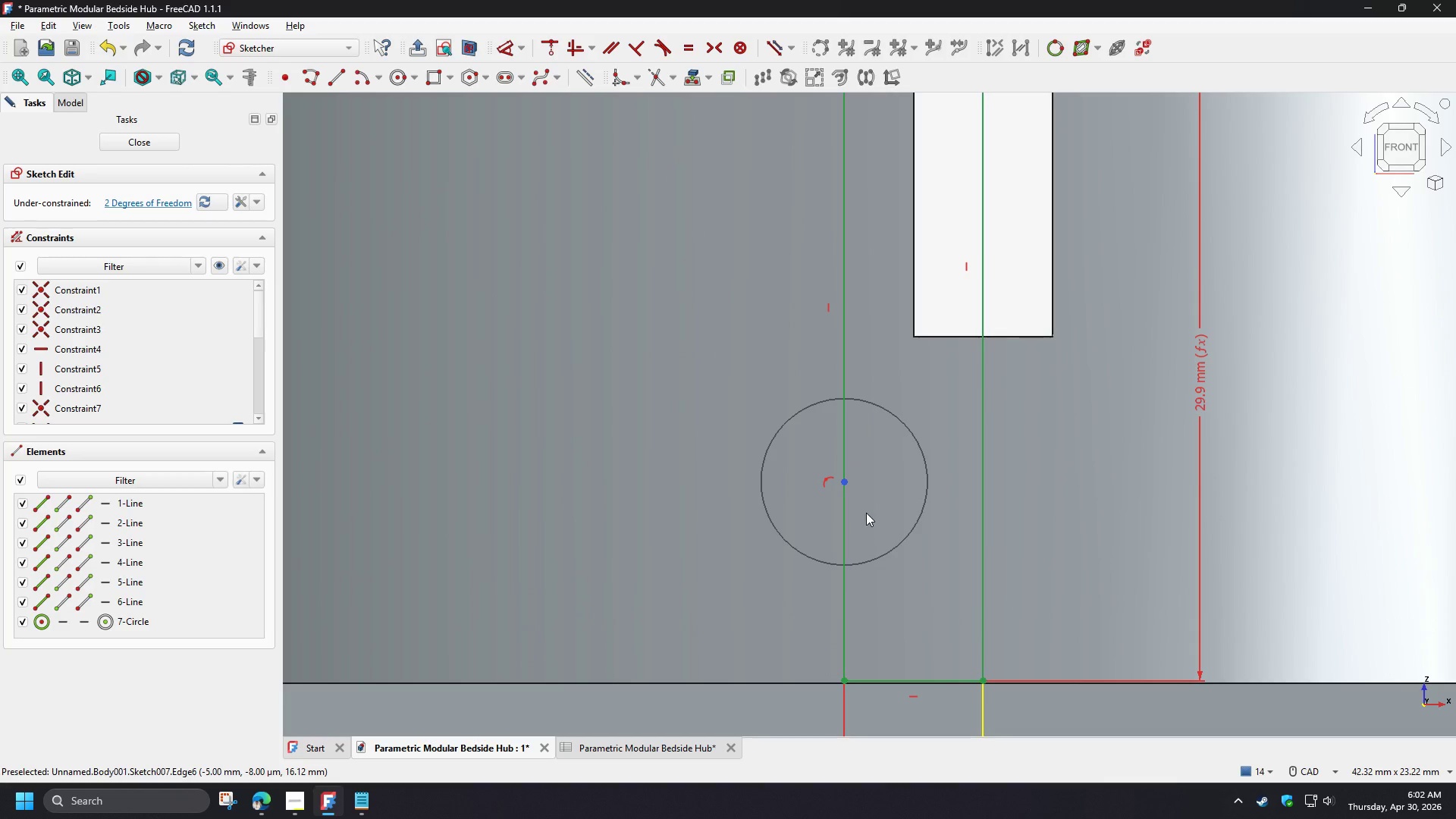 
scroll: coordinate [868, 511], scroll_direction: up, amount: 4.0
 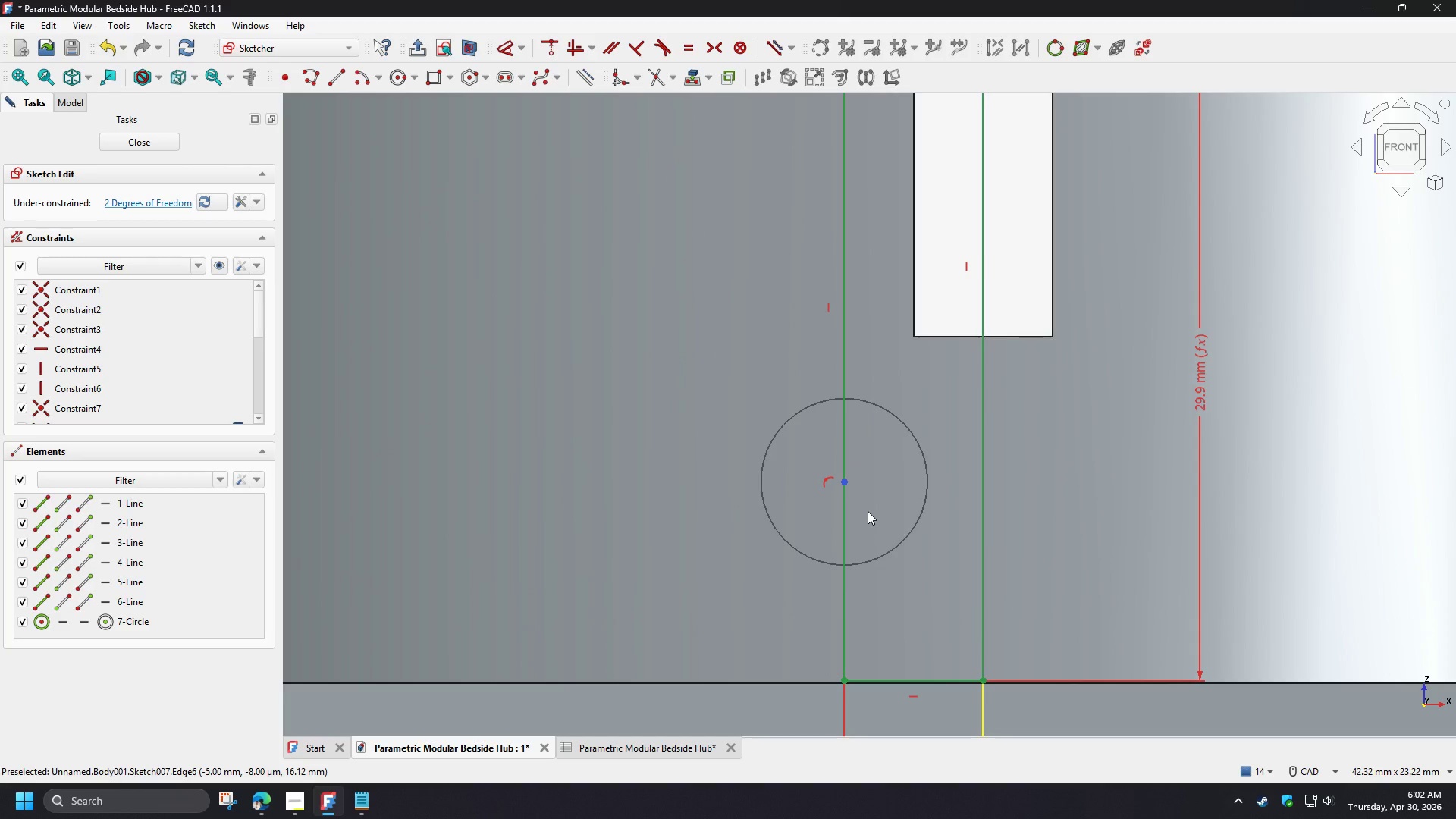 
key(T)
 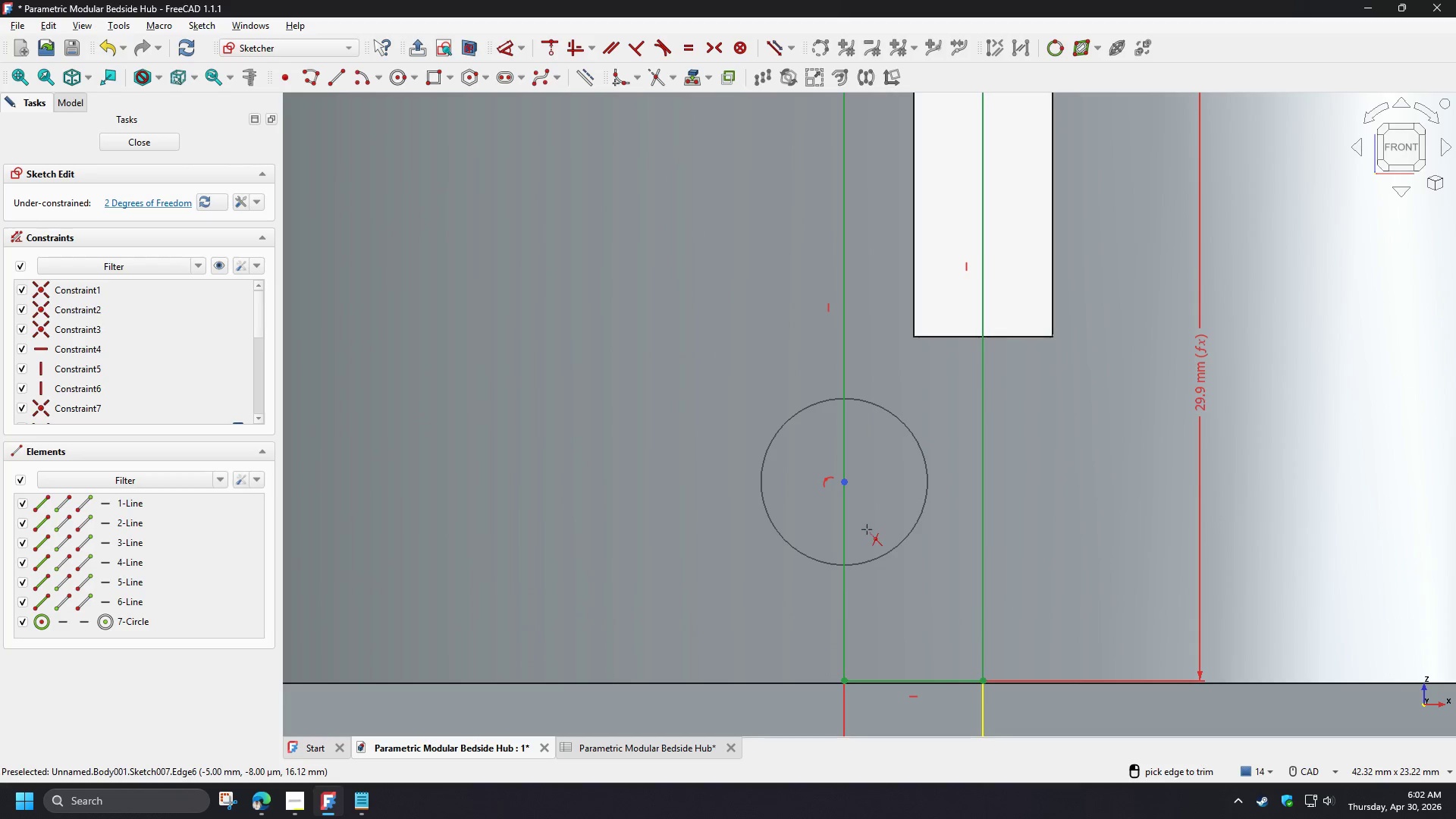 
left_click_drag(start_coordinate=[867, 529], to_coordinate=[814, 509])
 